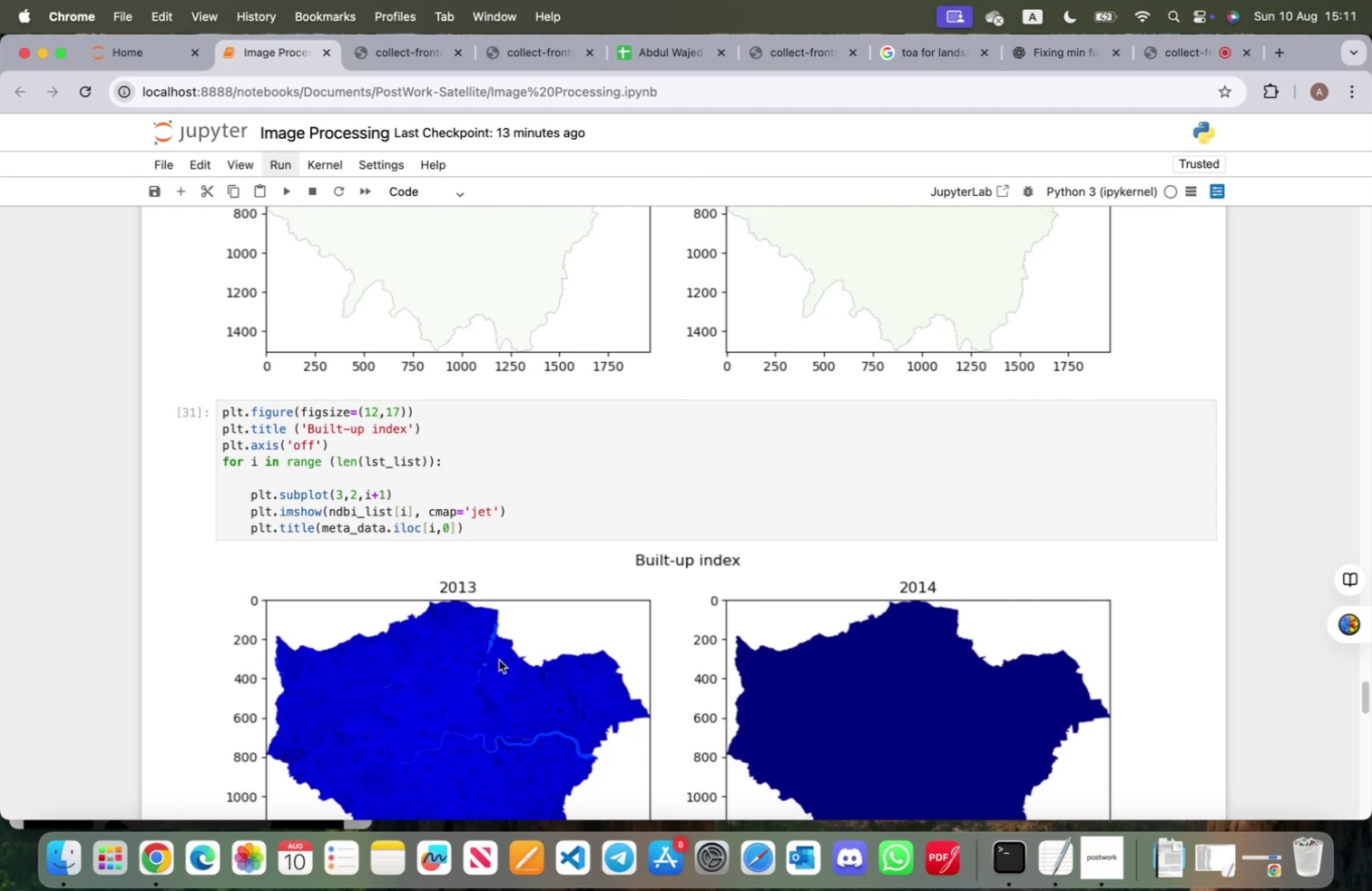 
key(Shift+ShiftRight)
 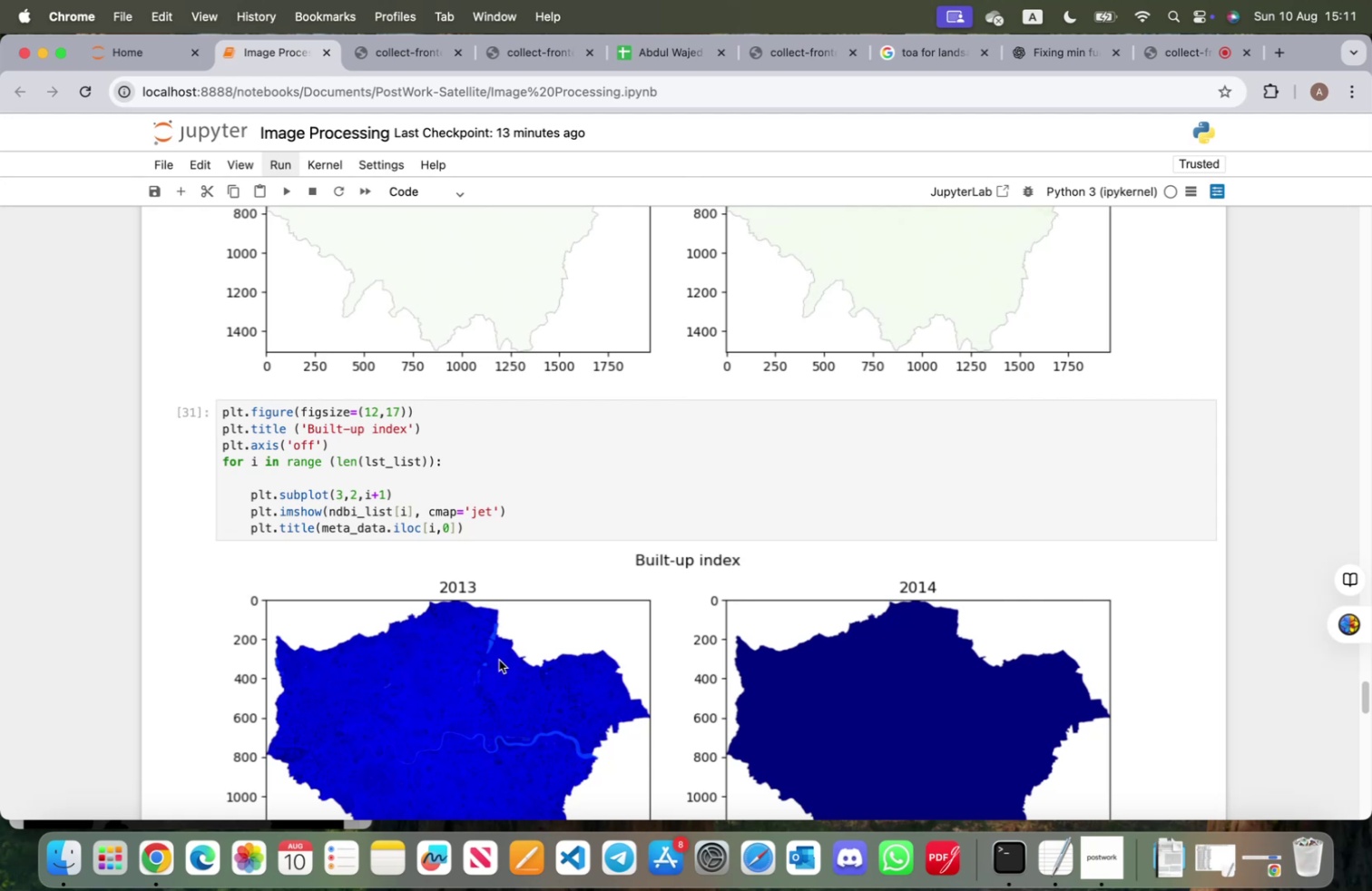 
key(Shift+Enter)
 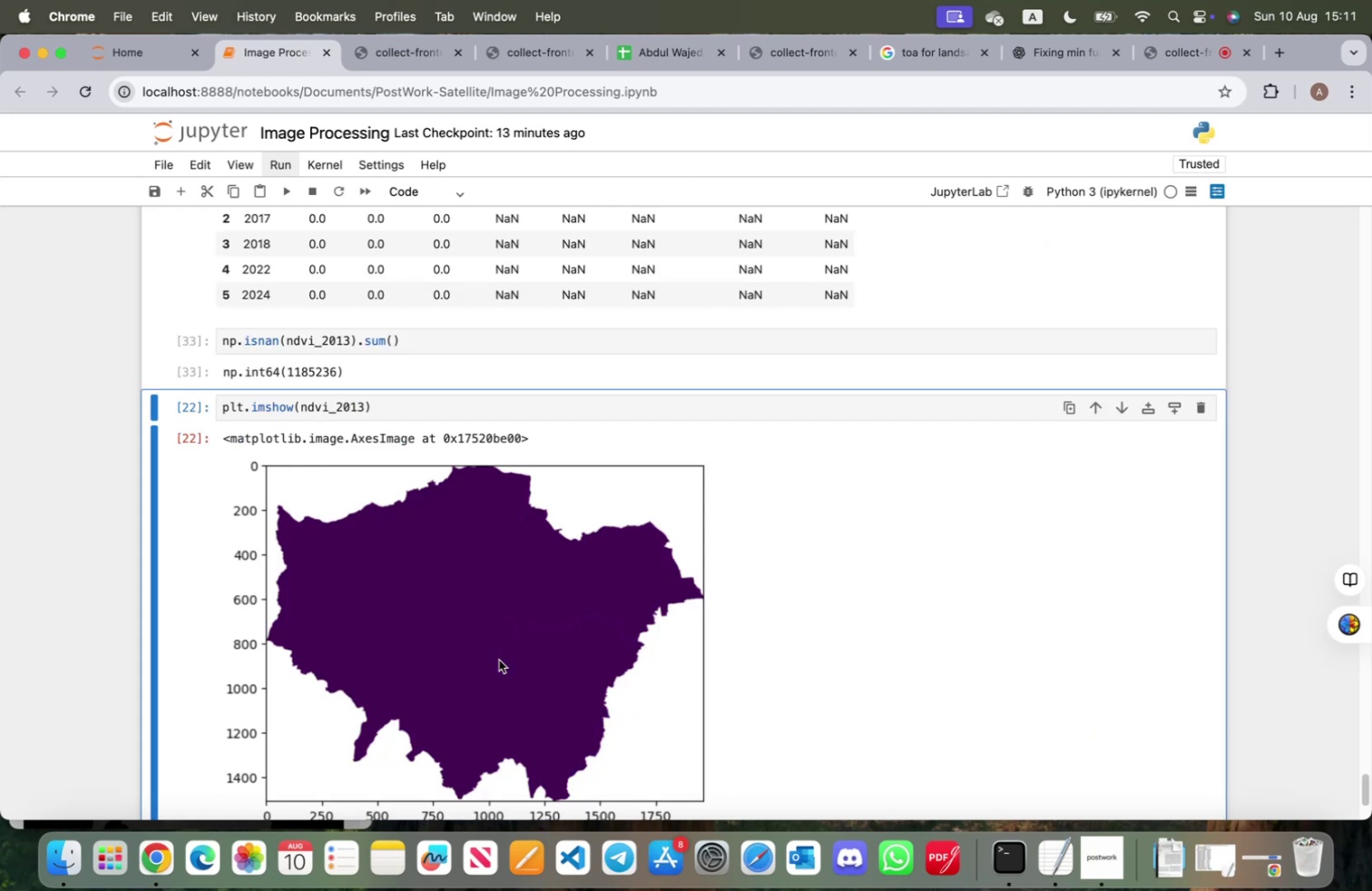 
key(Shift+ShiftRight)
 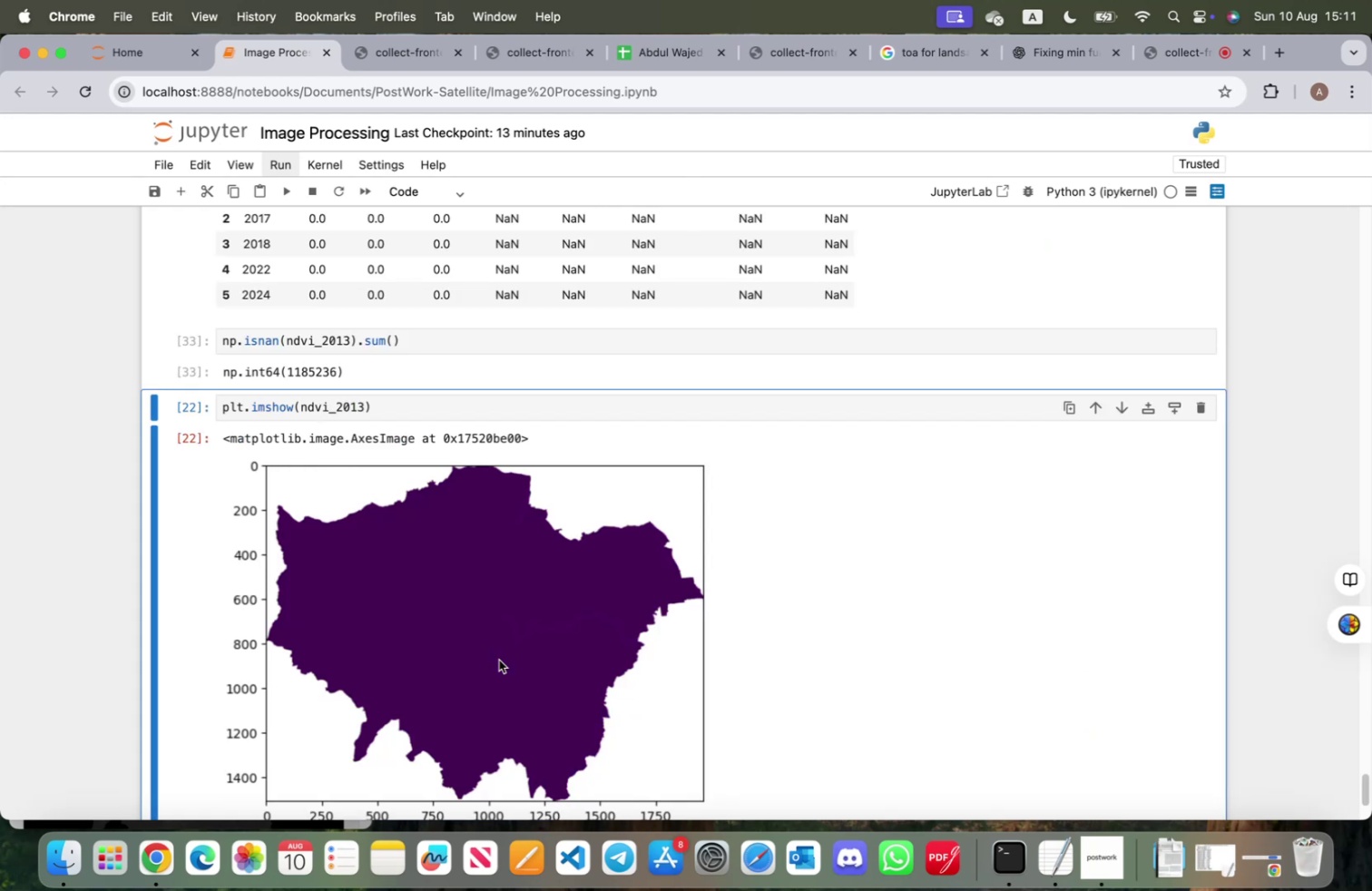 
key(Enter)
 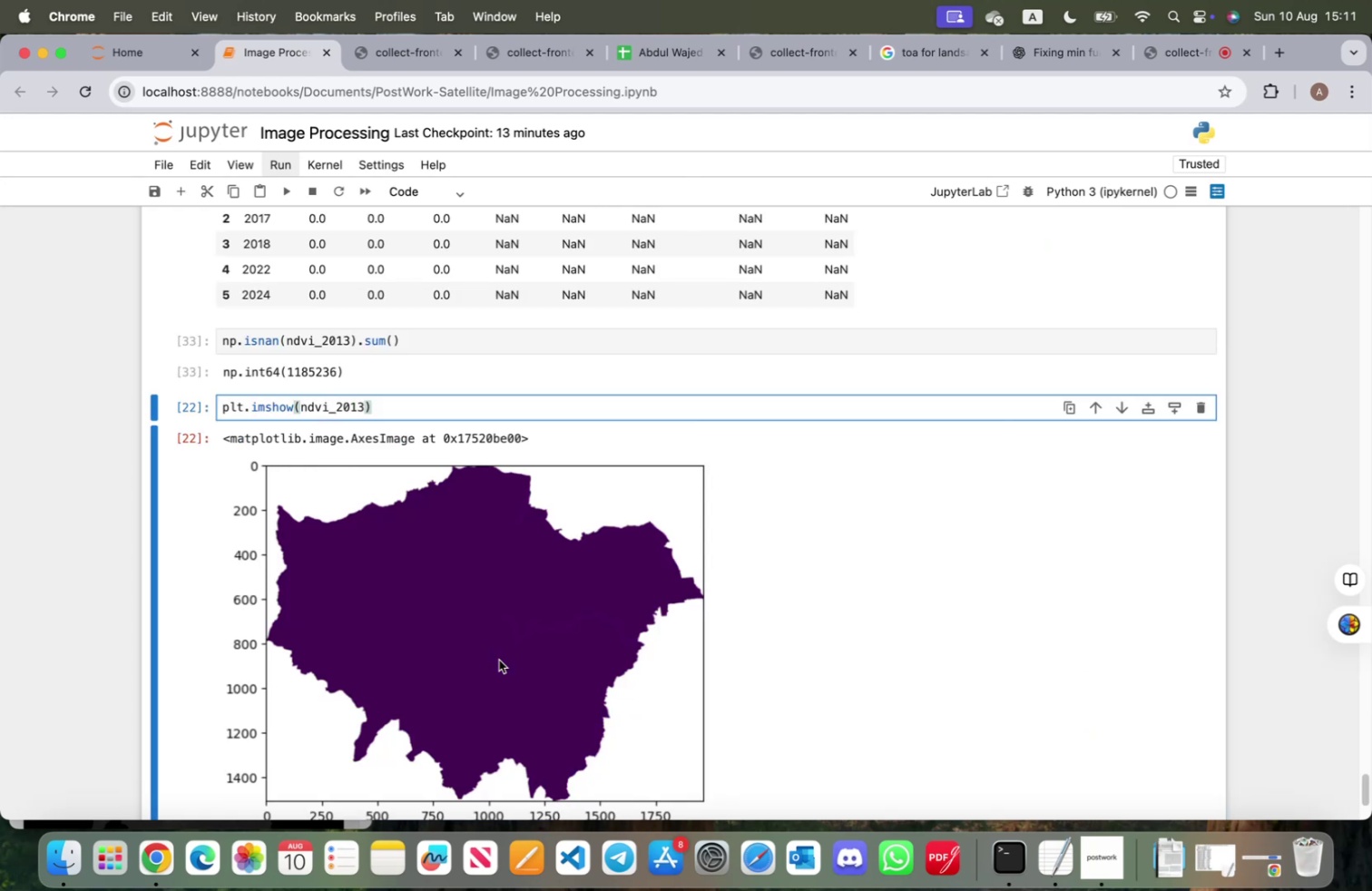 
key(Shift+ShiftRight)
 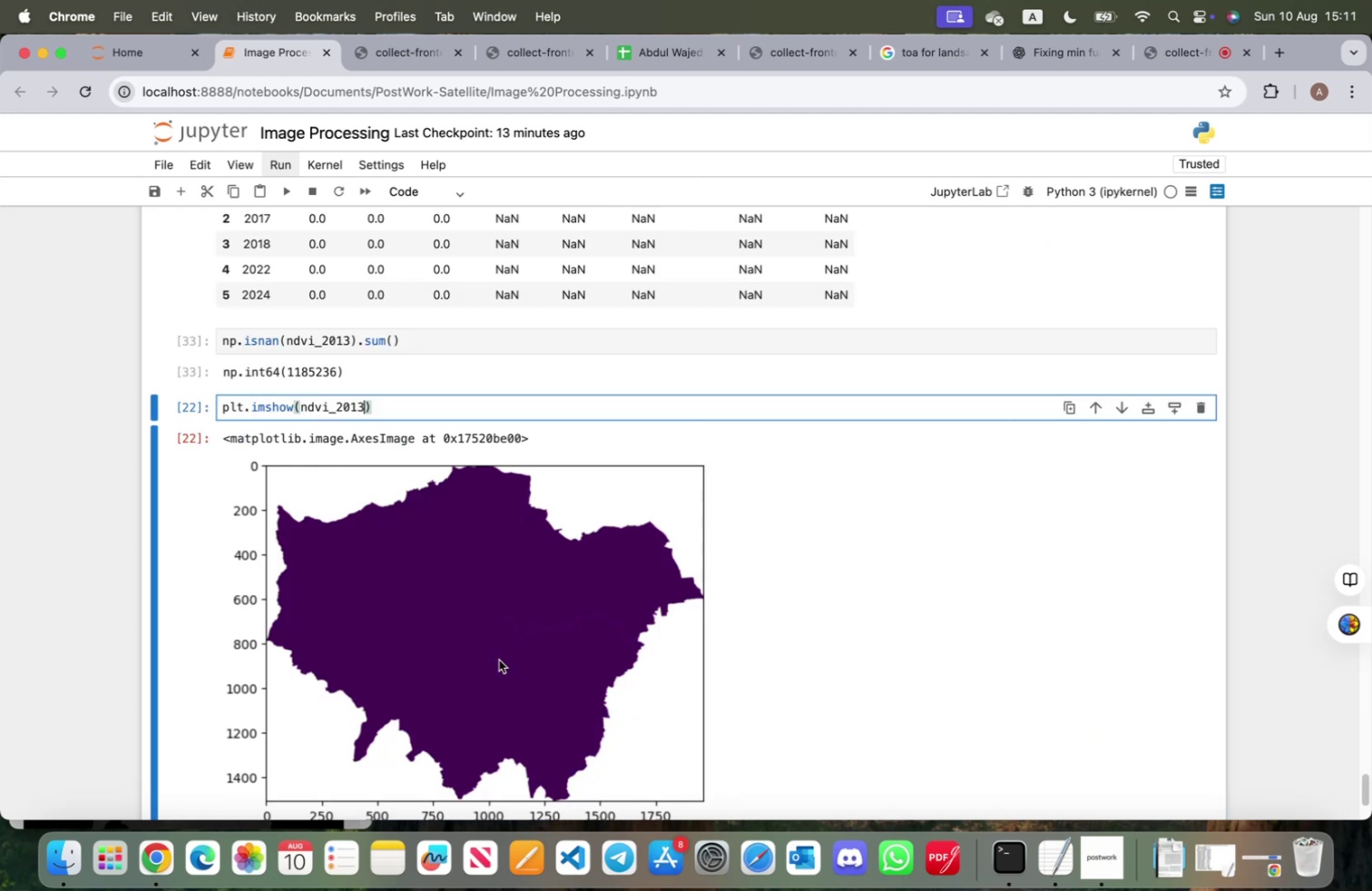 
key(Enter)
 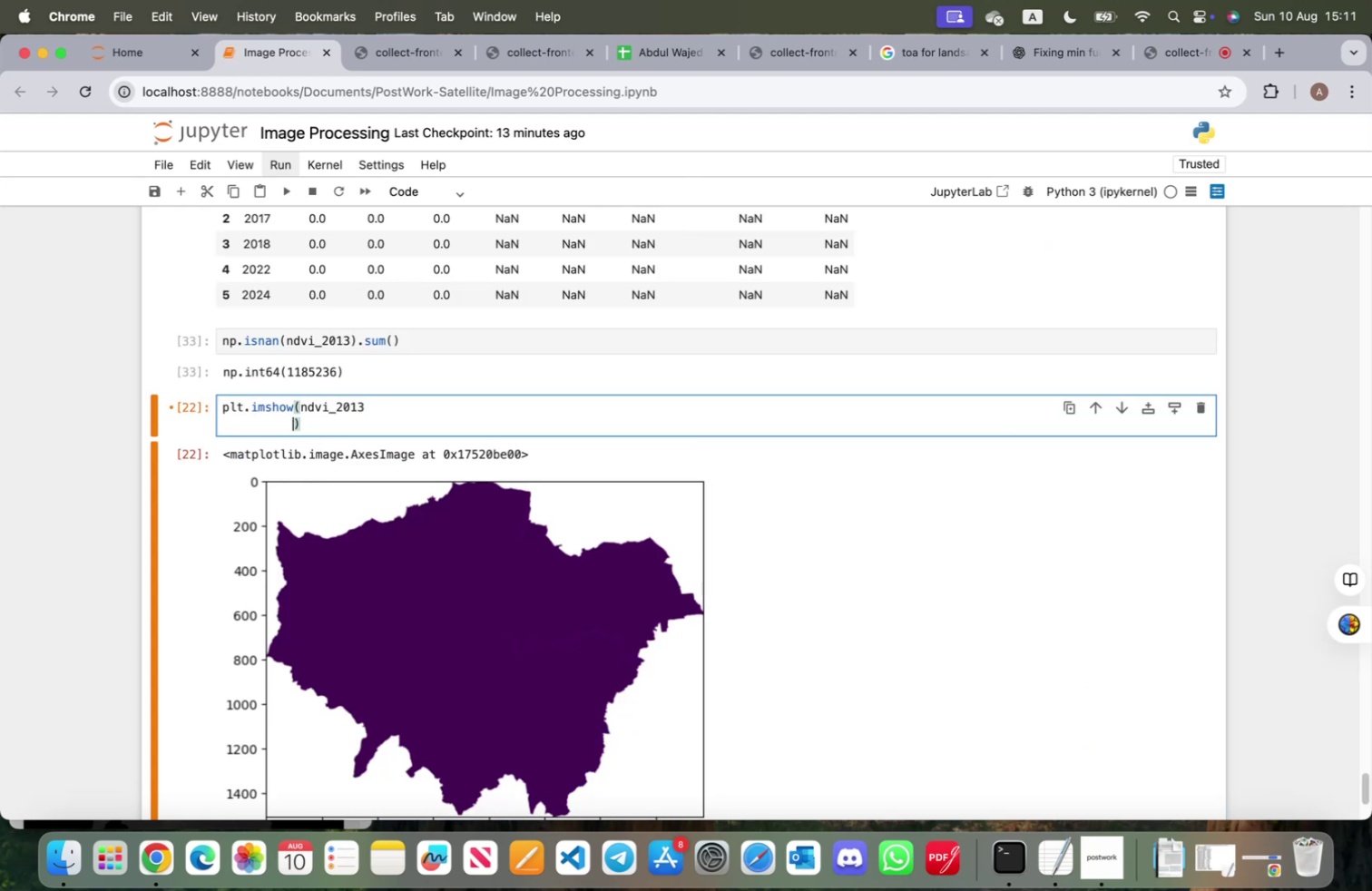 
key(Shift+ShiftRight)
 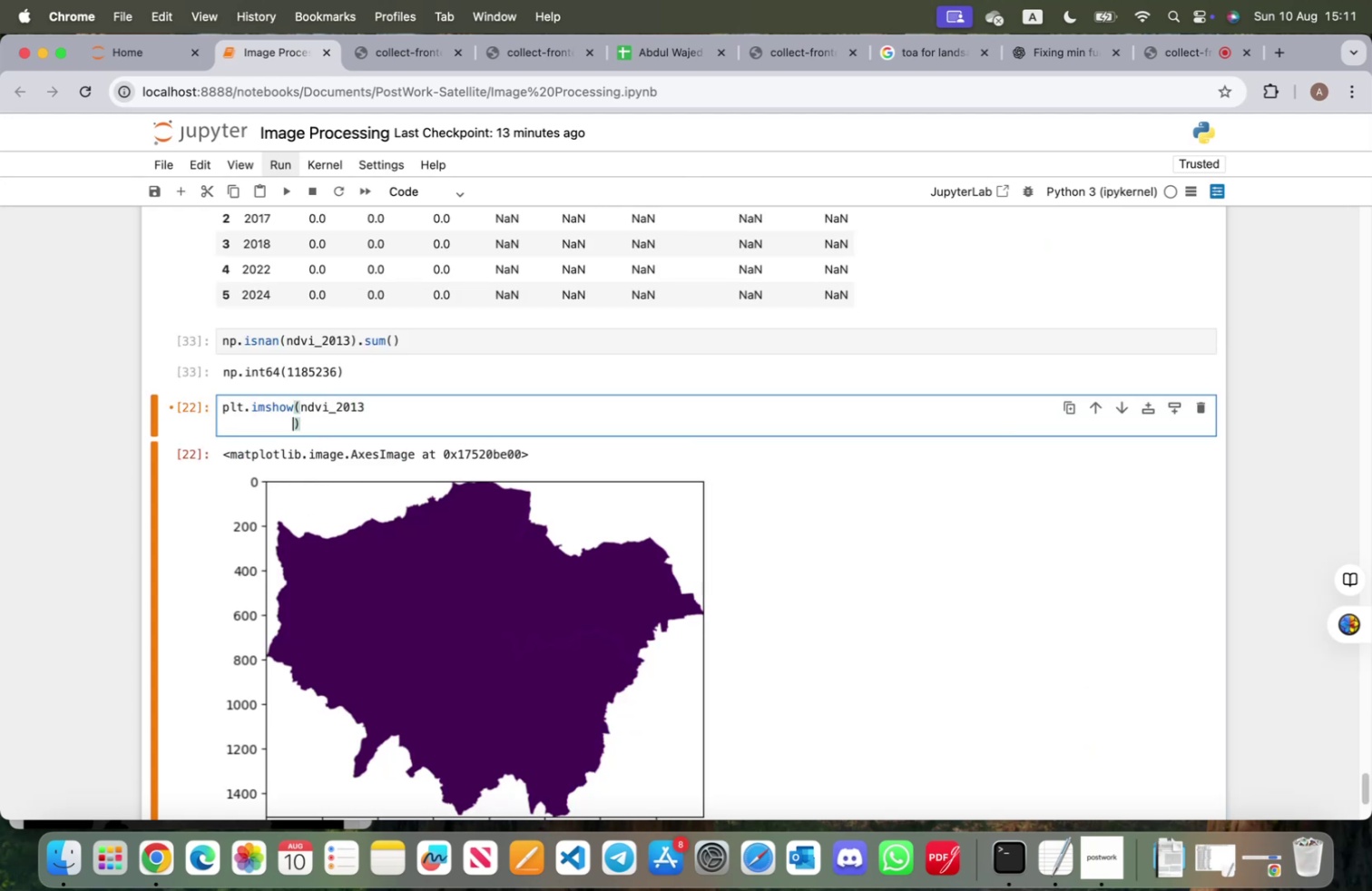 
key(Backspace)
 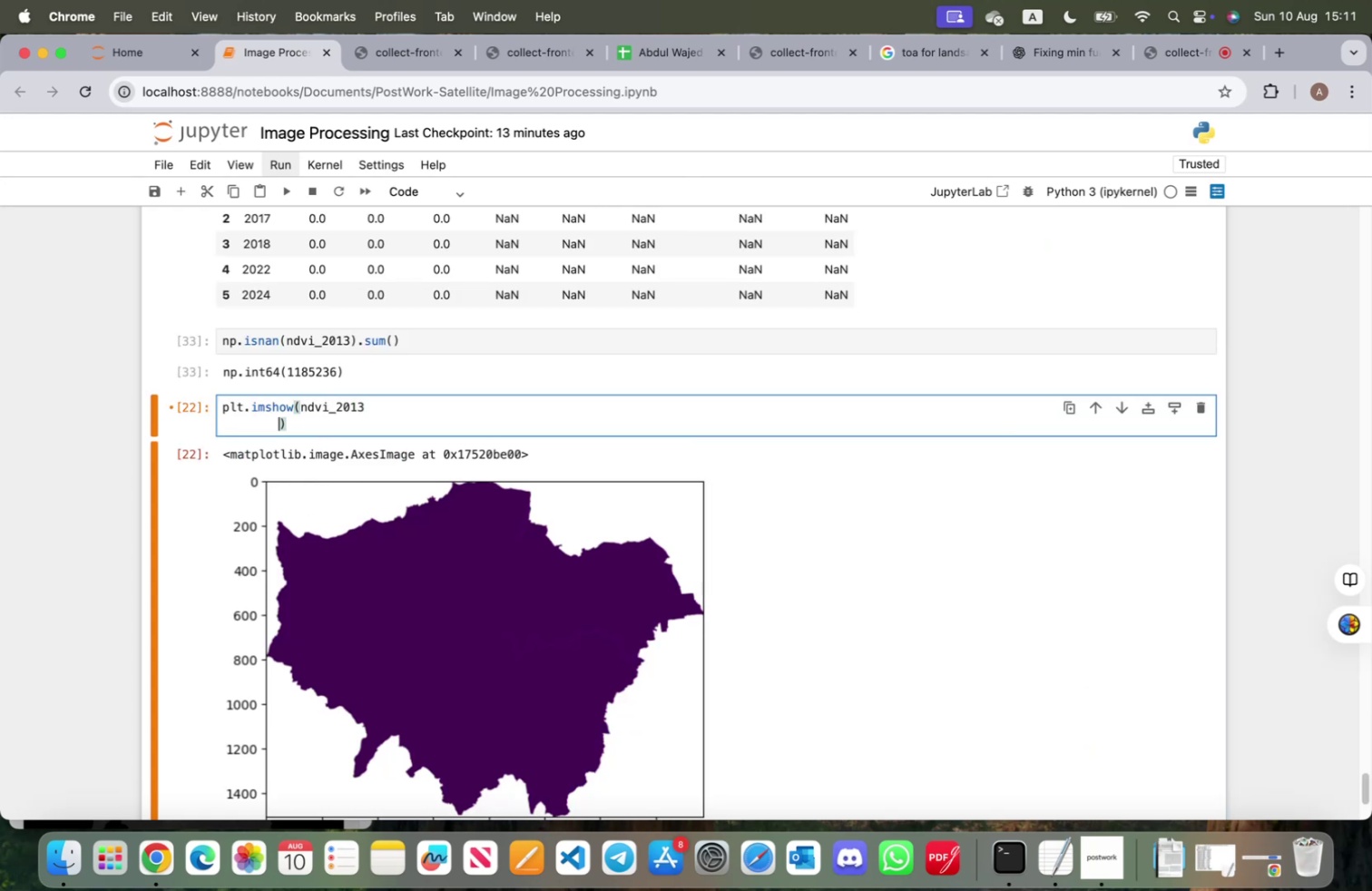 
key(Backspace)
 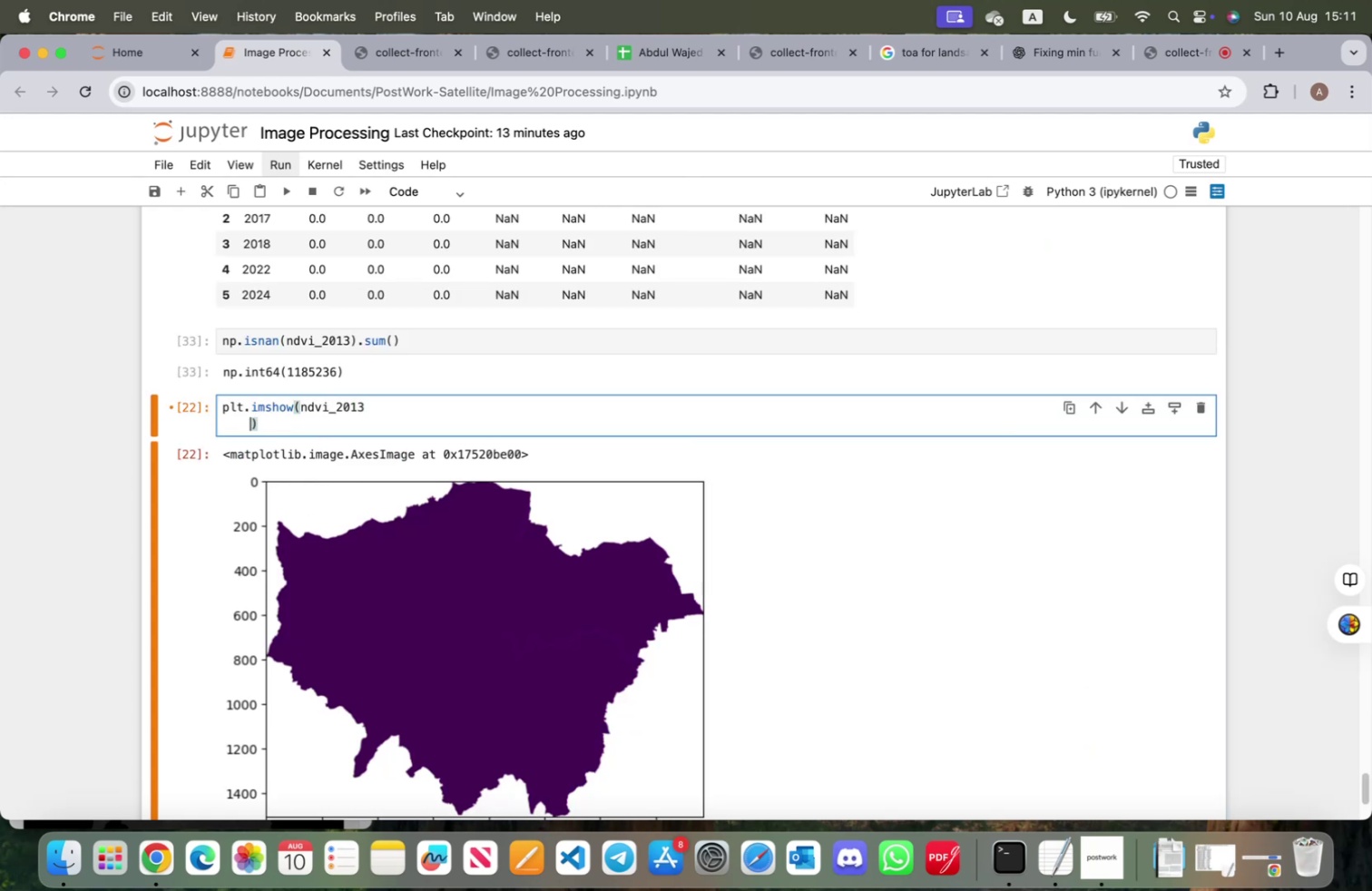 
key(Backspace)
 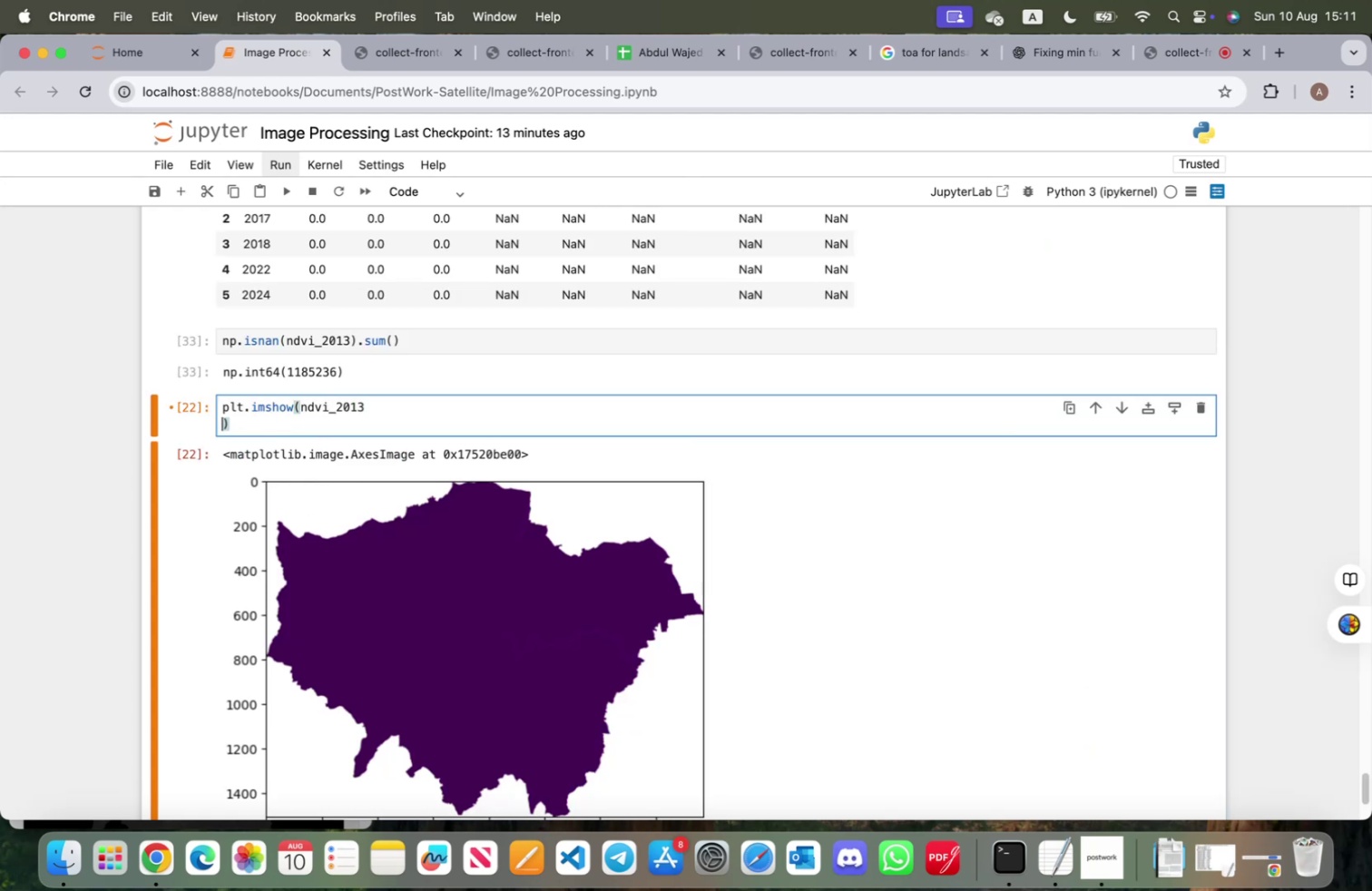 
key(Backspace)
 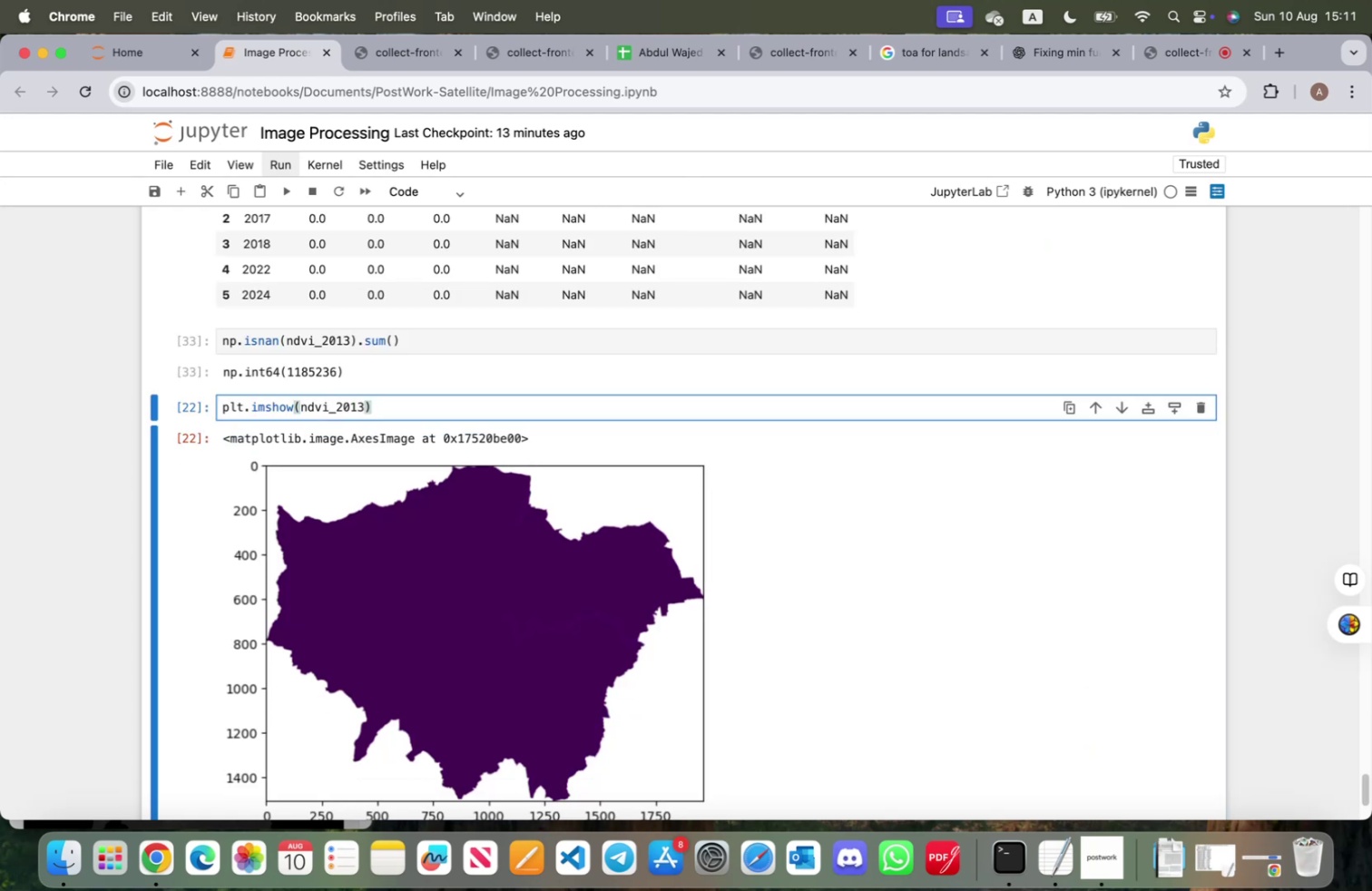 
key(Shift+ShiftRight)
 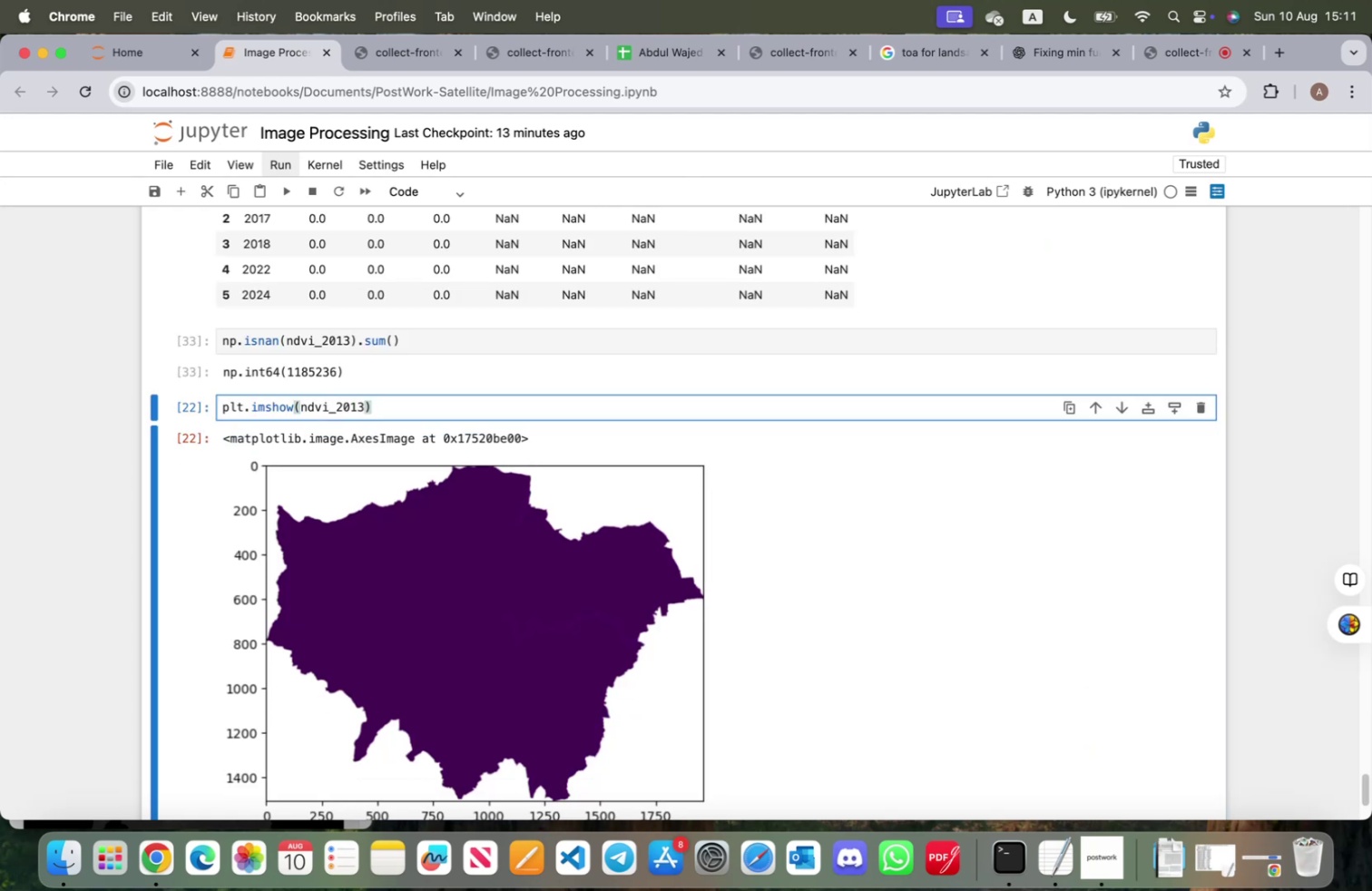 
key(Shift+Enter)
 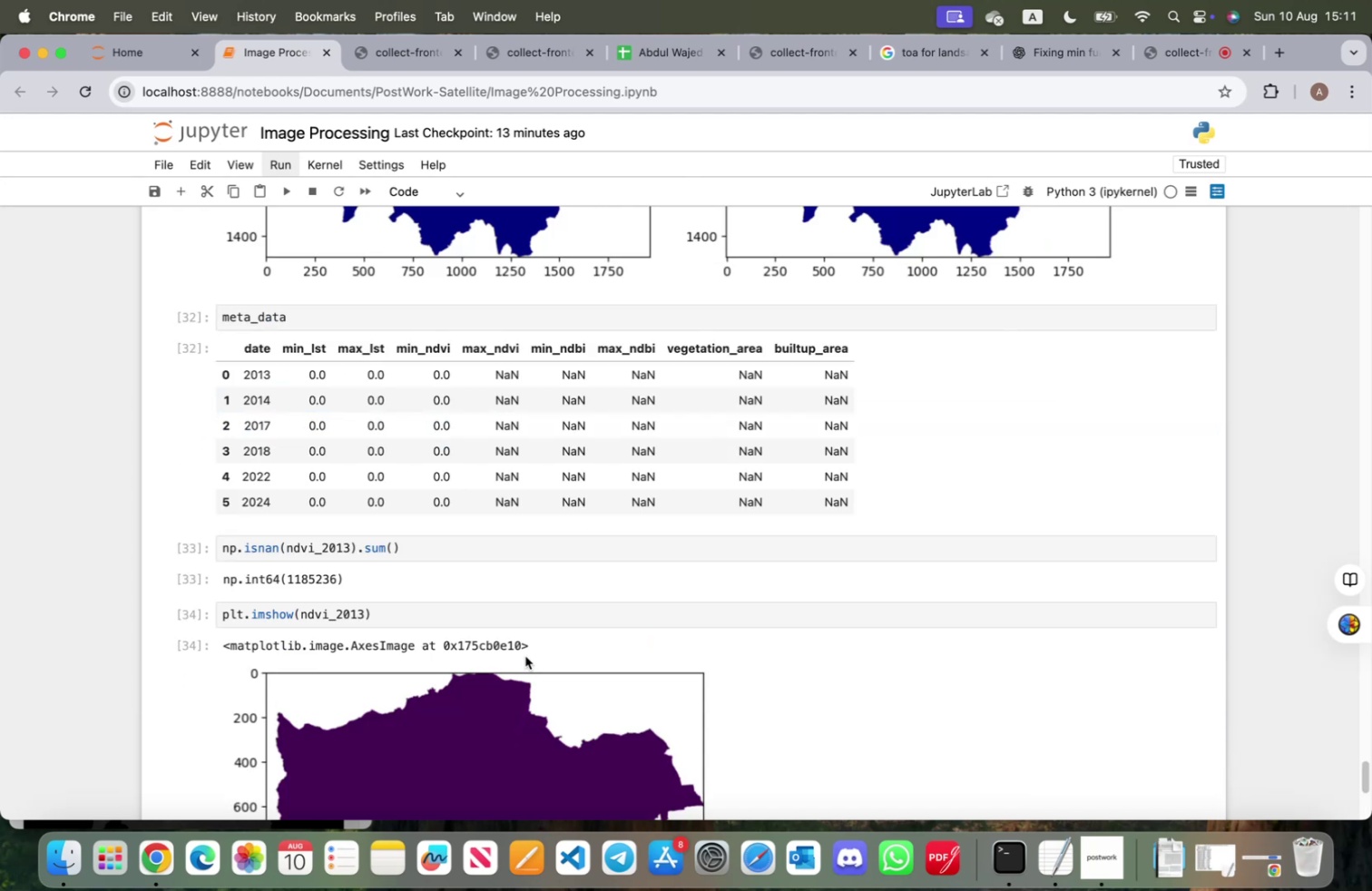 
scroll: coordinate [657, 480], scroll_direction: up, amount: 274.0
 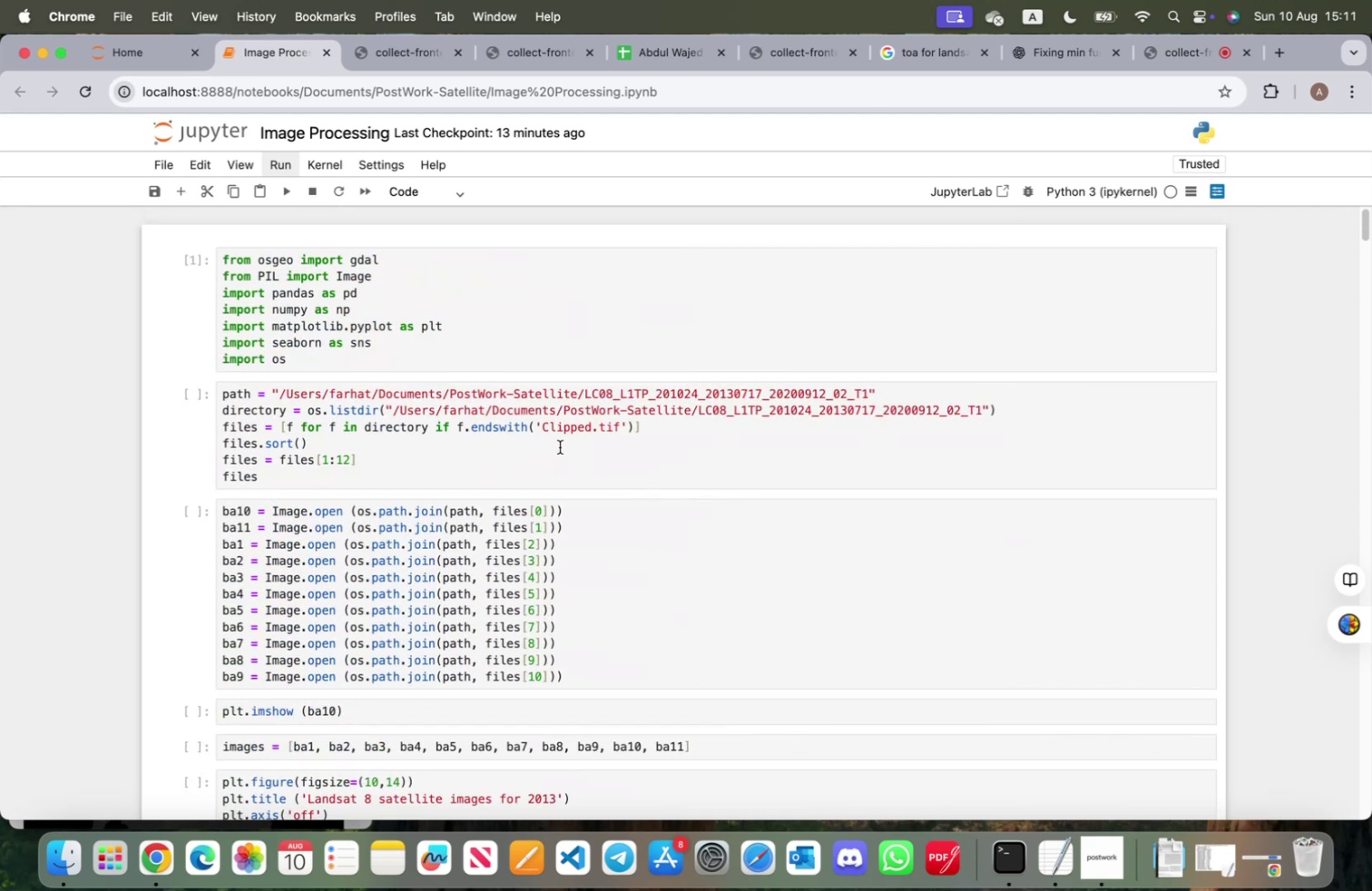 
left_click([560, 446])
 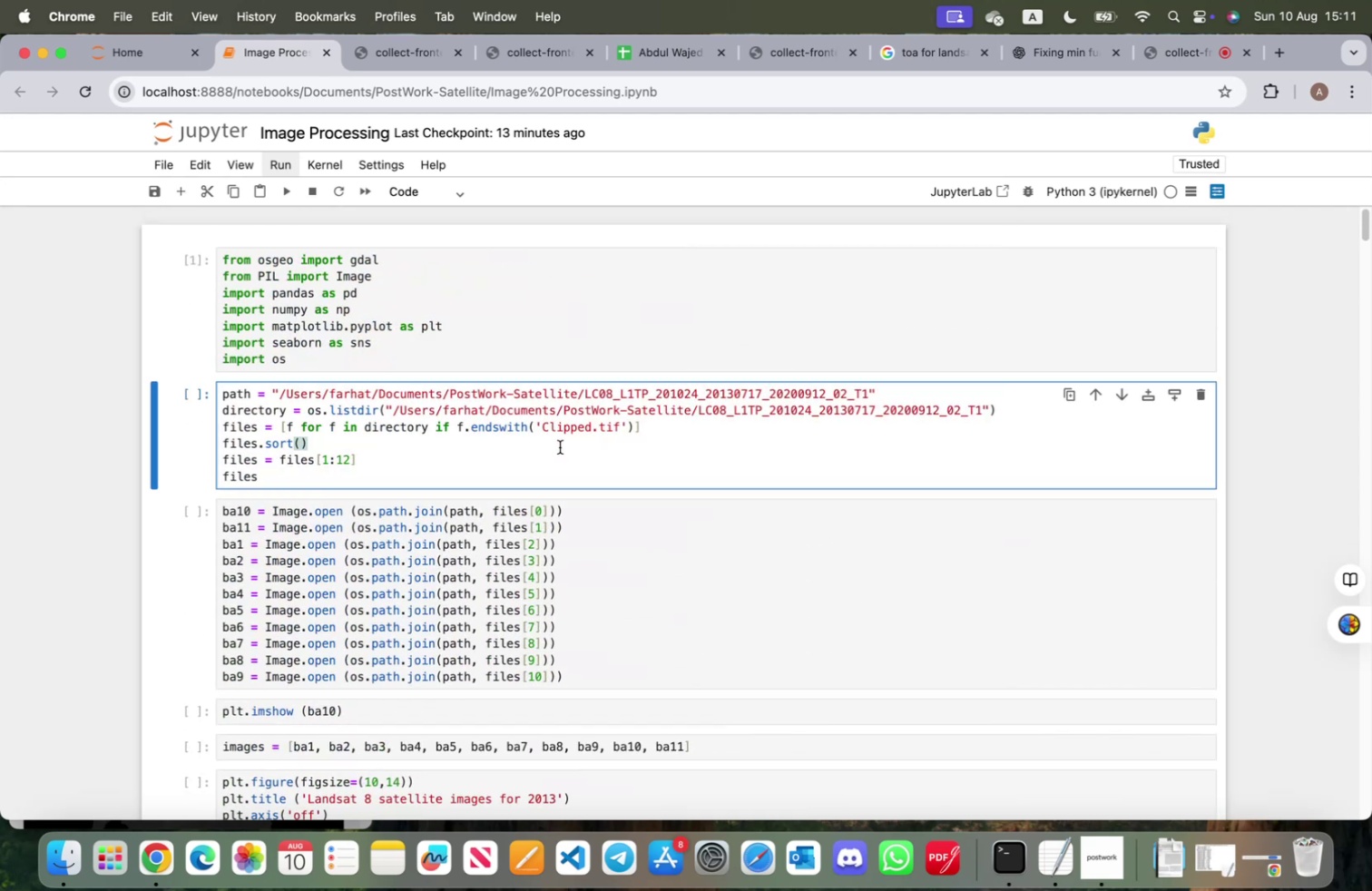 
key(Shift+ShiftRight)
 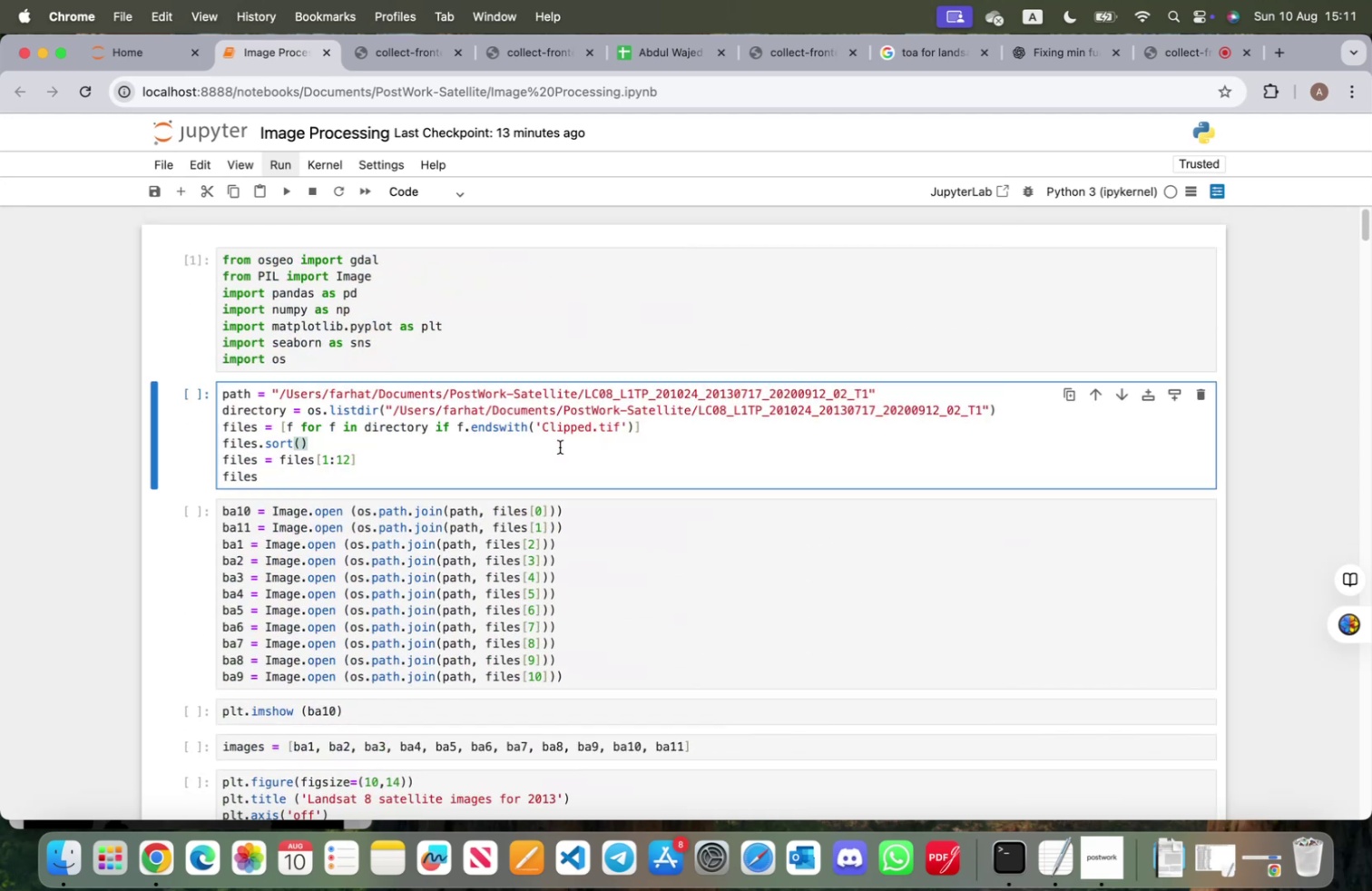 
key(Shift+Enter)
 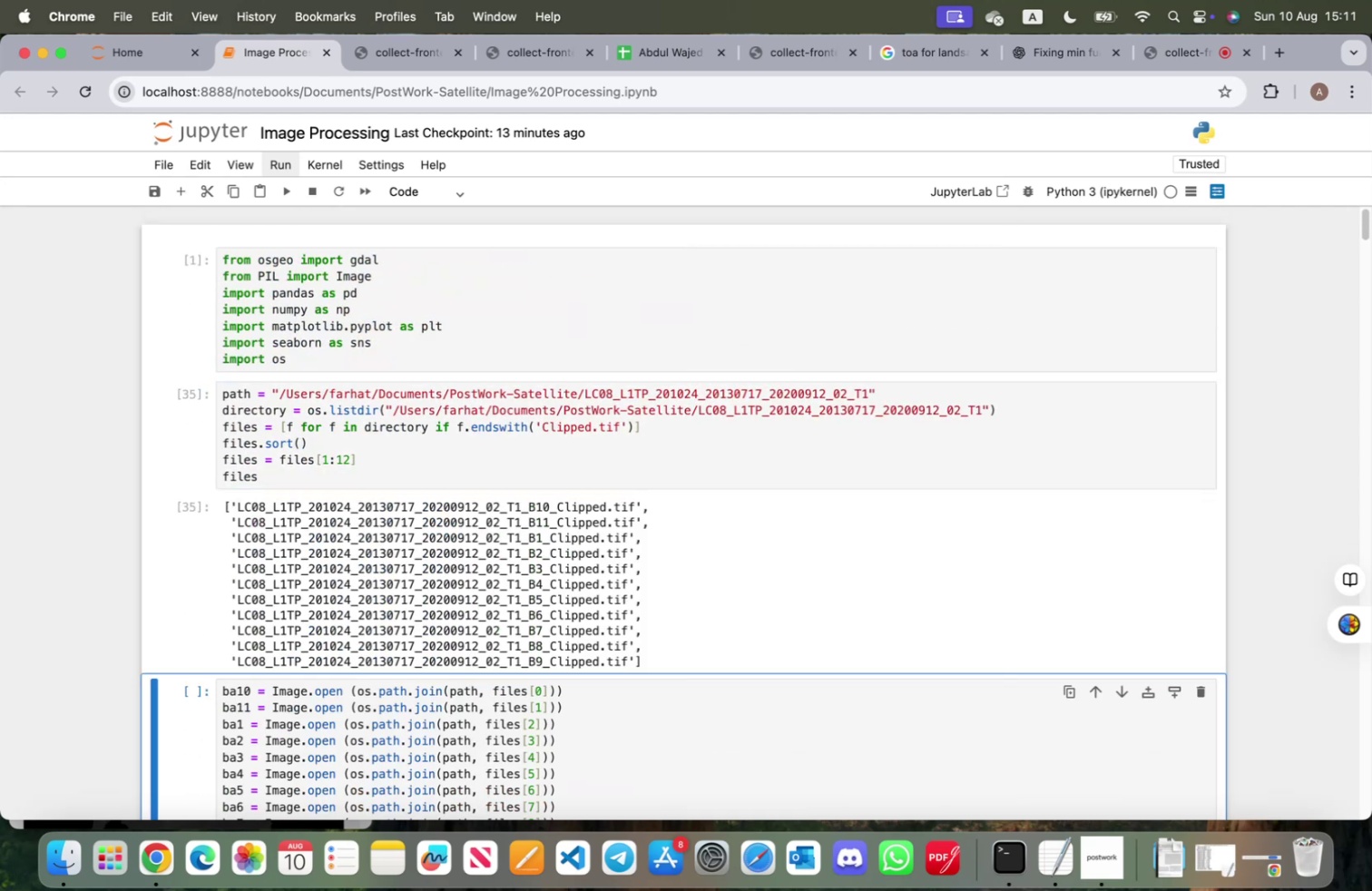 
key(Shift+ShiftRight)
 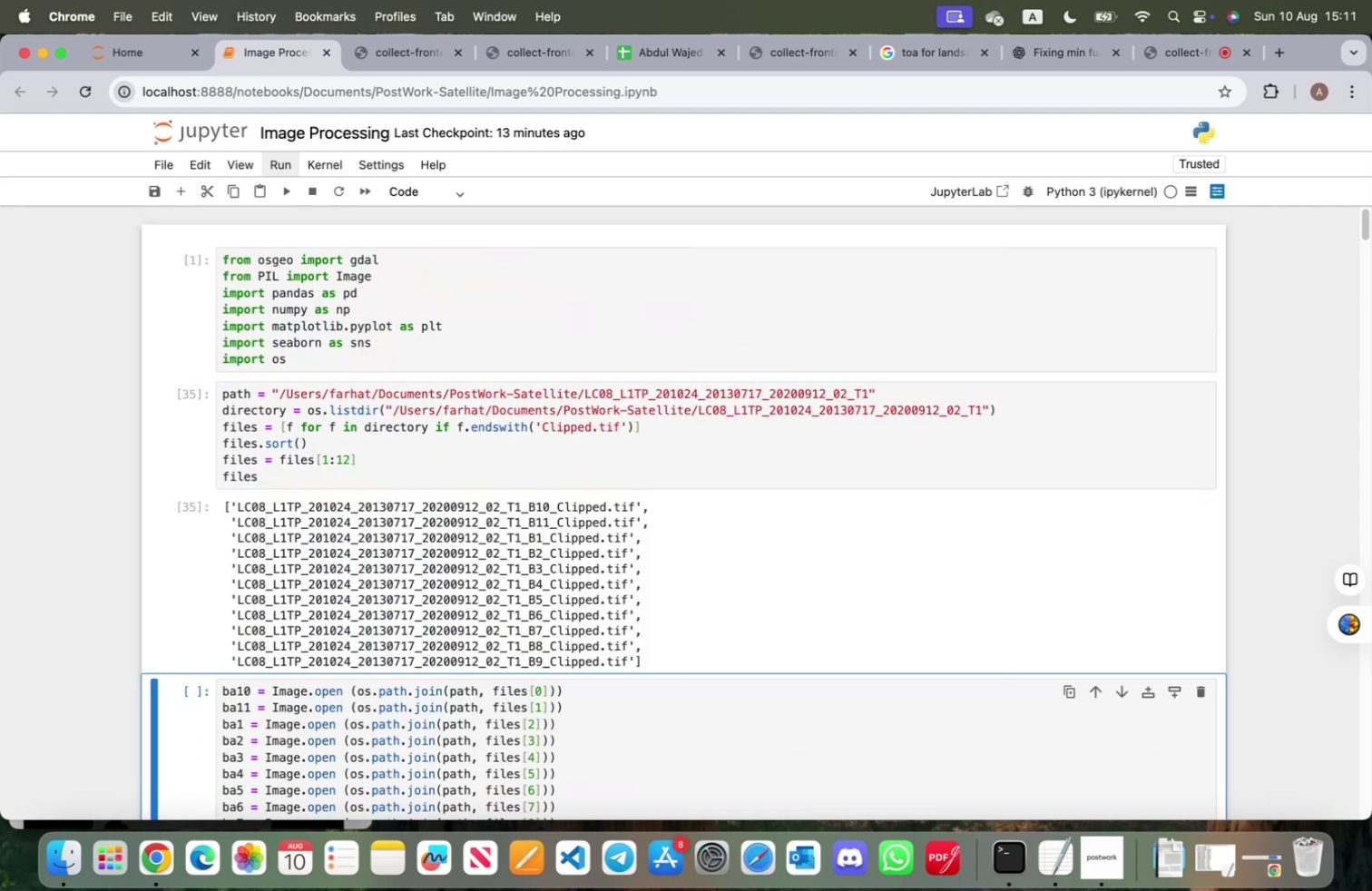 
key(Shift+ShiftRight)
 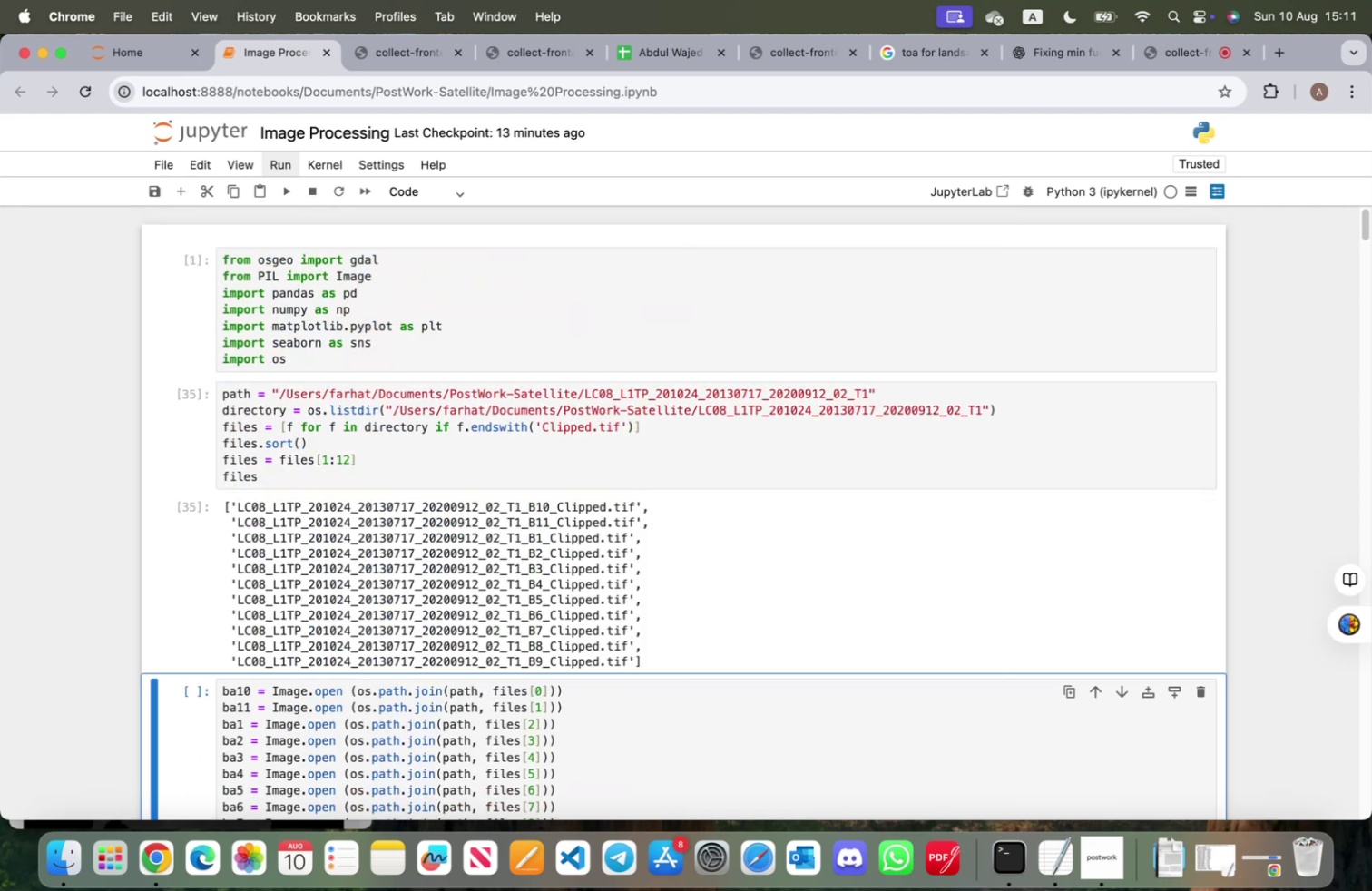 
key(Shift+Enter)
 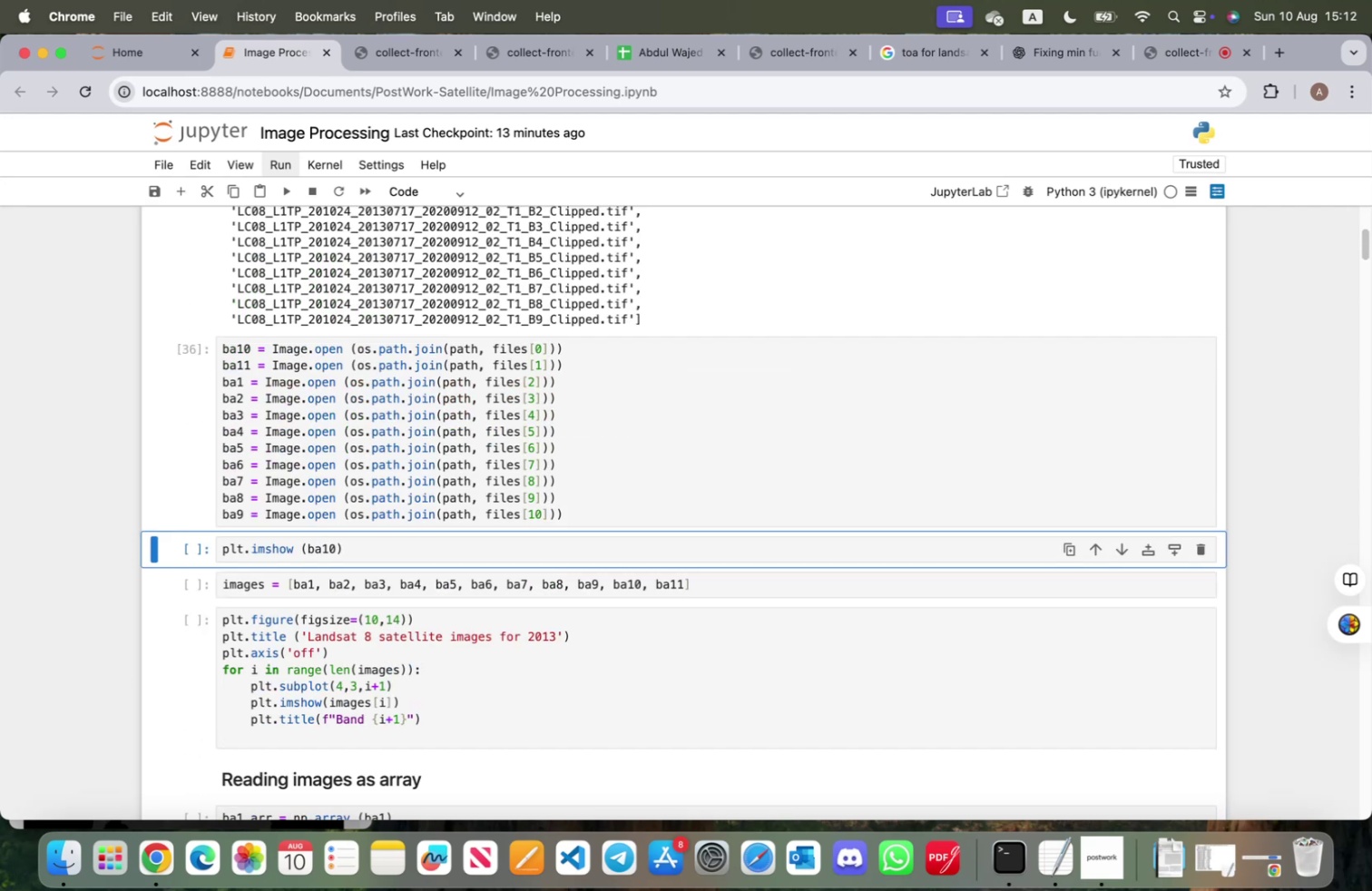 
key(Shift+ShiftRight)
 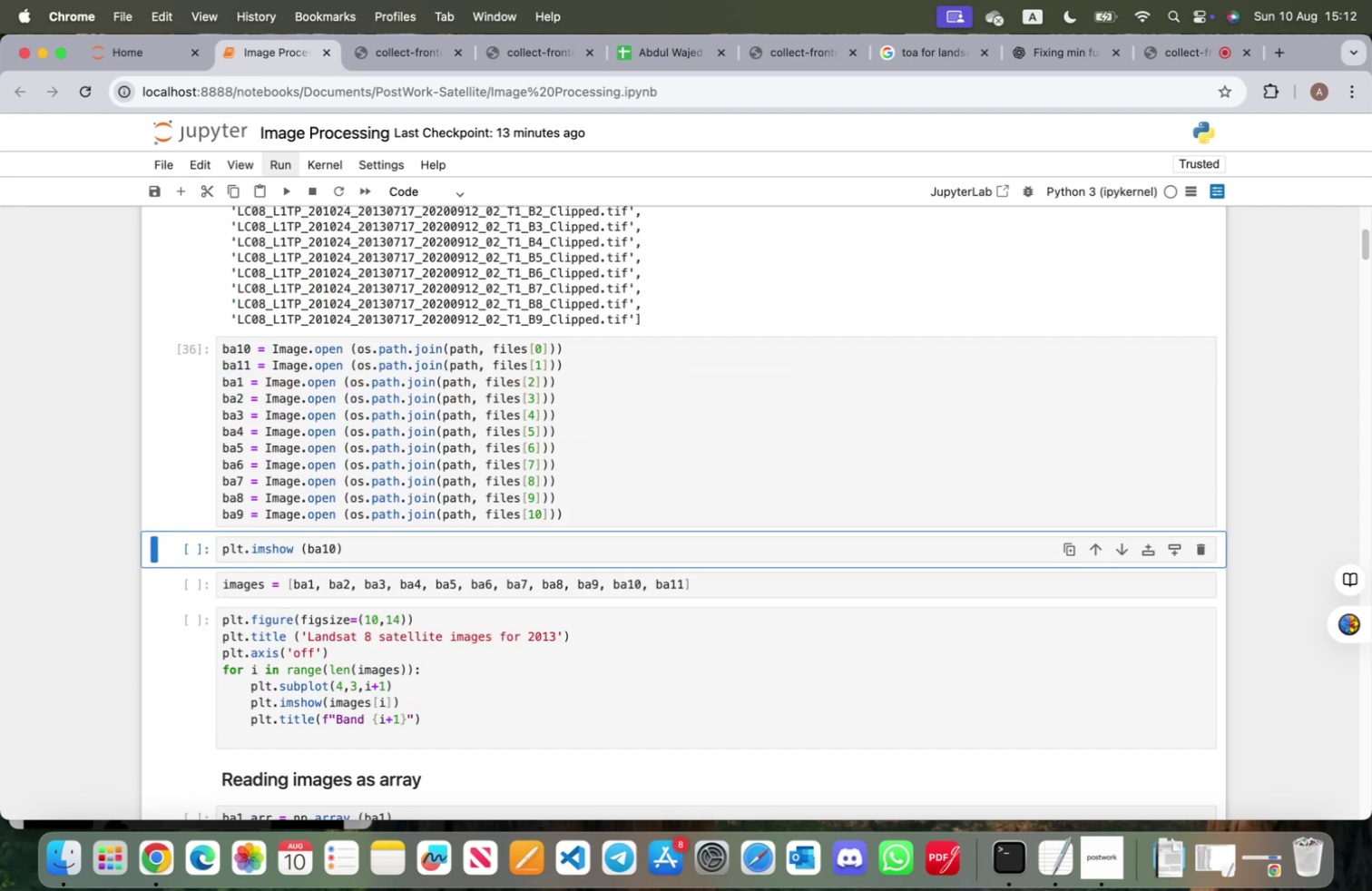 
key(Shift+Enter)
 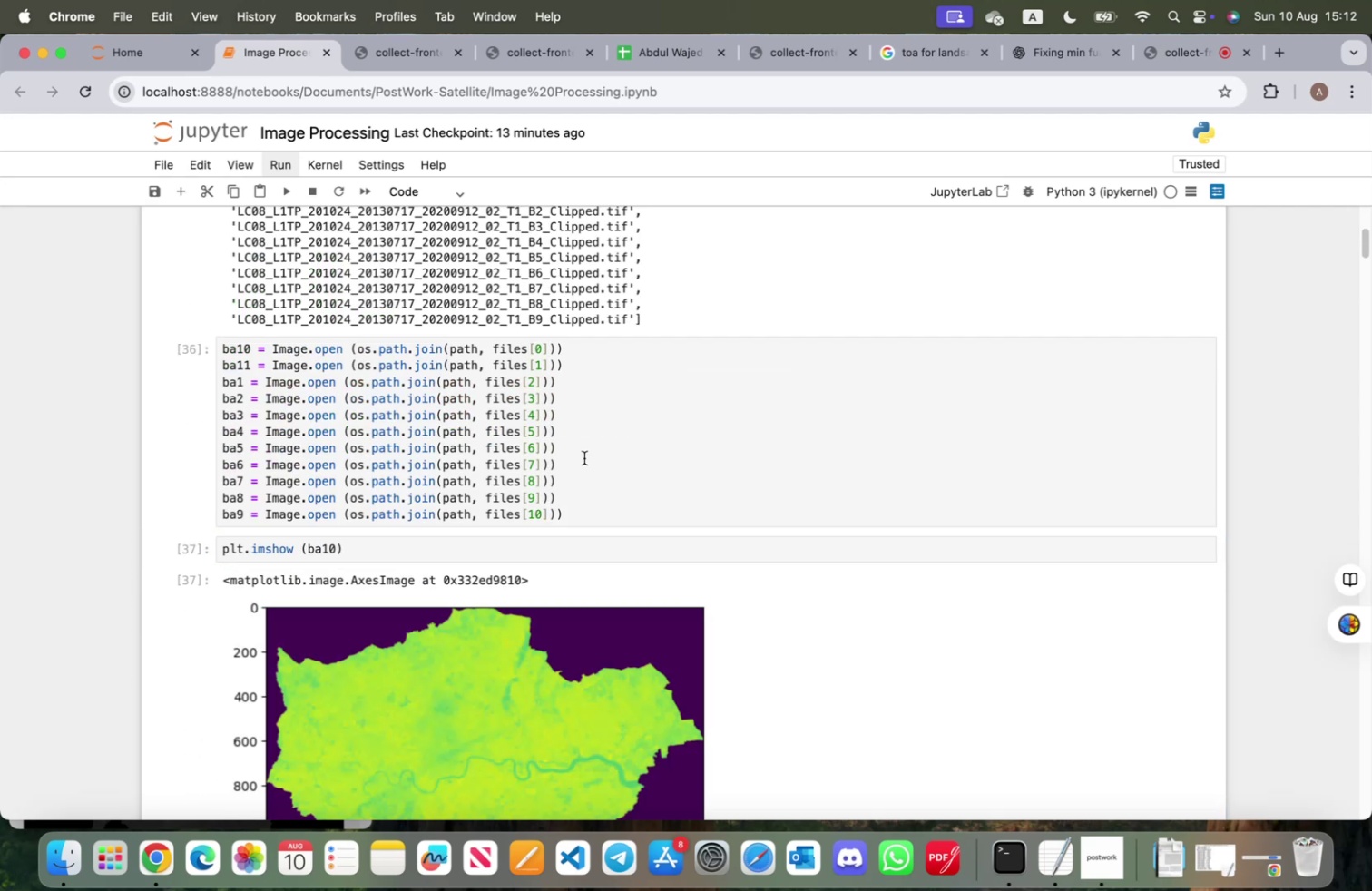 
scroll: coordinate [505, 543], scroll_direction: down, amount: 13.0
 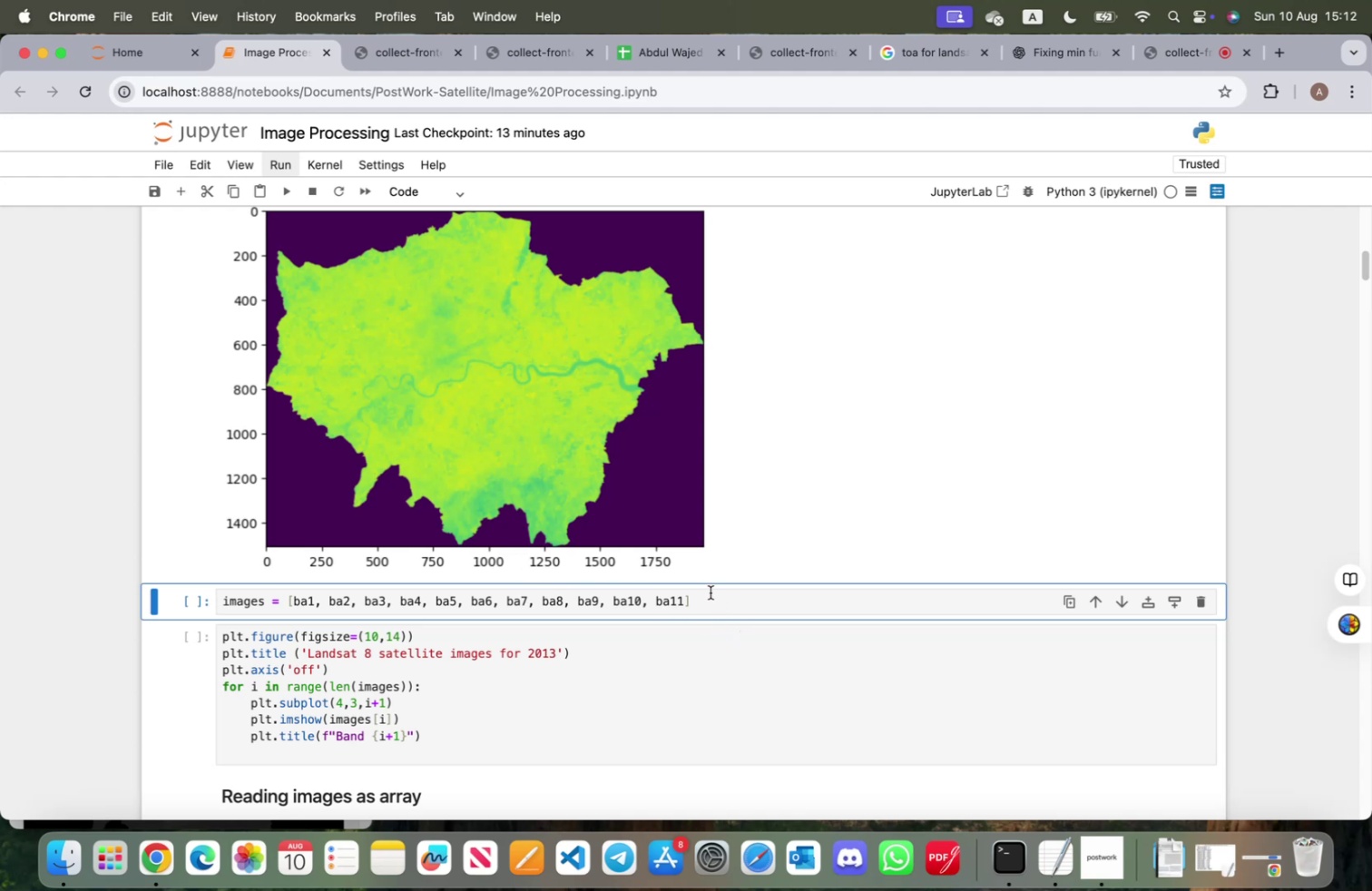 
wait(5.34)
 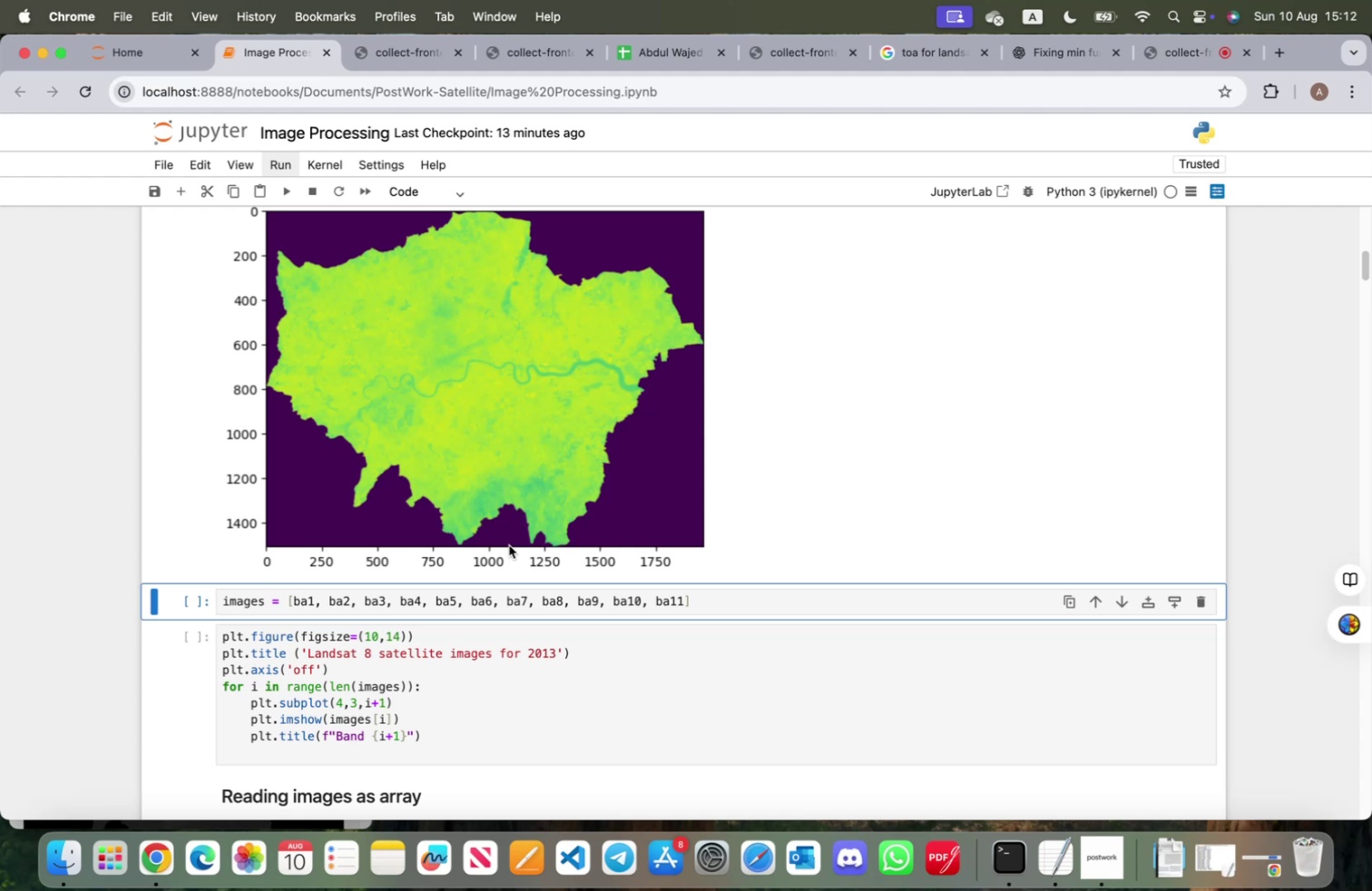 
key(Shift+ShiftRight)
 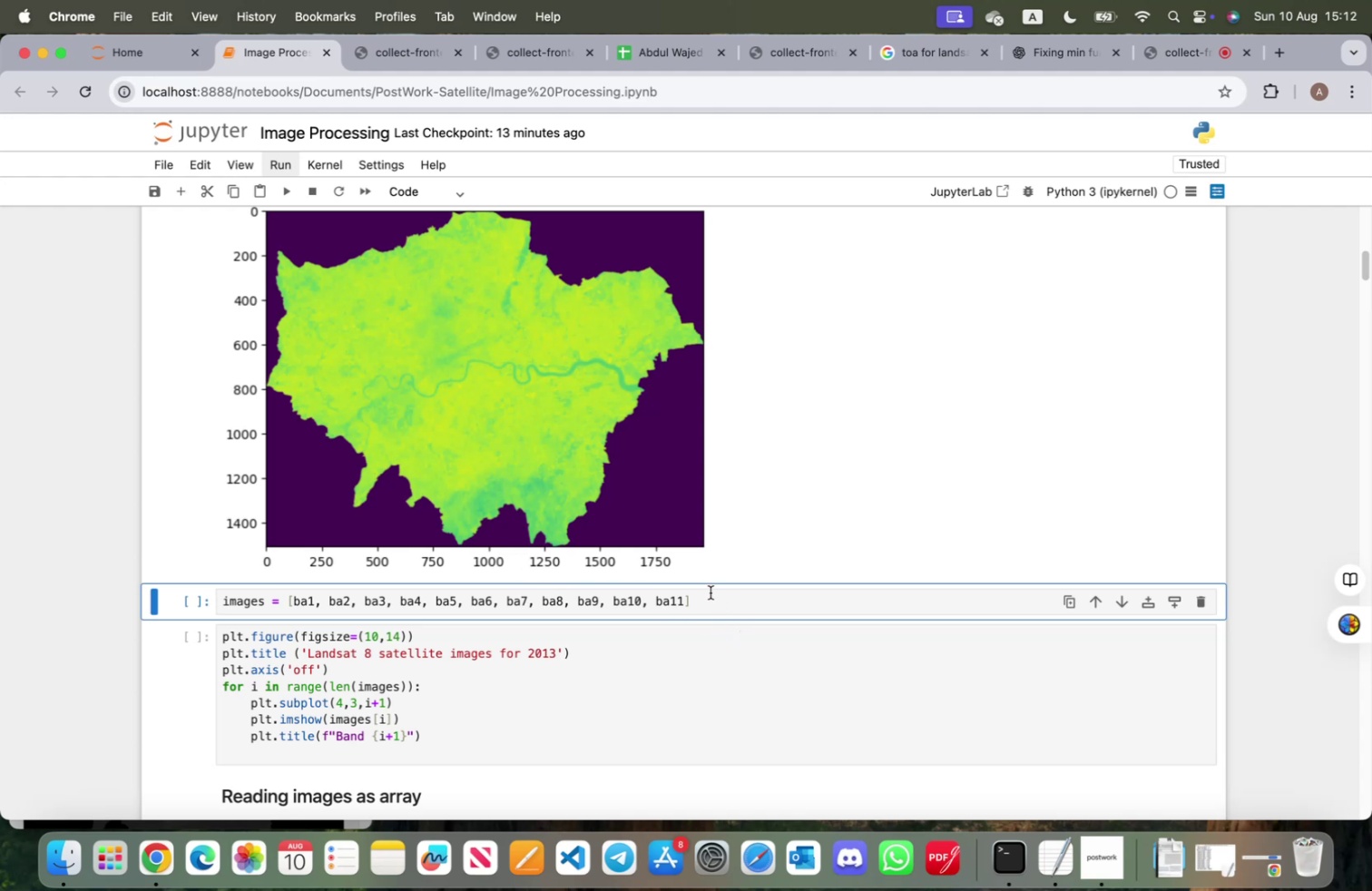 
key(Shift+Enter)
 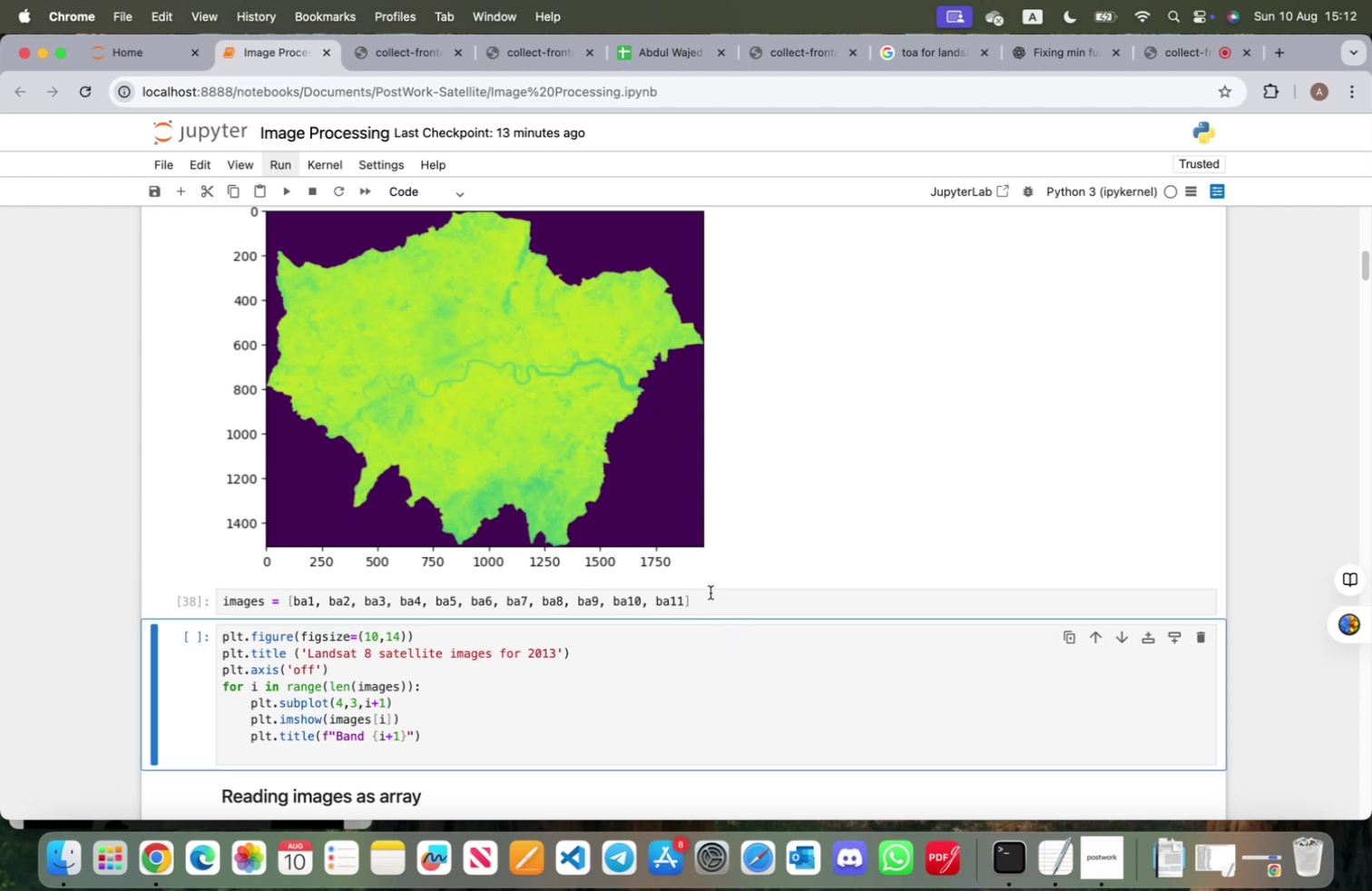 
key(Shift+ShiftRight)
 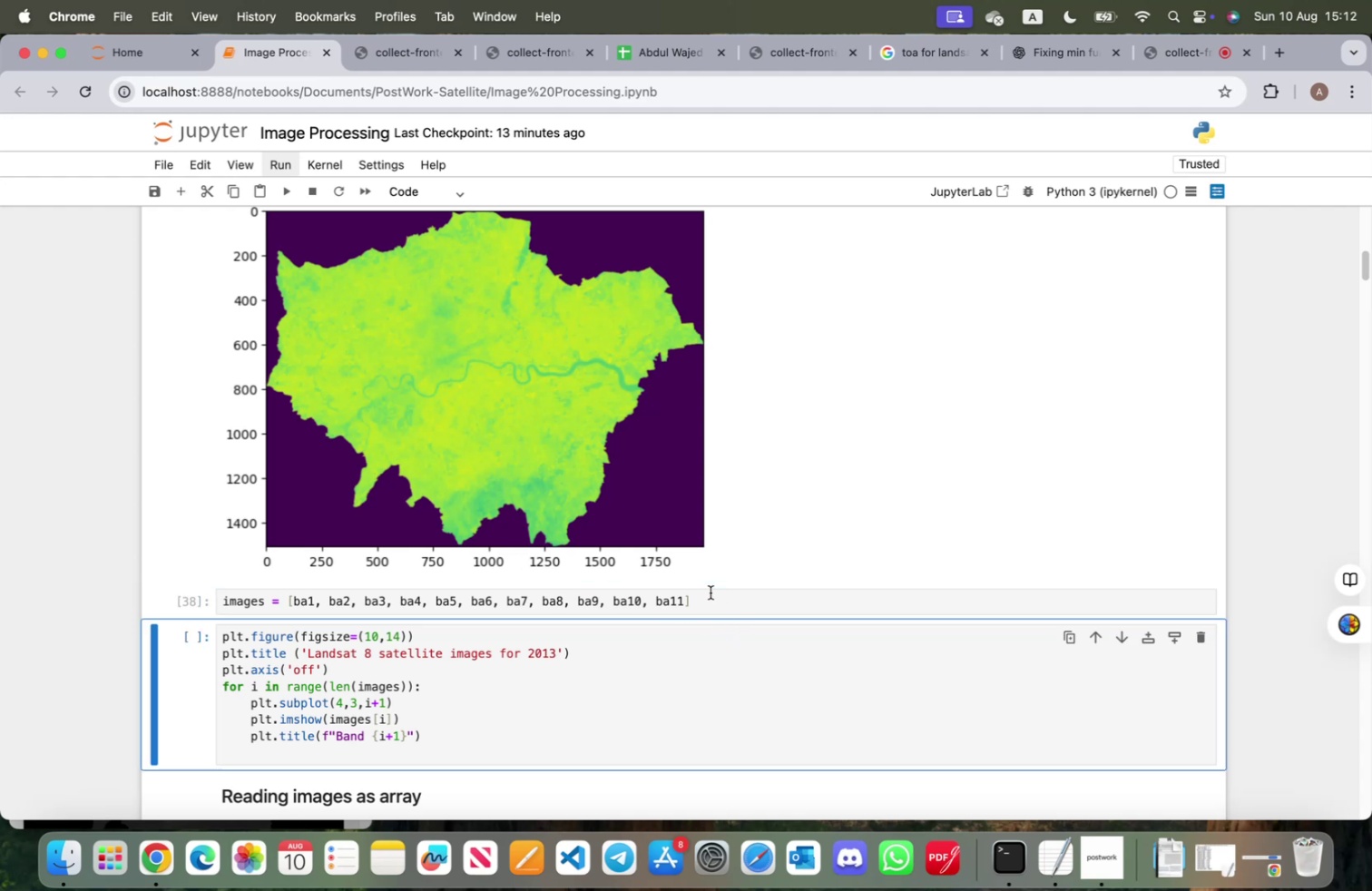 
key(Shift+Enter)
 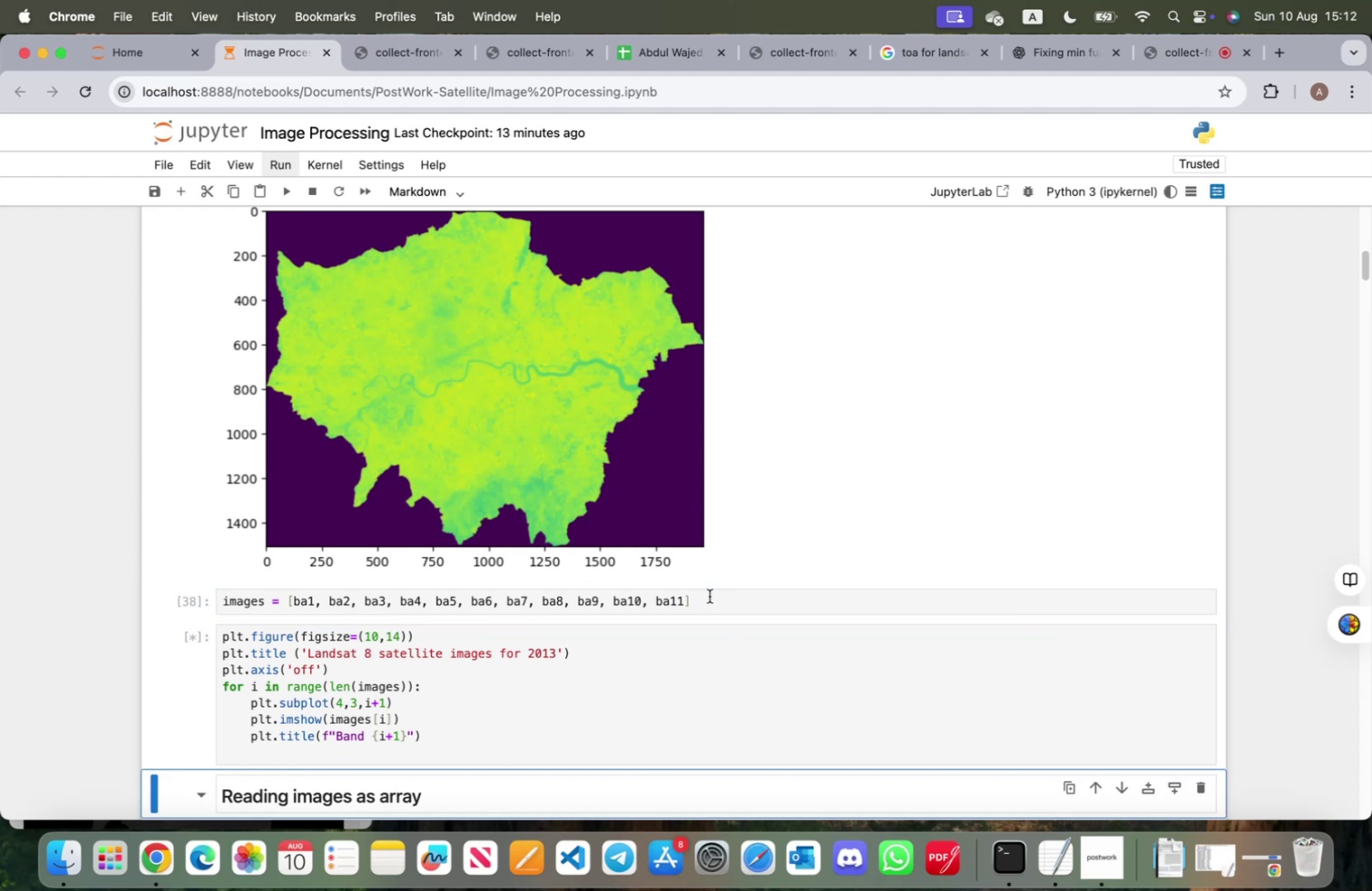 
scroll: coordinate [468, 662], scroll_direction: down, amount: 45.0
 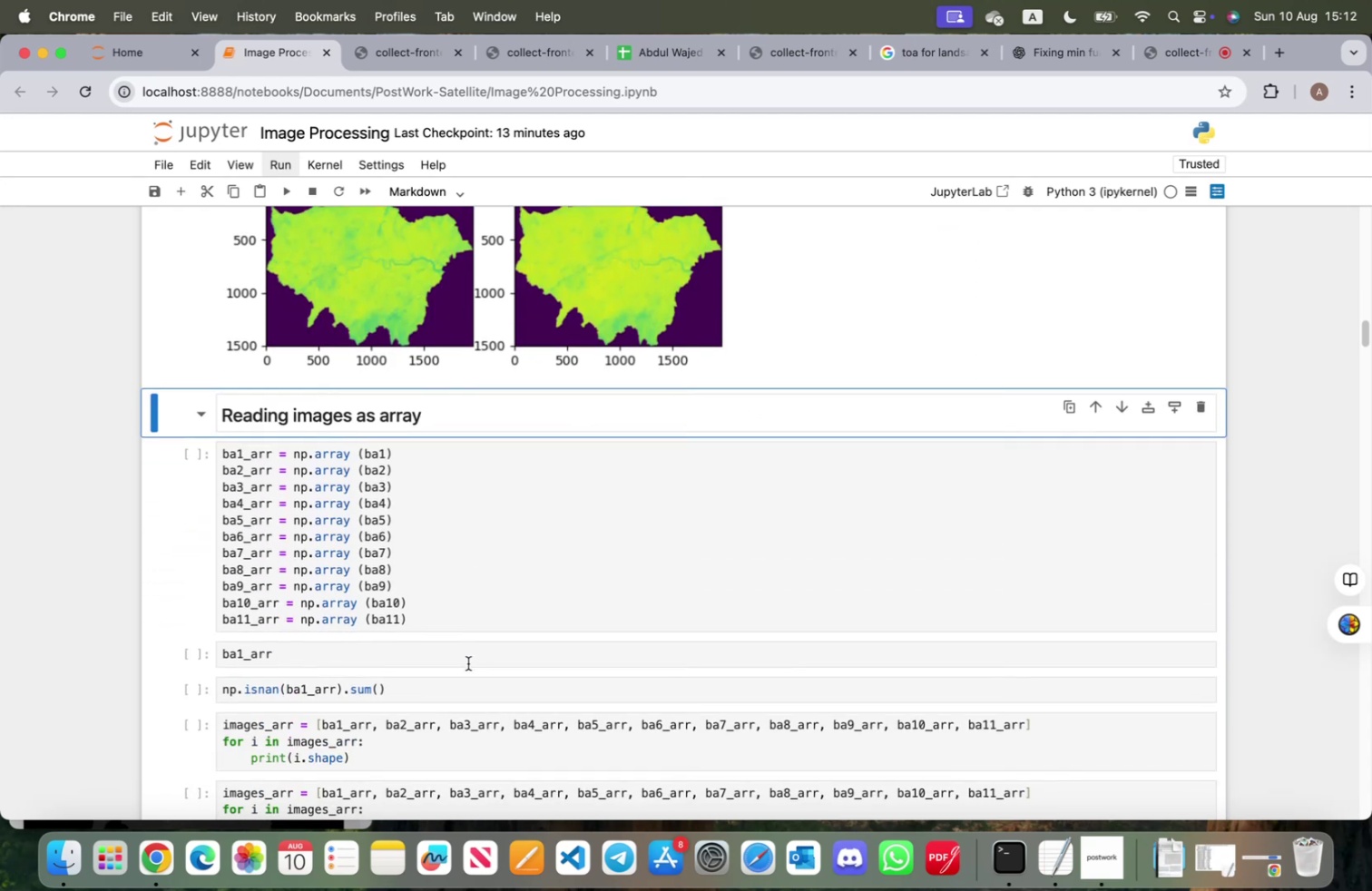 
scroll: coordinate [468, 662], scroll_direction: up, amount: 5.0
 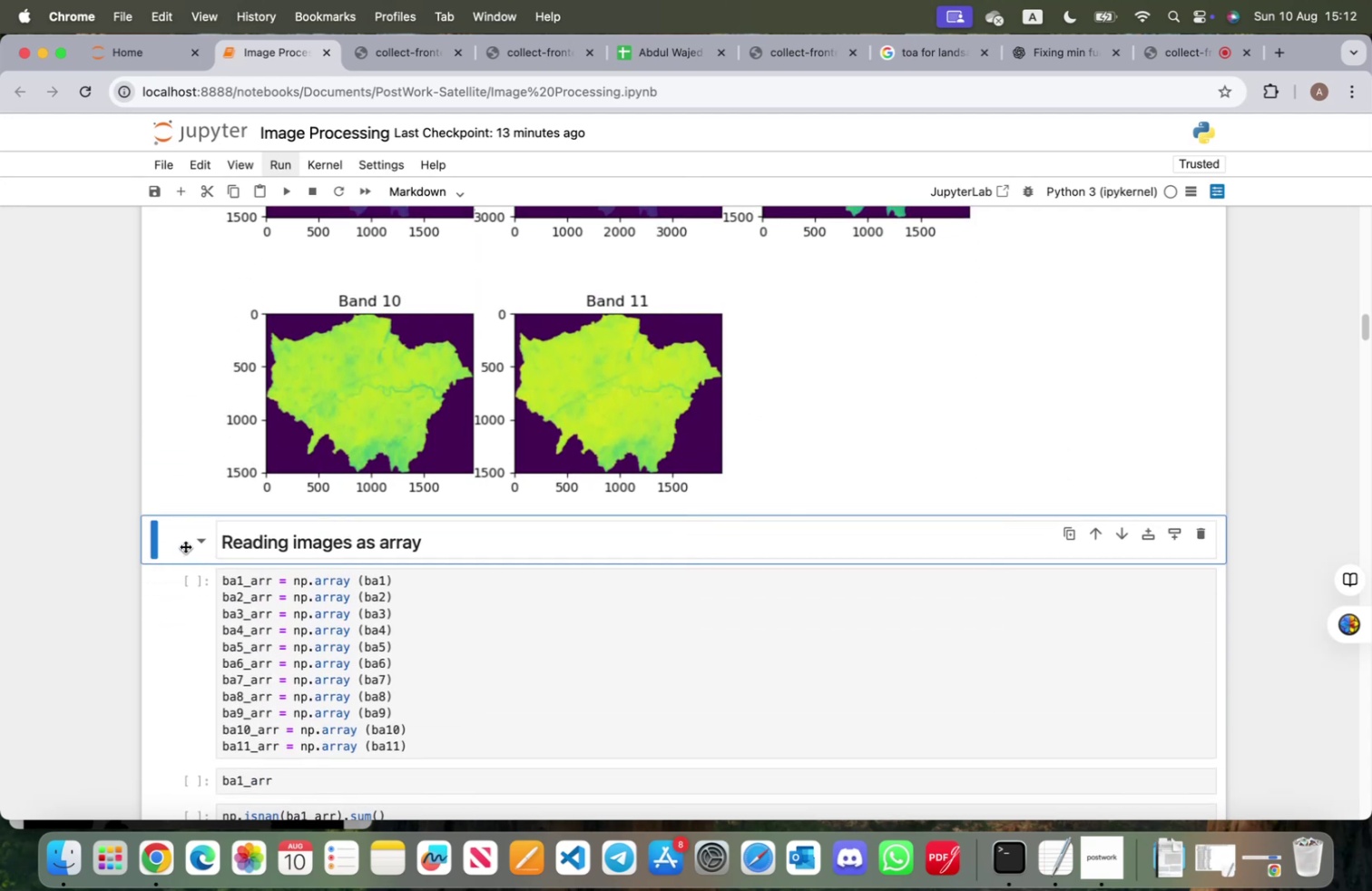 
left_click([185, 545])
 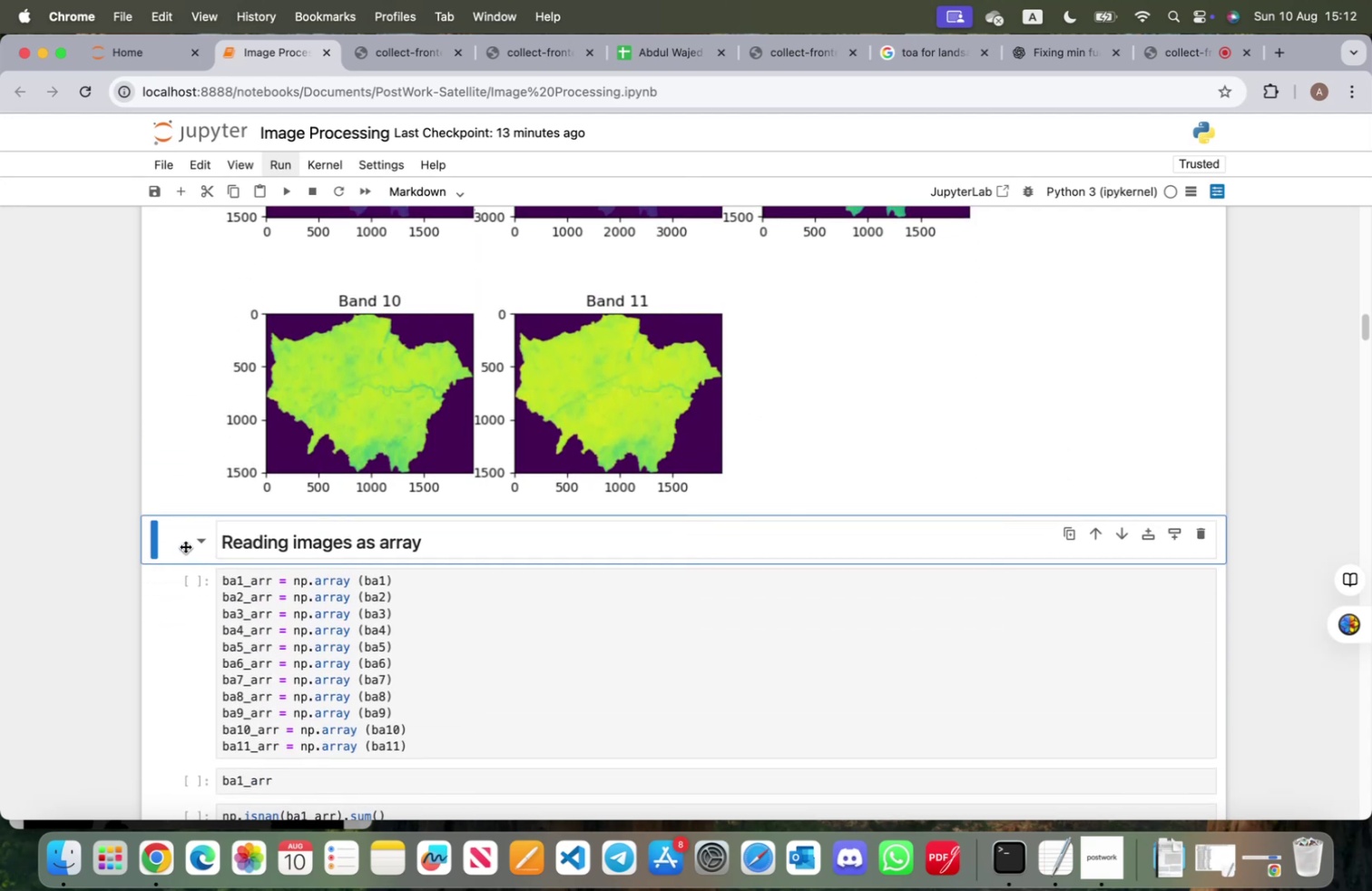 
key(A)
 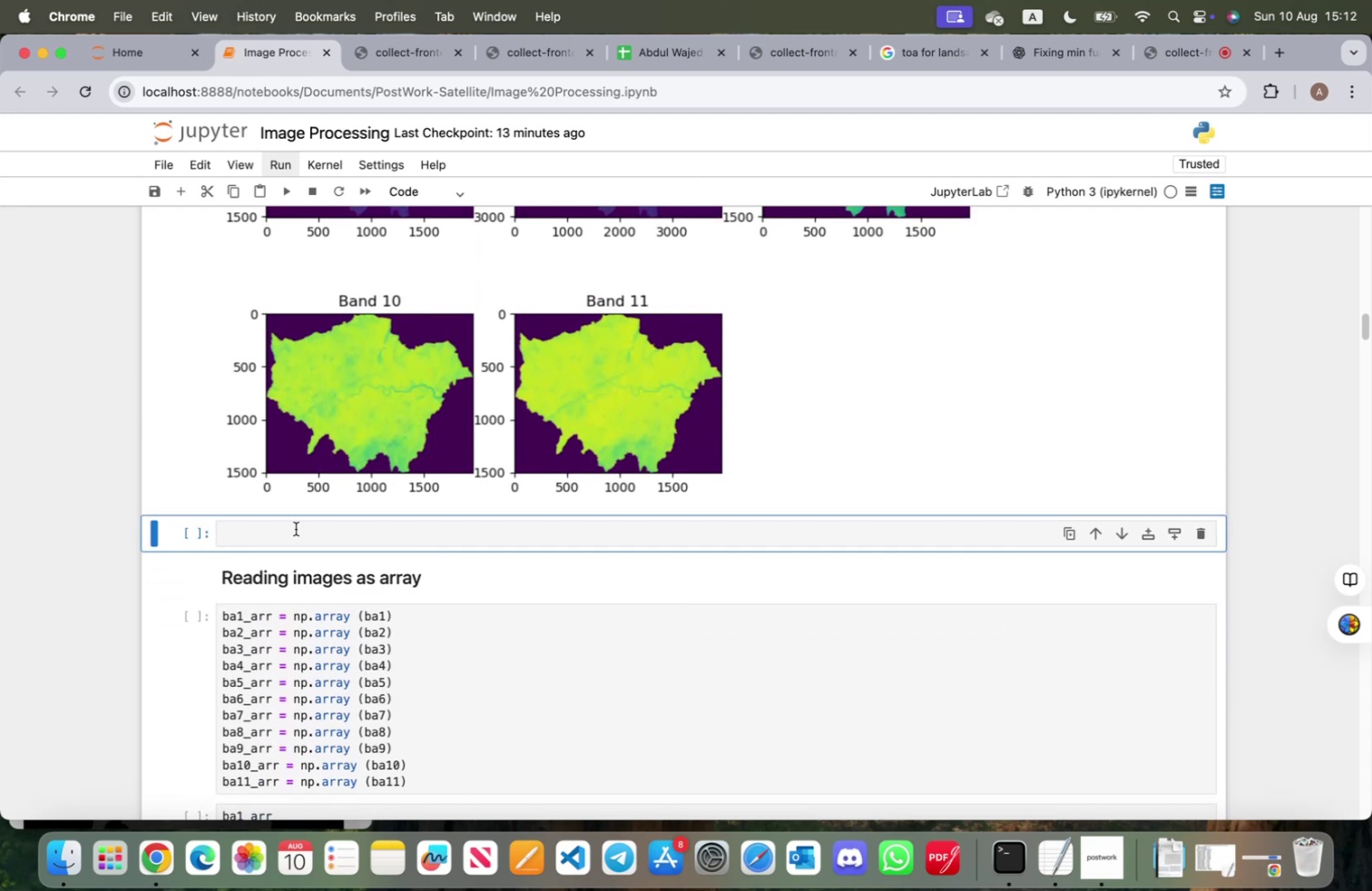 
left_click([296, 528])
 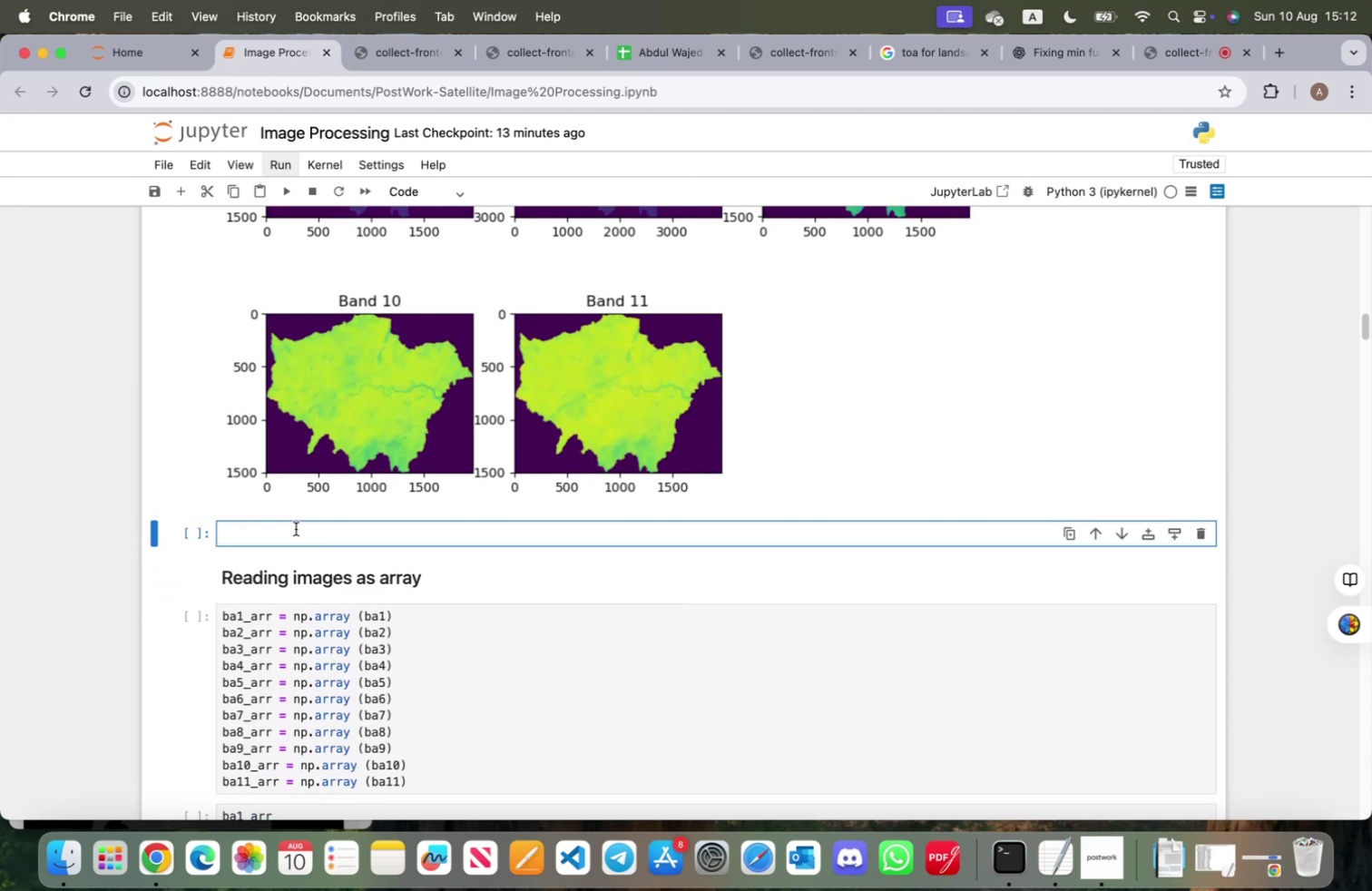 
type(ba1)
 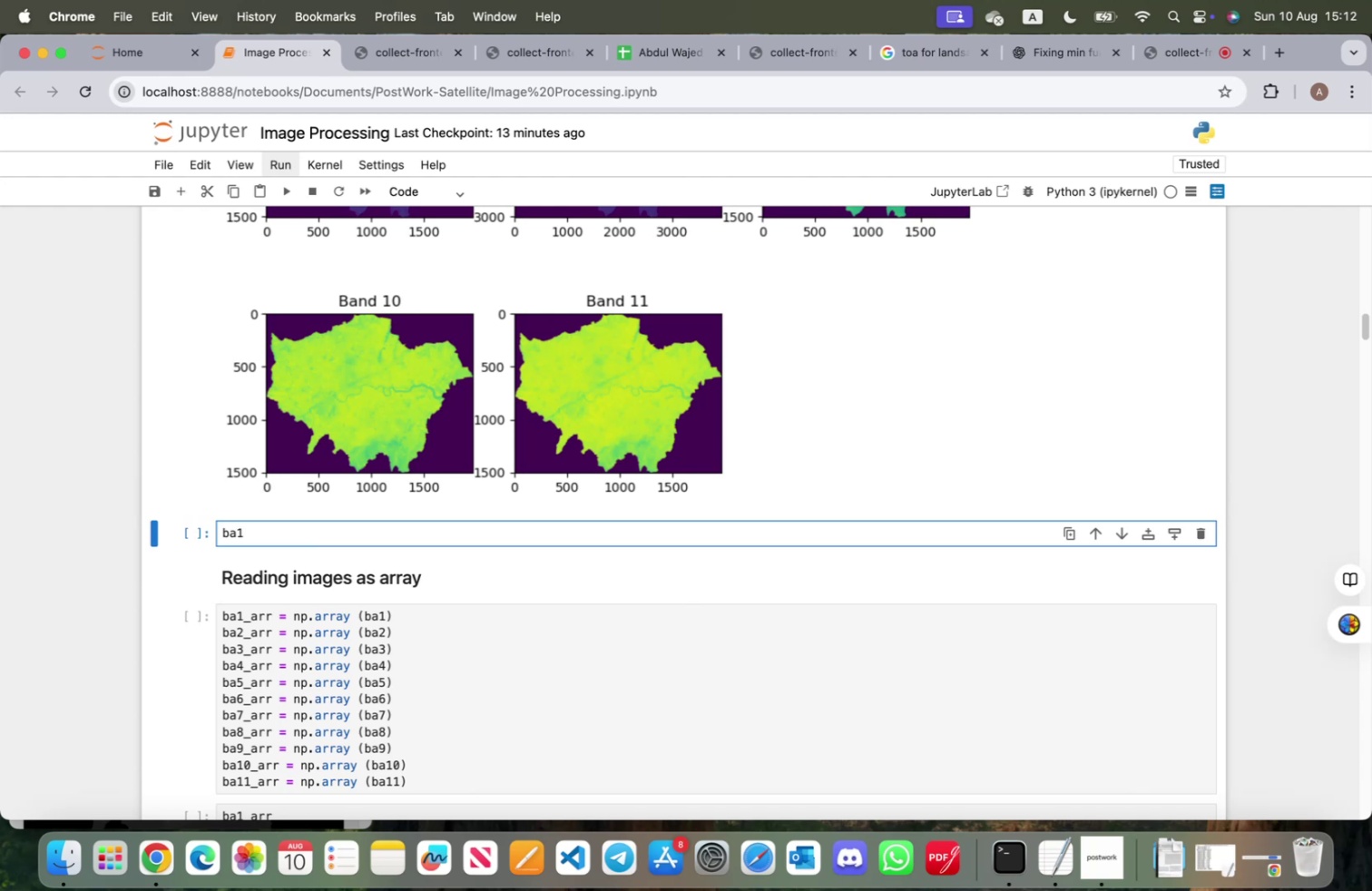 
key(Shift+Enter)
 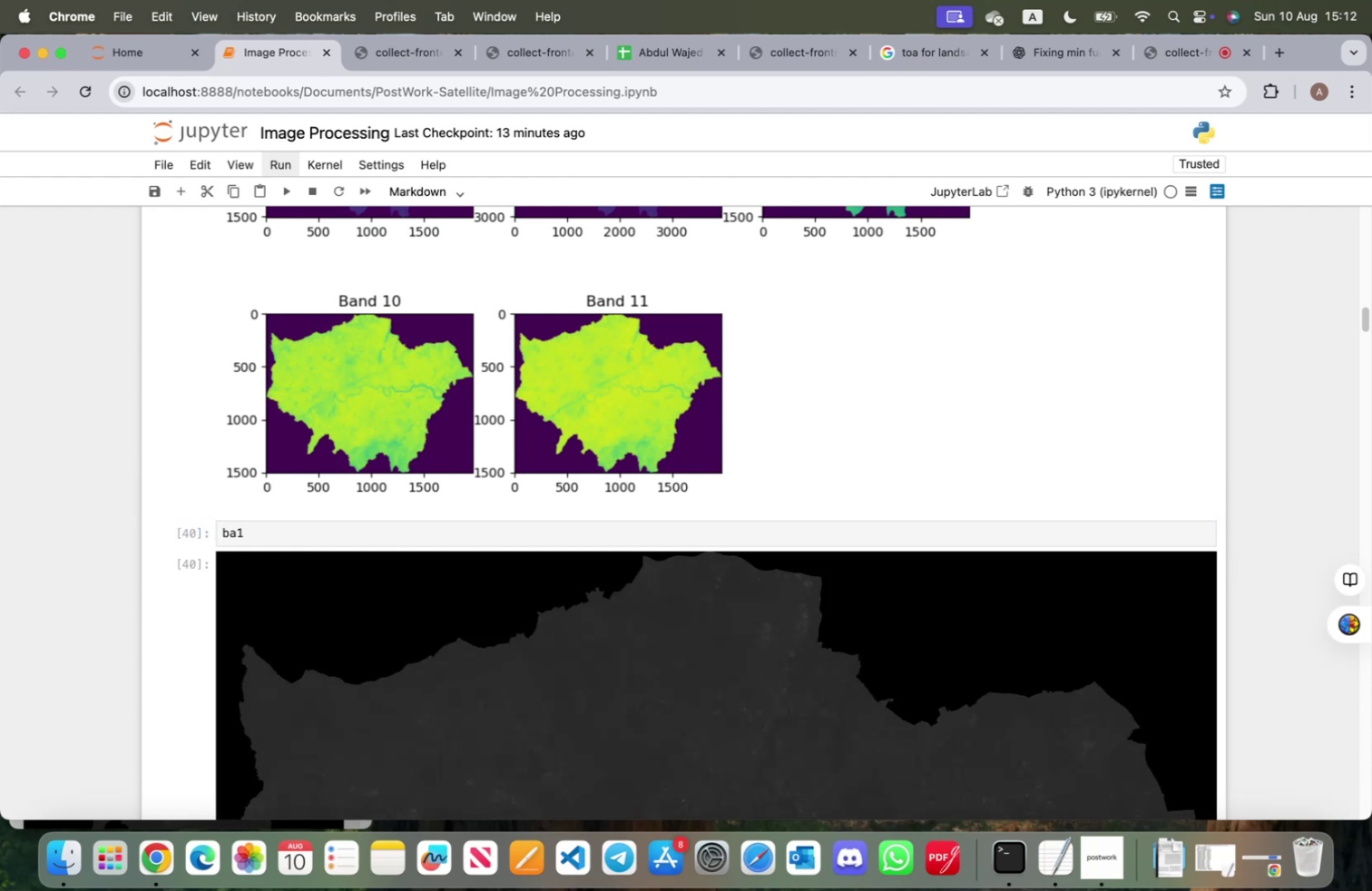 
scroll: coordinate [374, 612], scroll_direction: down, amount: 8.0
 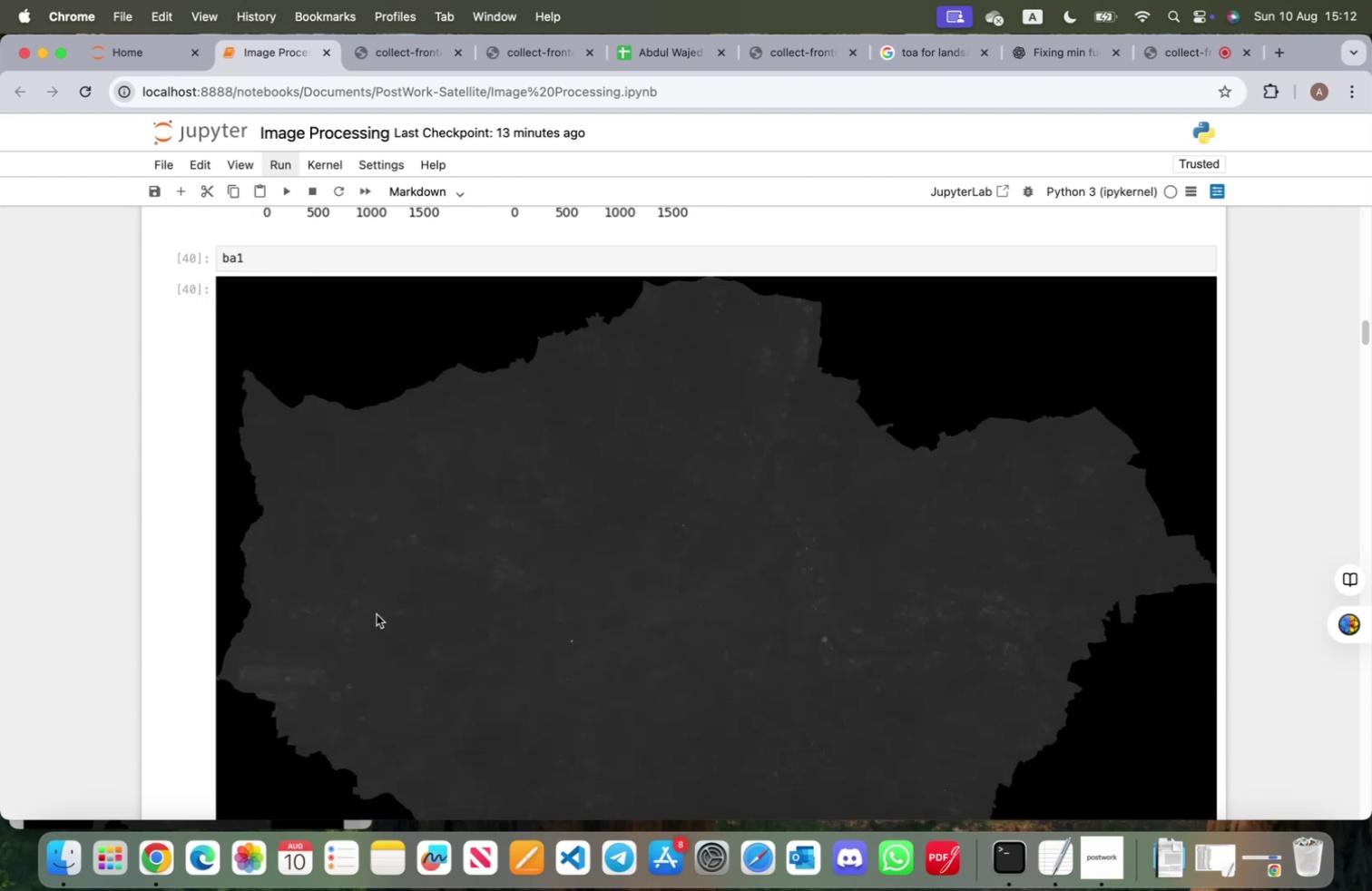 
scroll: coordinate [394, 636], scroll_direction: up, amount: 17.0
 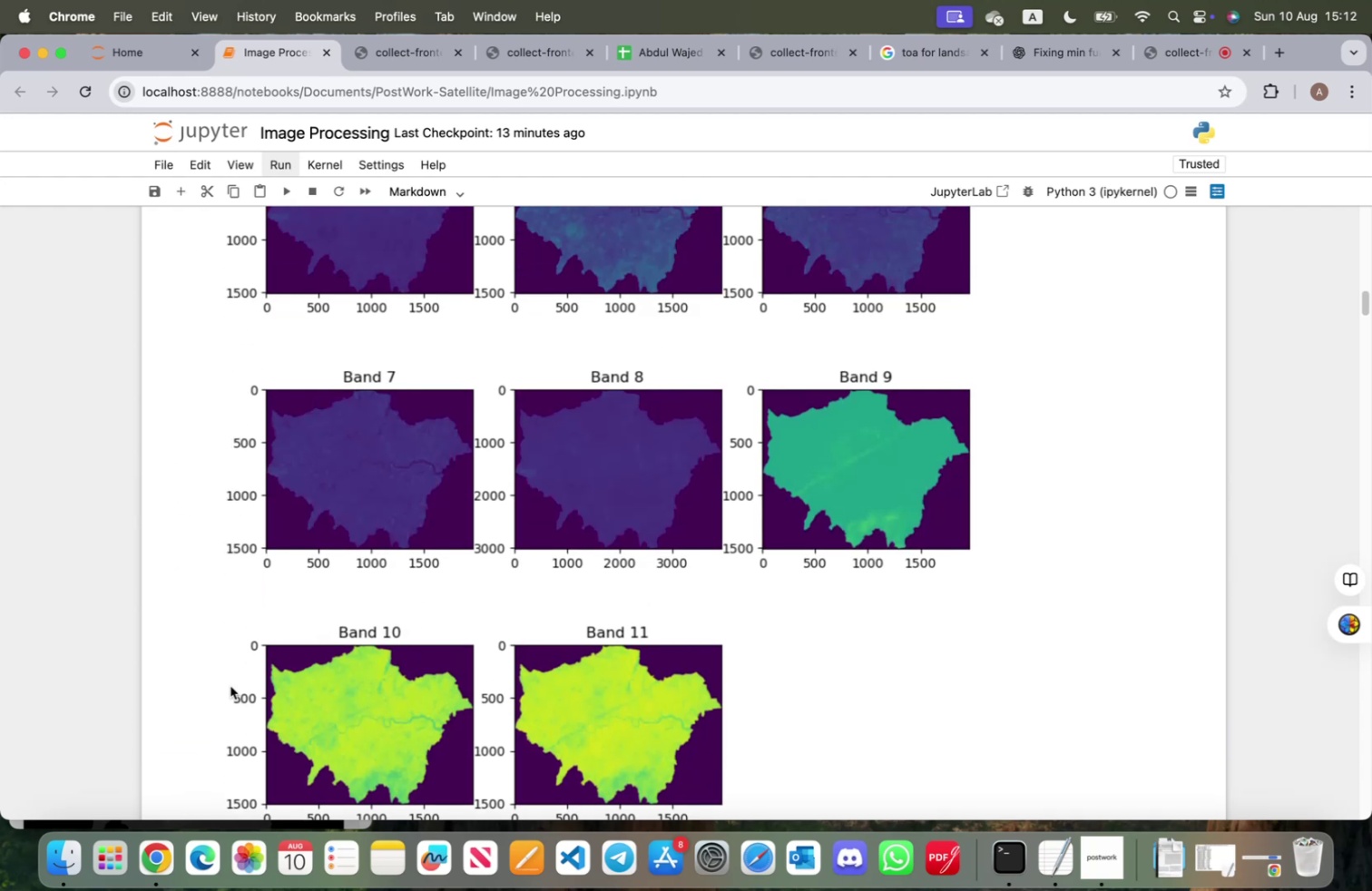 
scroll: coordinate [348, 805], scroll_direction: down, amount: 9.0
 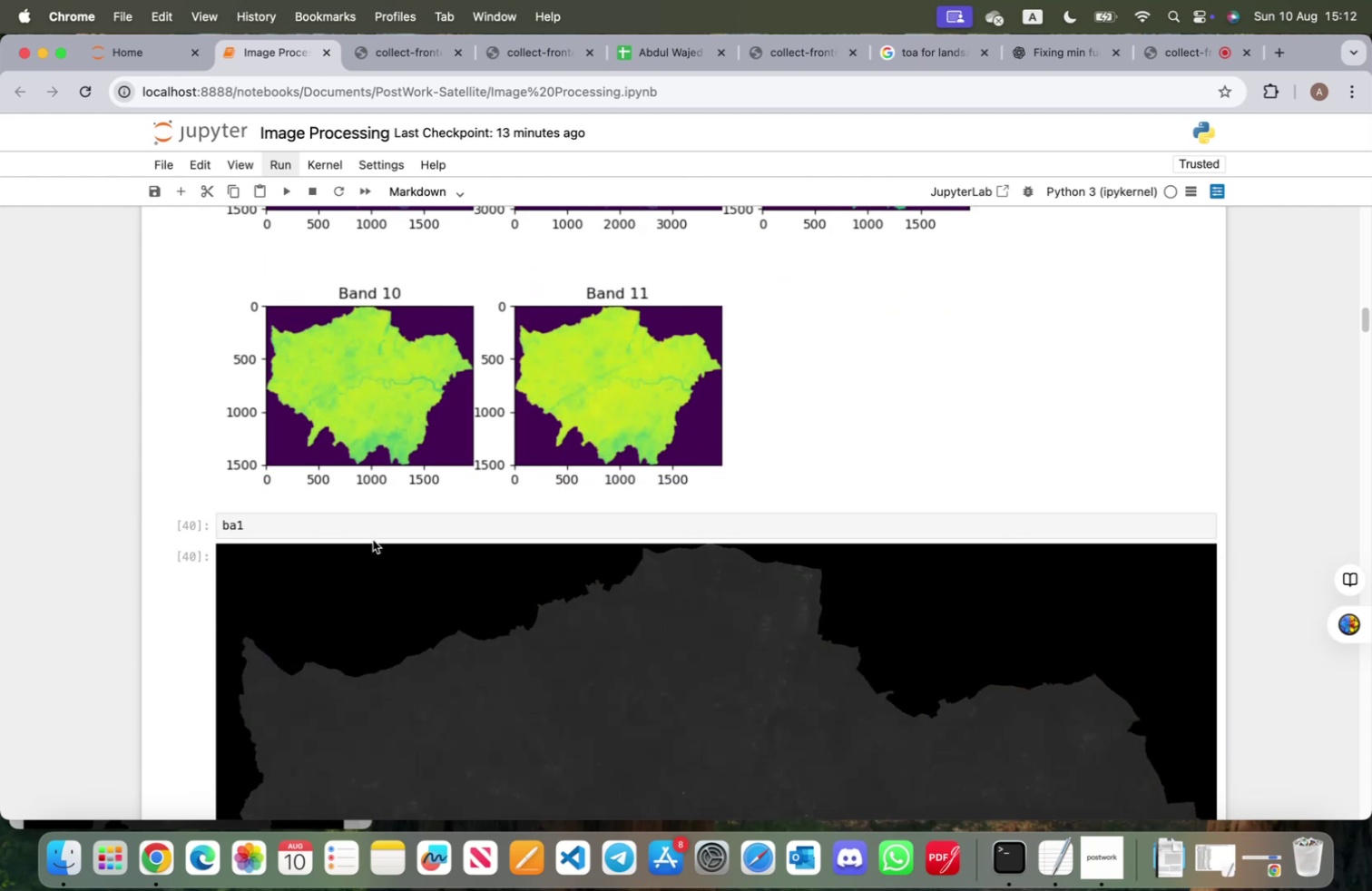 
left_click([366, 532])
 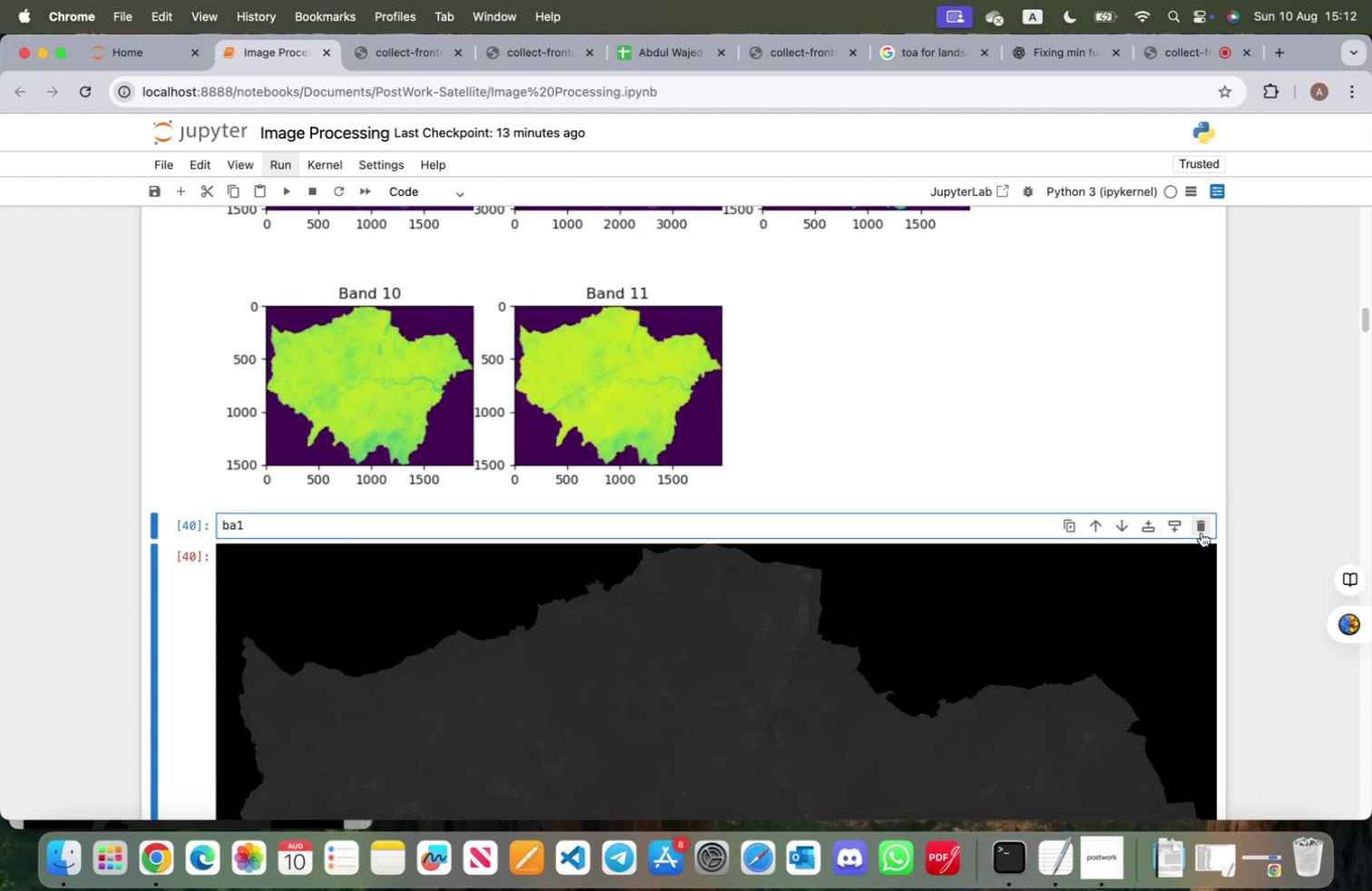 
left_click([1200, 527])
 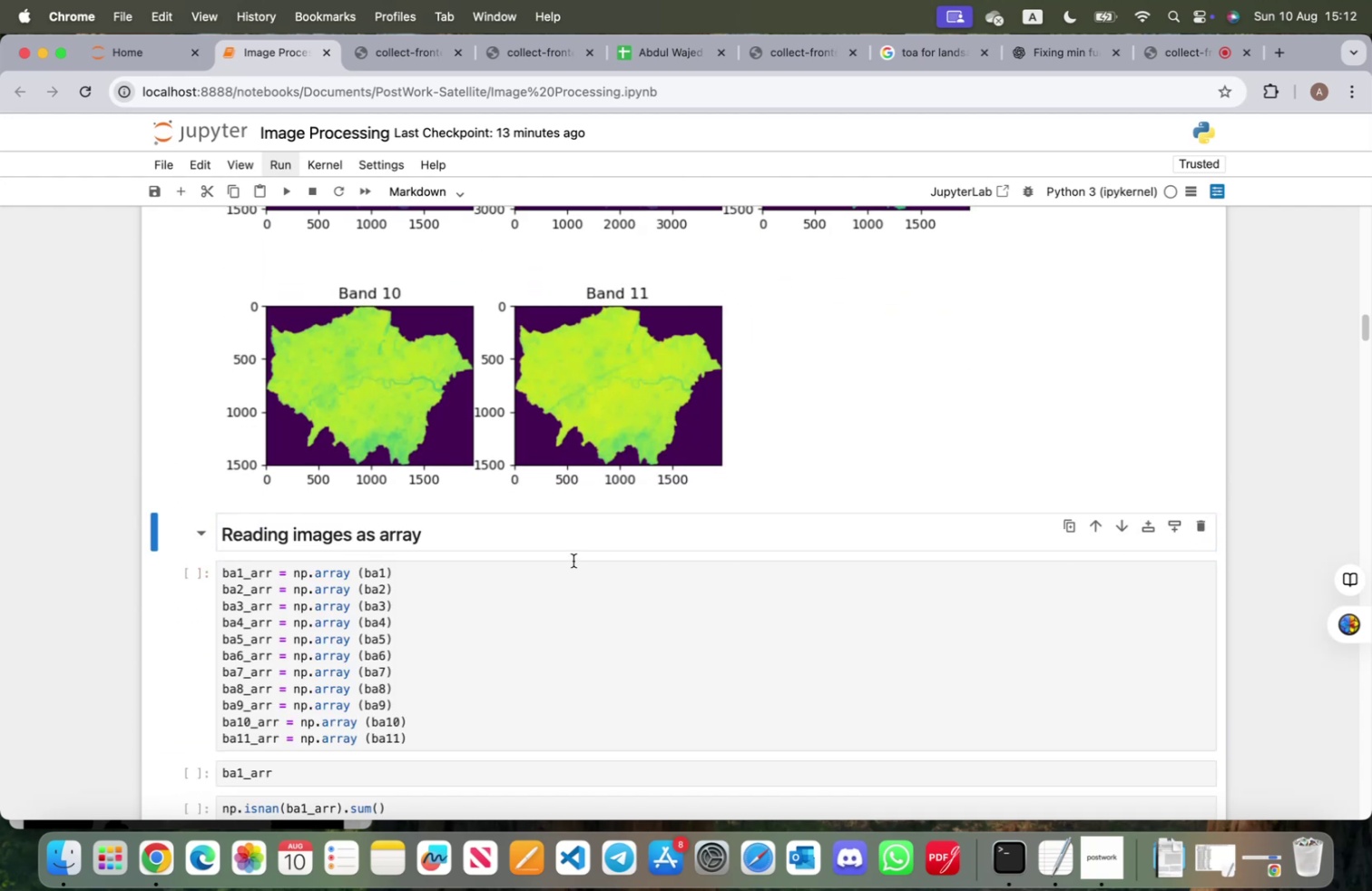 
scroll: coordinate [558, 583], scroll_direction: down, amount: 4.0
 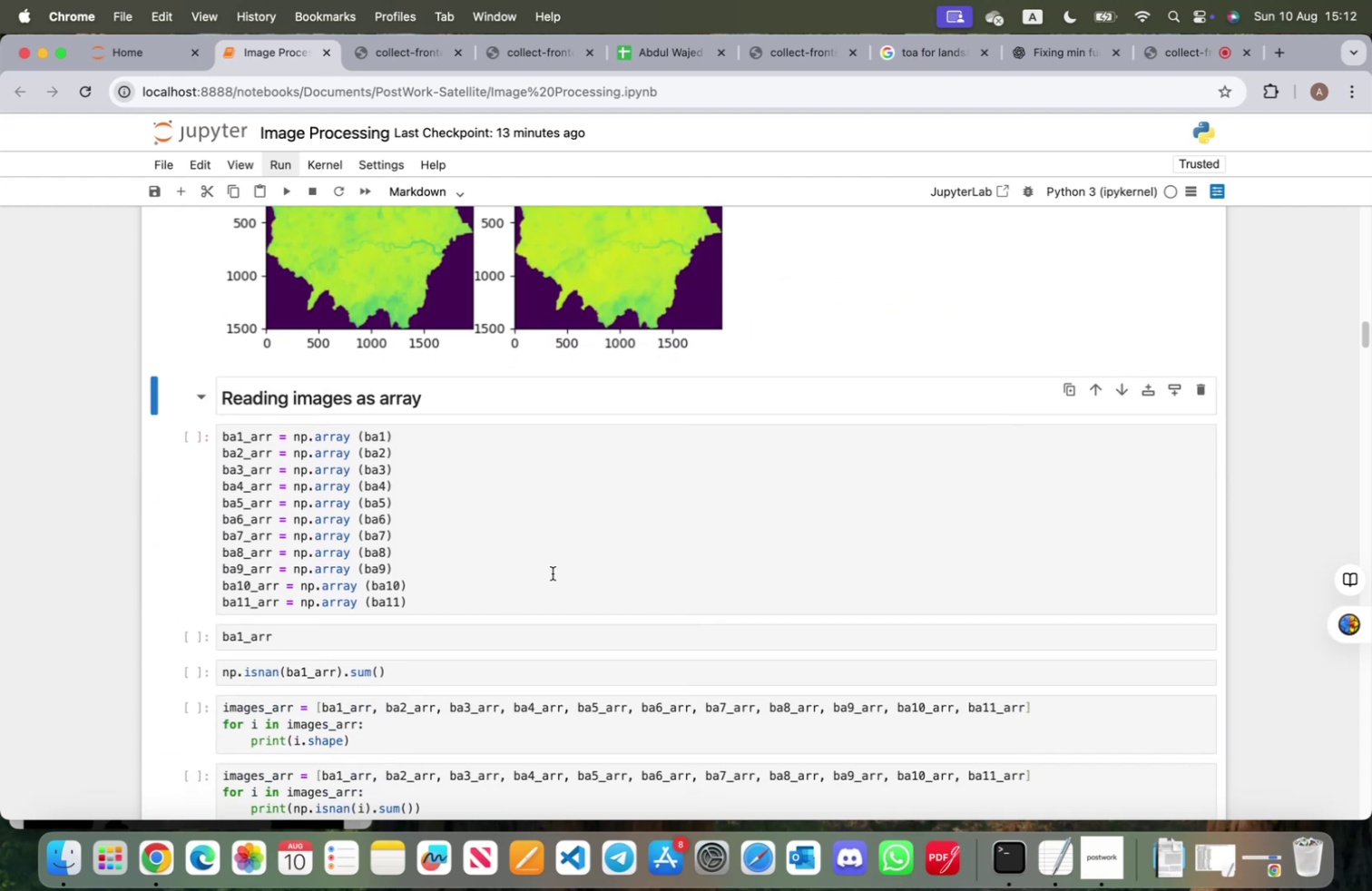 
left_click([553, 573])
 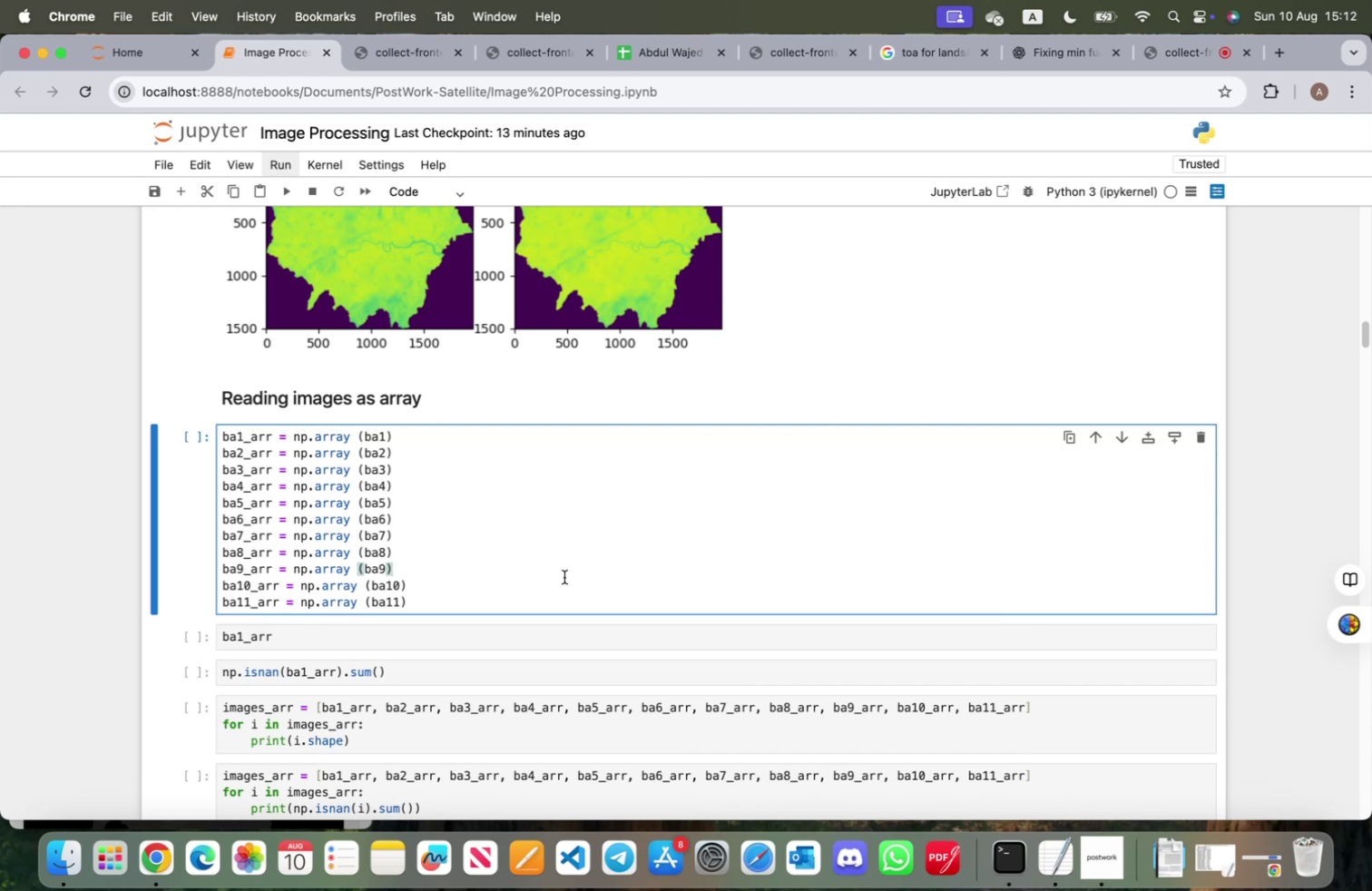 
key(Shift+ShiftRight)
 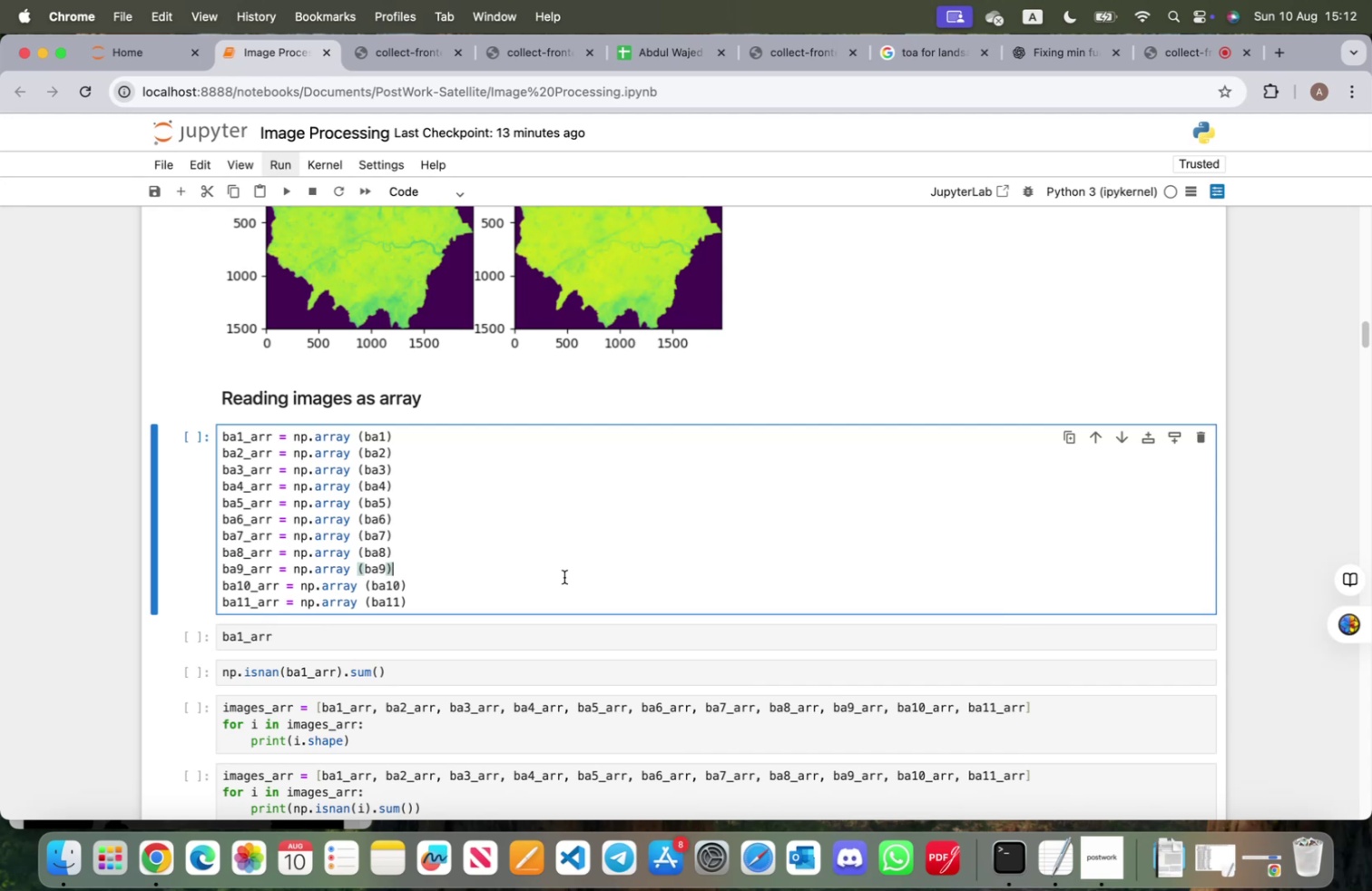 
key(Shift+Enter)
 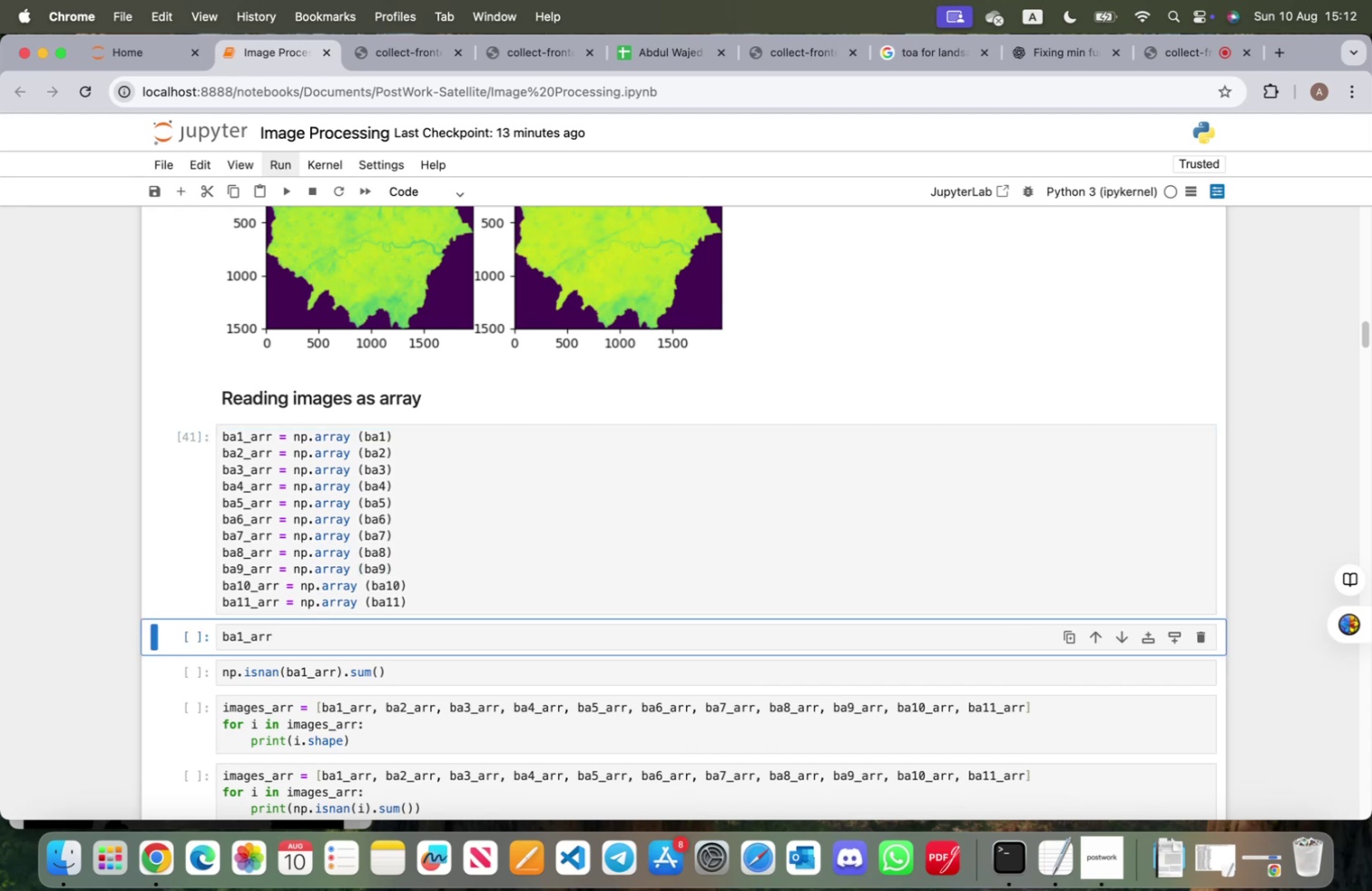 
key(Shift+ShiftRight)
 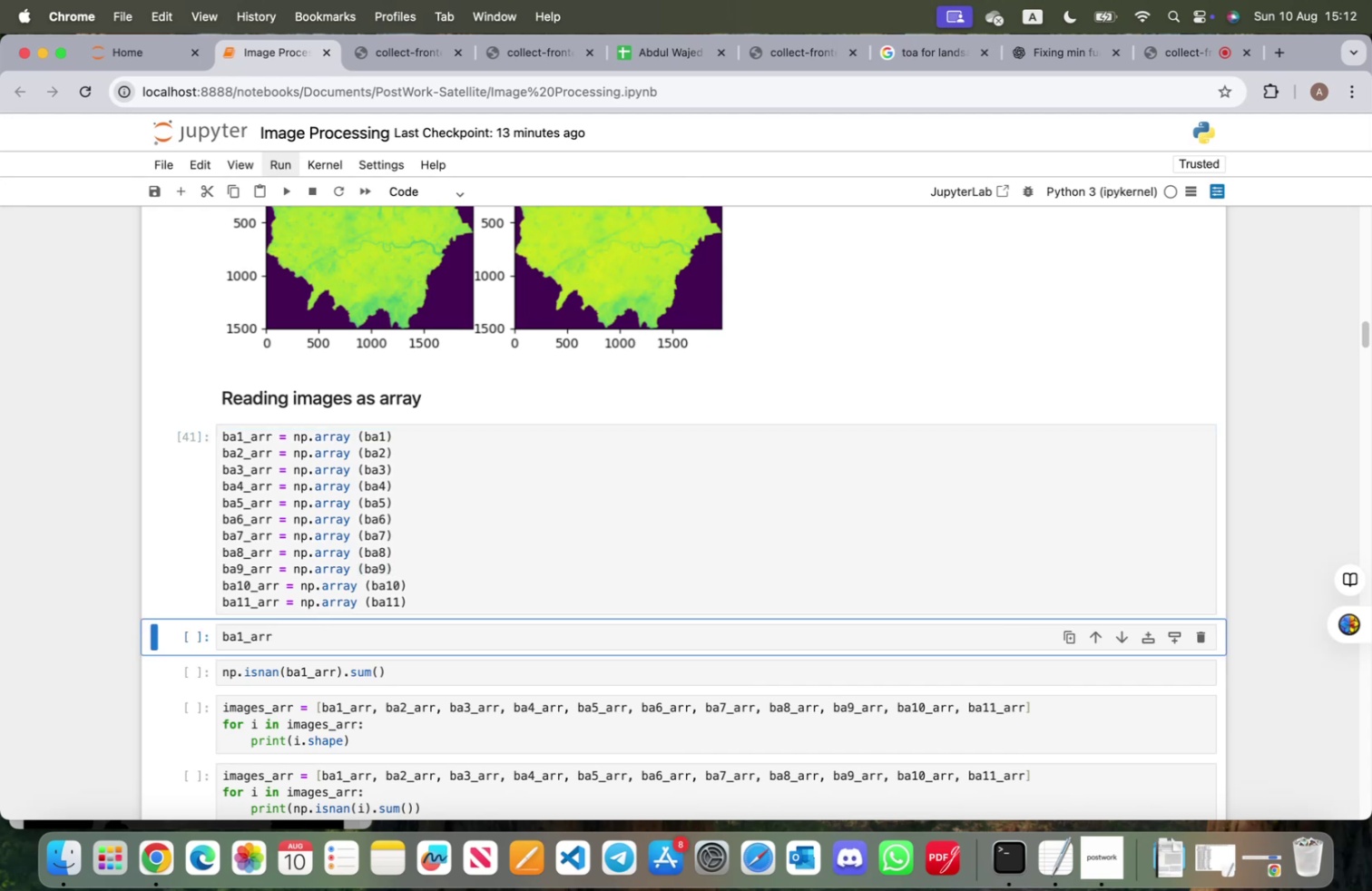 
key(Shift+Enter)
 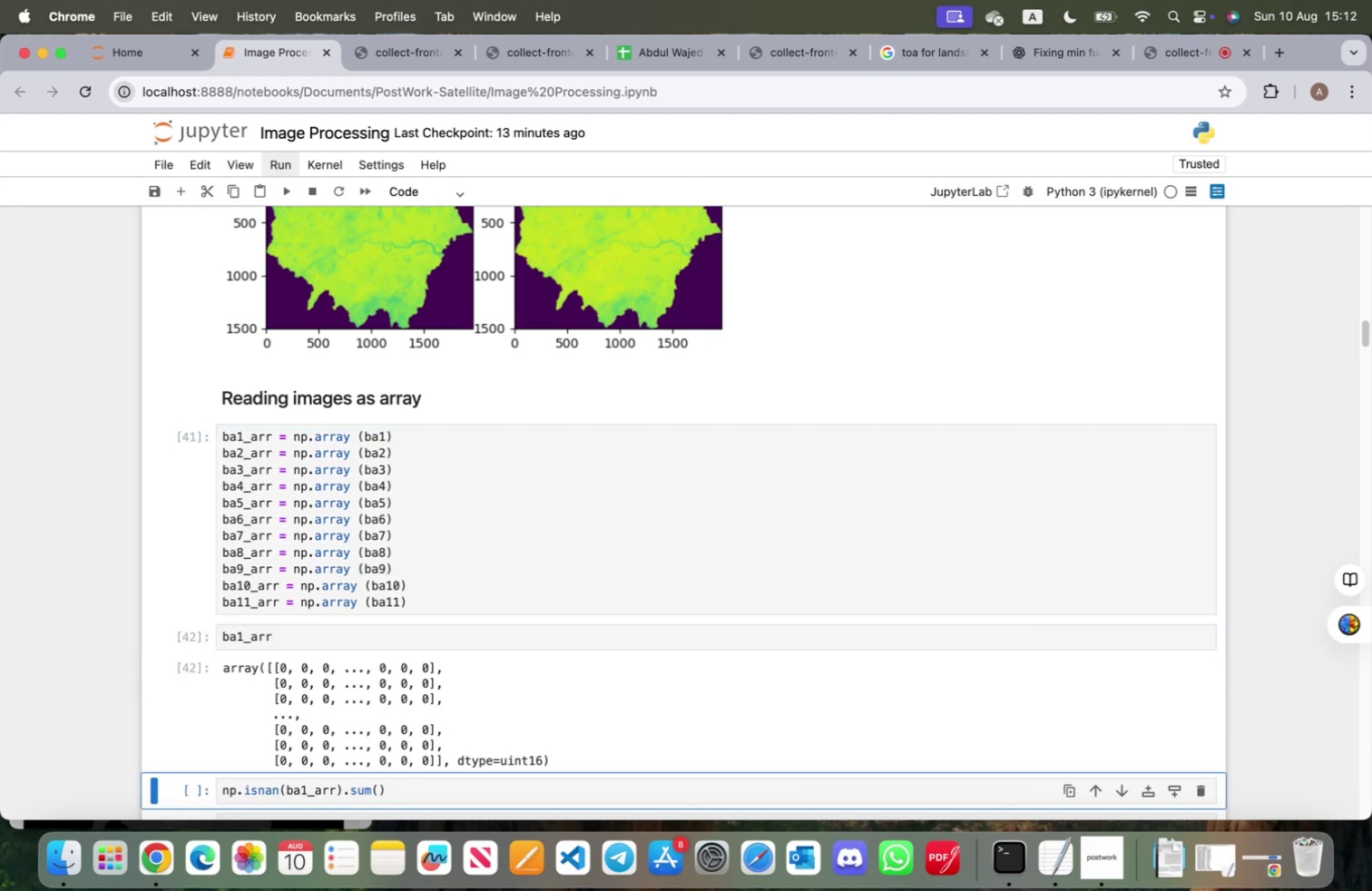 
key(Shift+ShiftRight)
 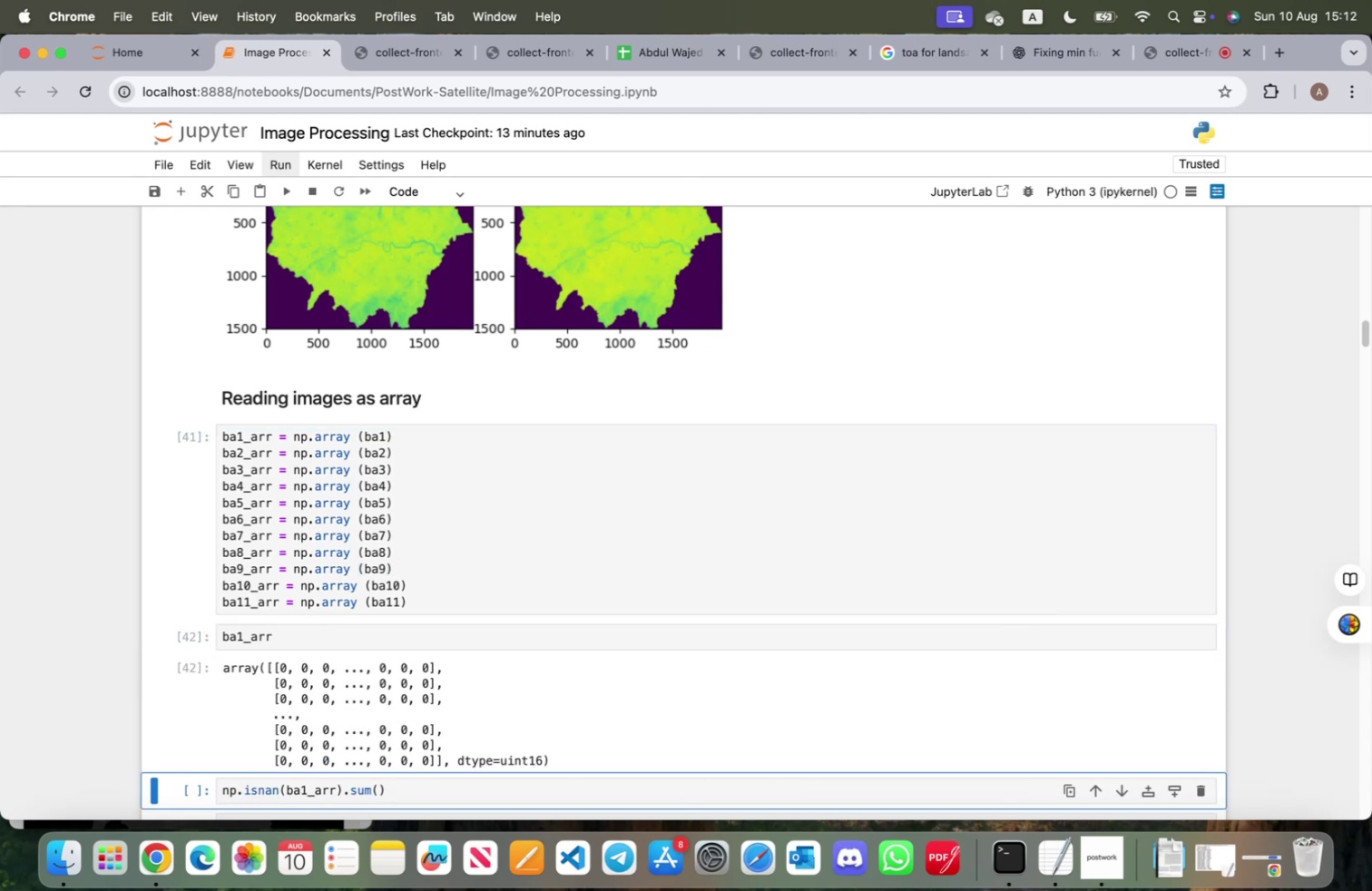 
key(Shift+Enter)
 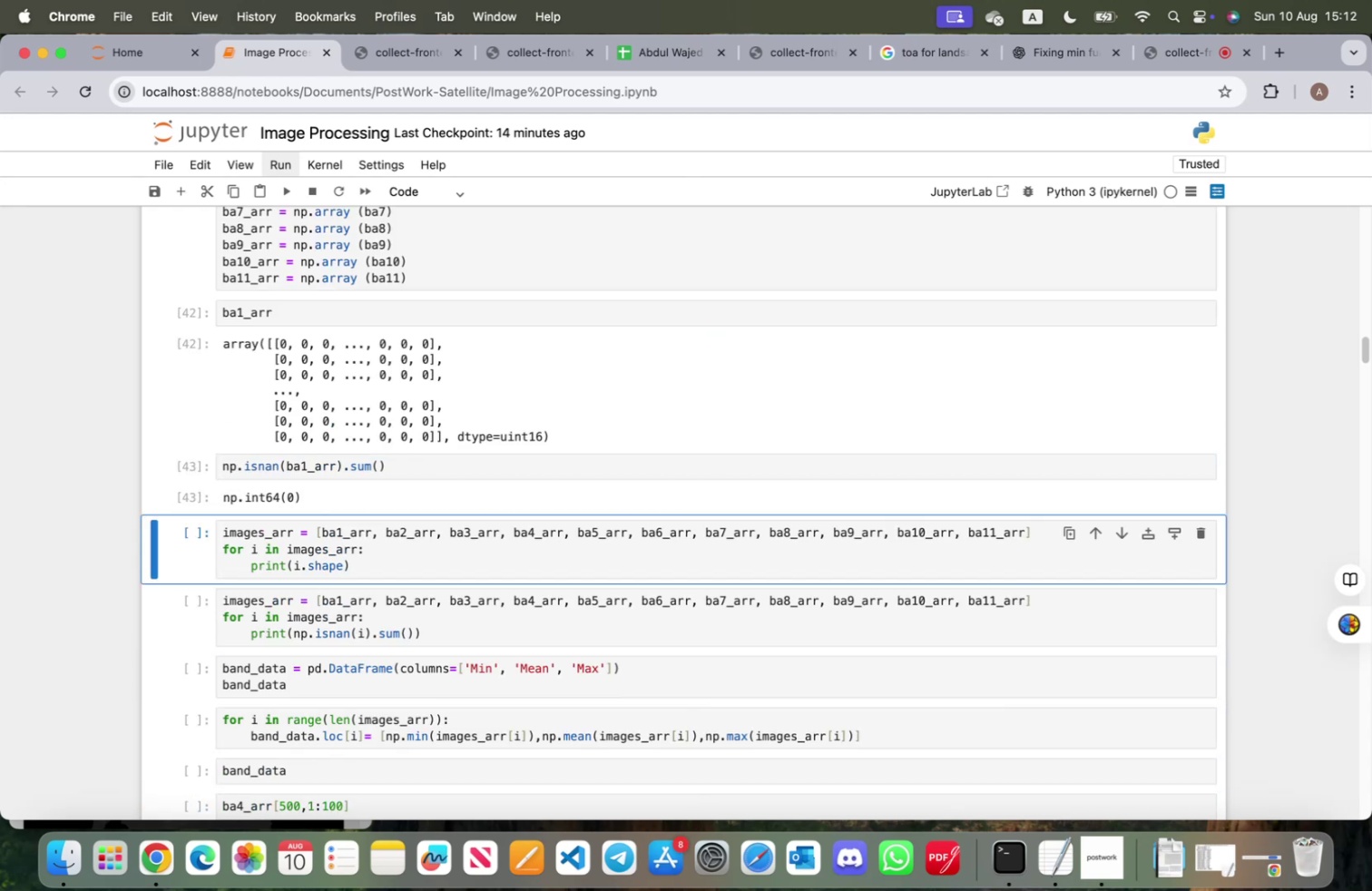 
wait(9.09)
 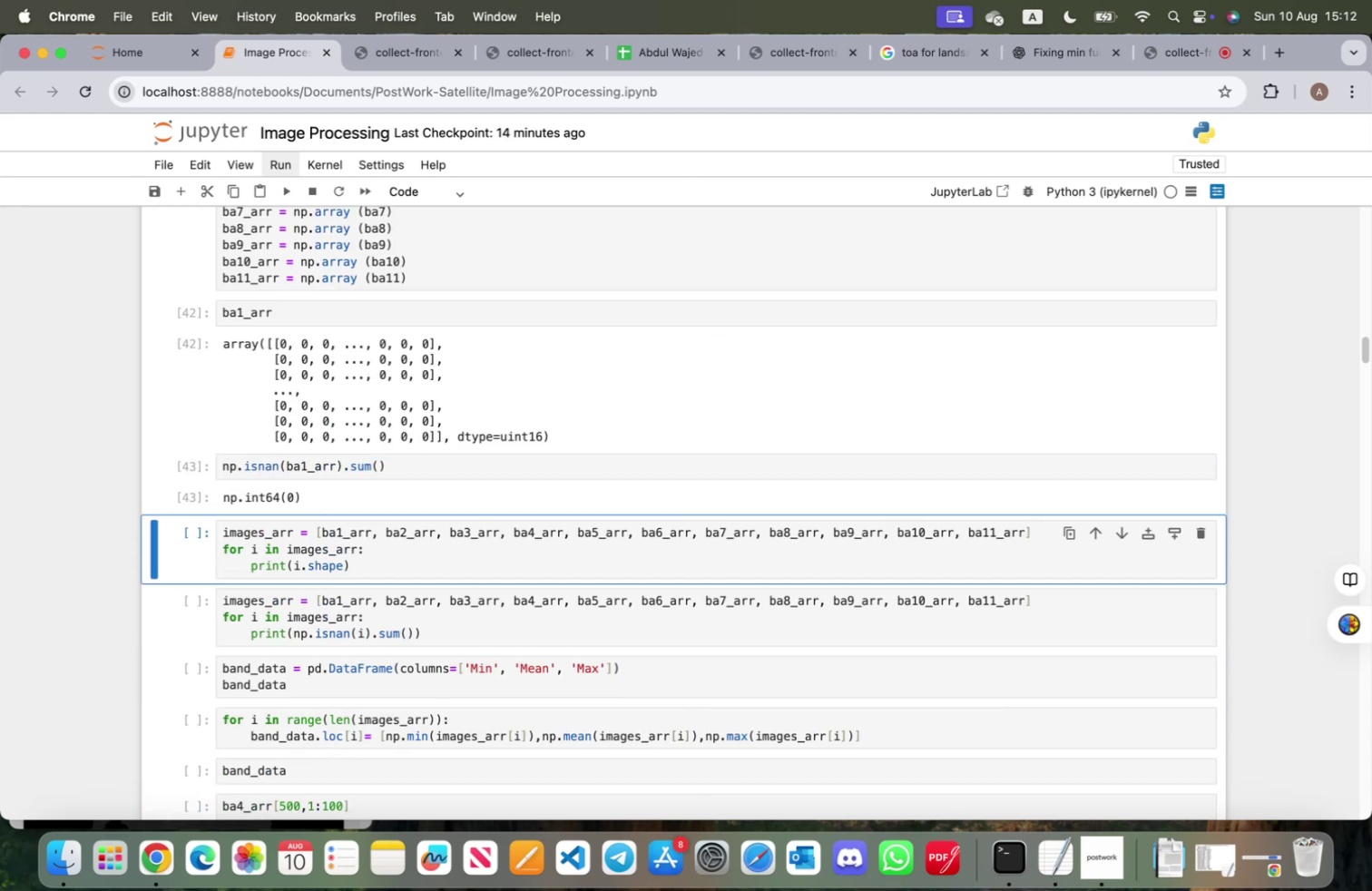 
key(Shift+Enter)
 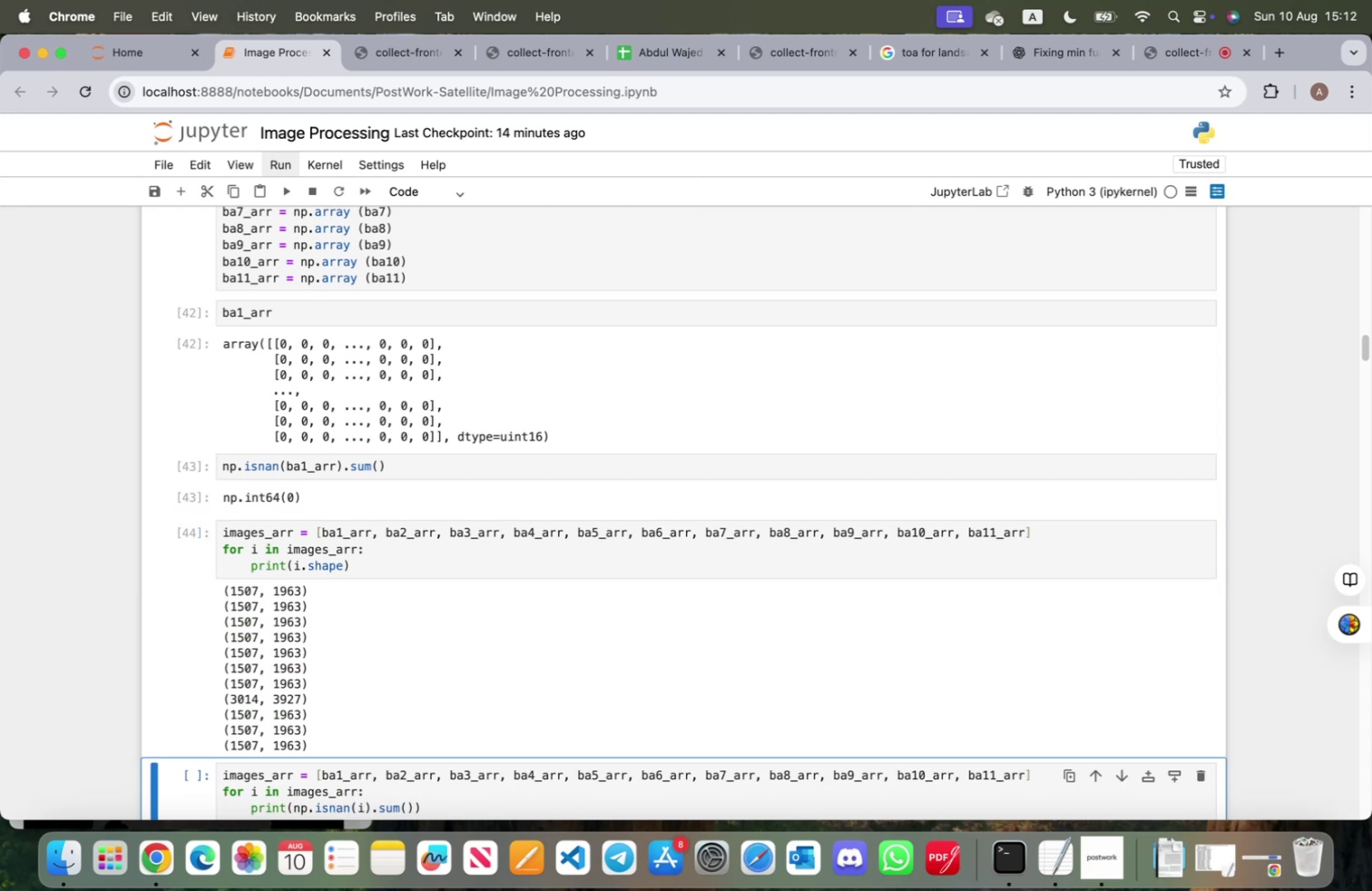 
wait(9.56)
 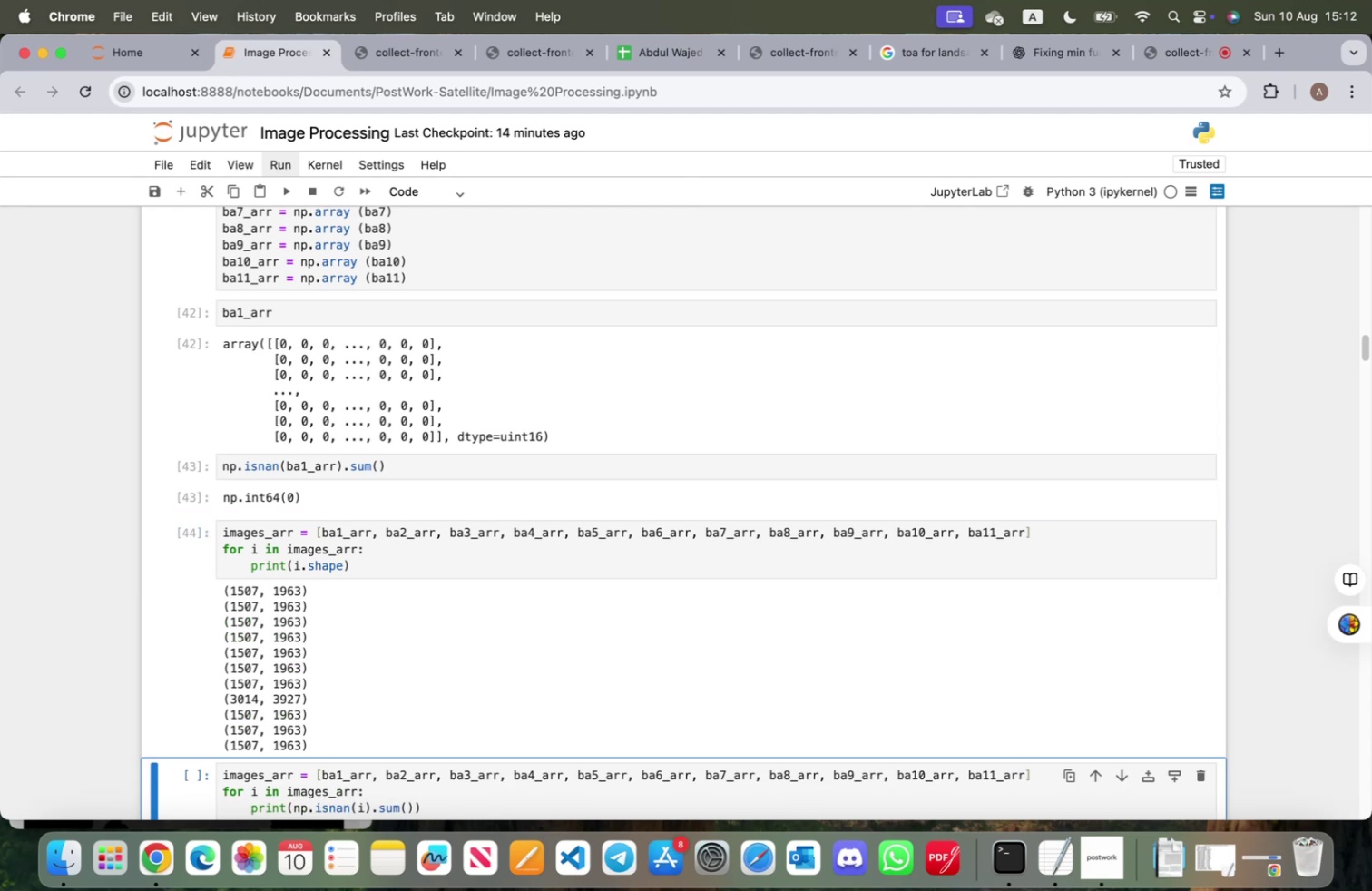 
key(Shift+Enter)
 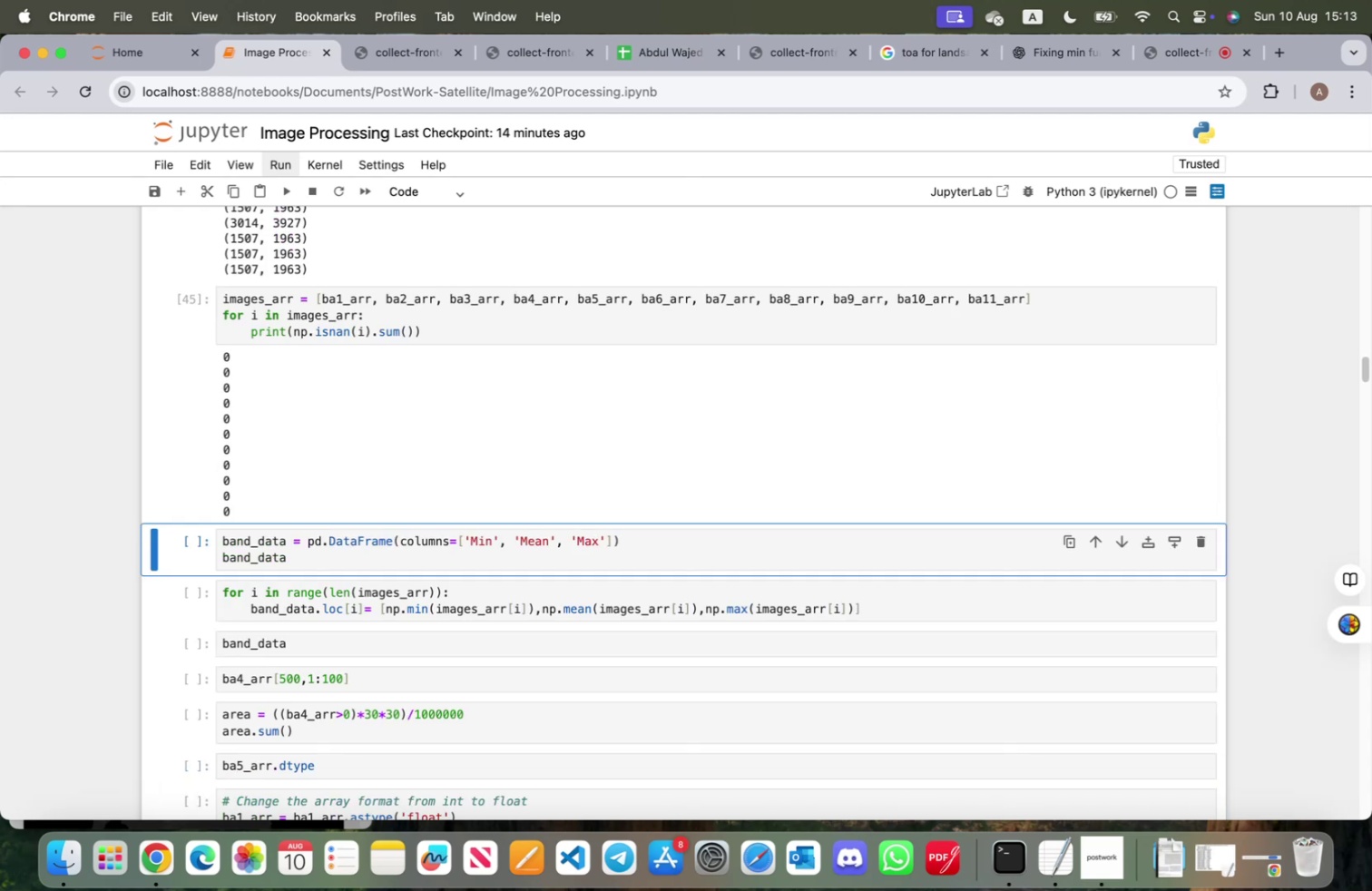 
key(Shift+Enter)
 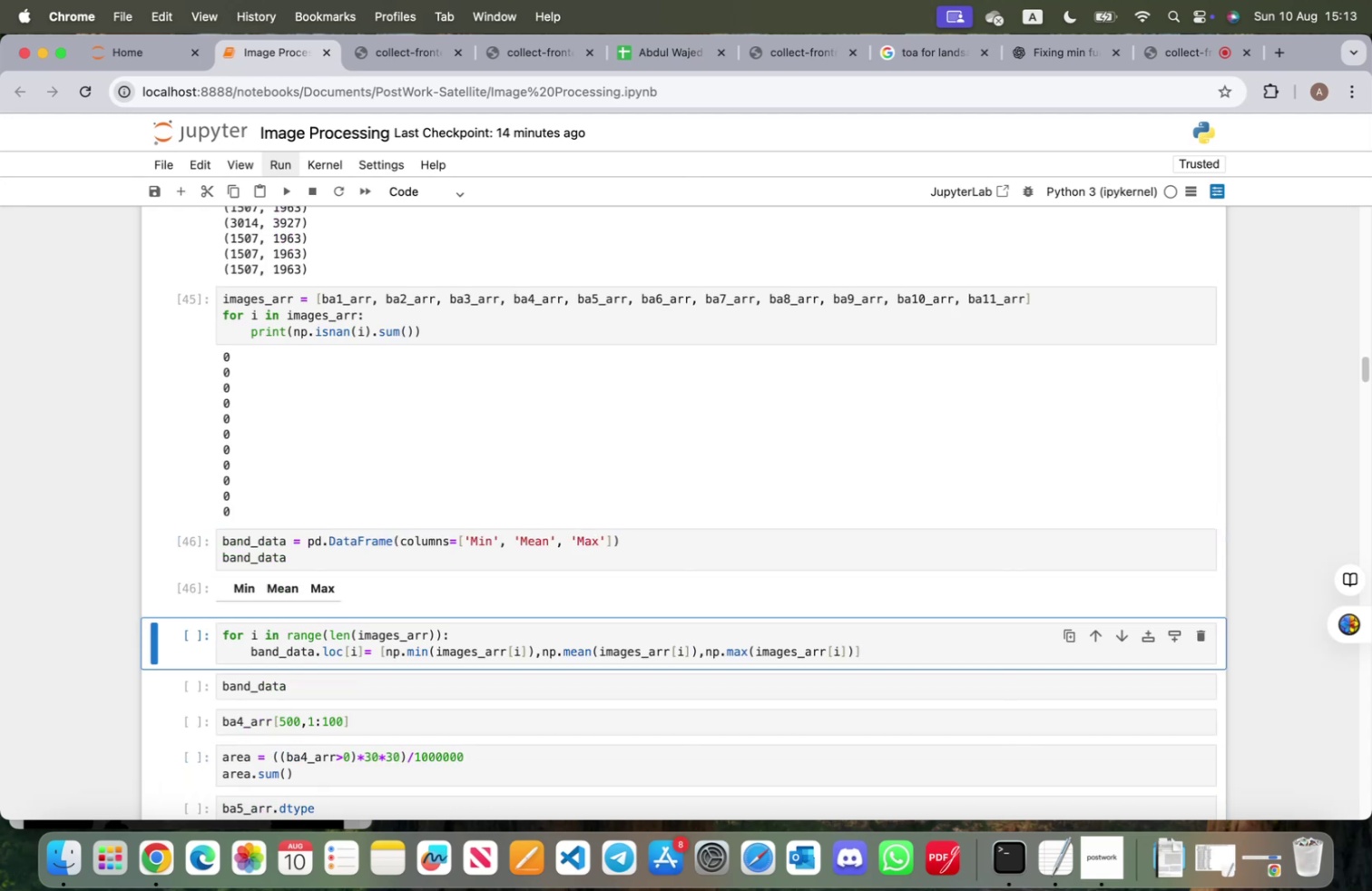 
key(Shift+ShiftRight)
 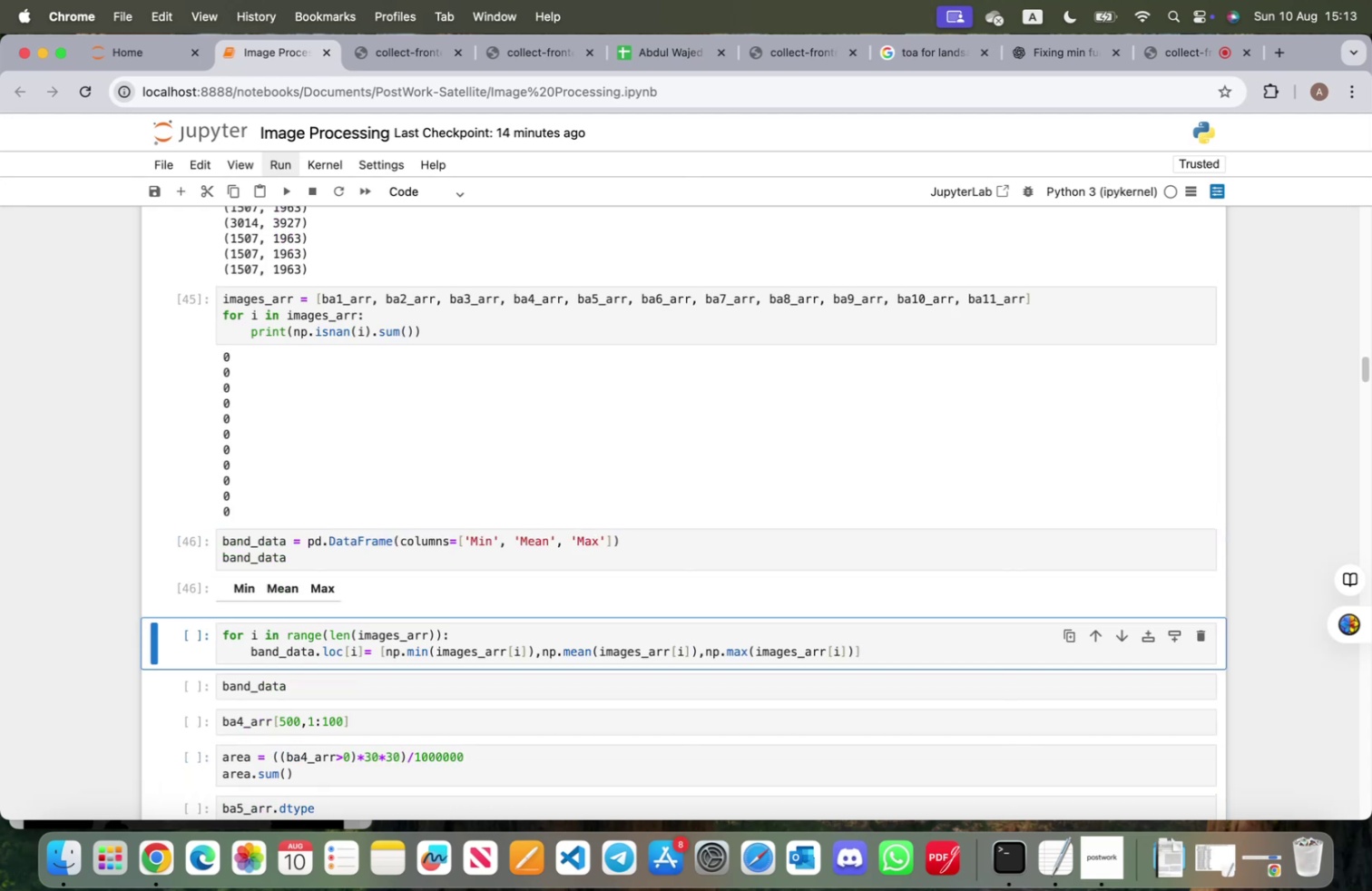 
key(Shift+Enter)
 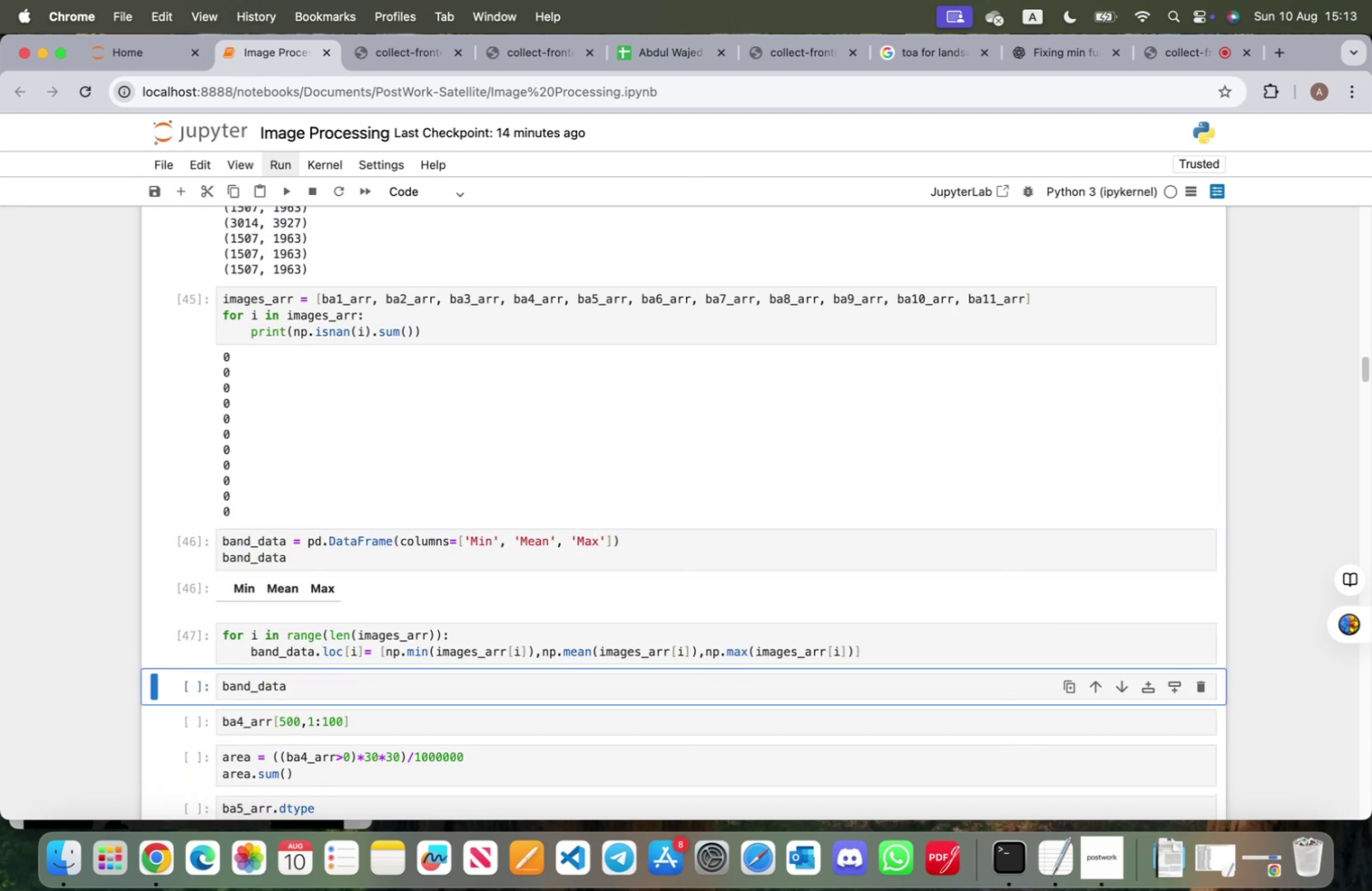 
key(Shift+Enter)
 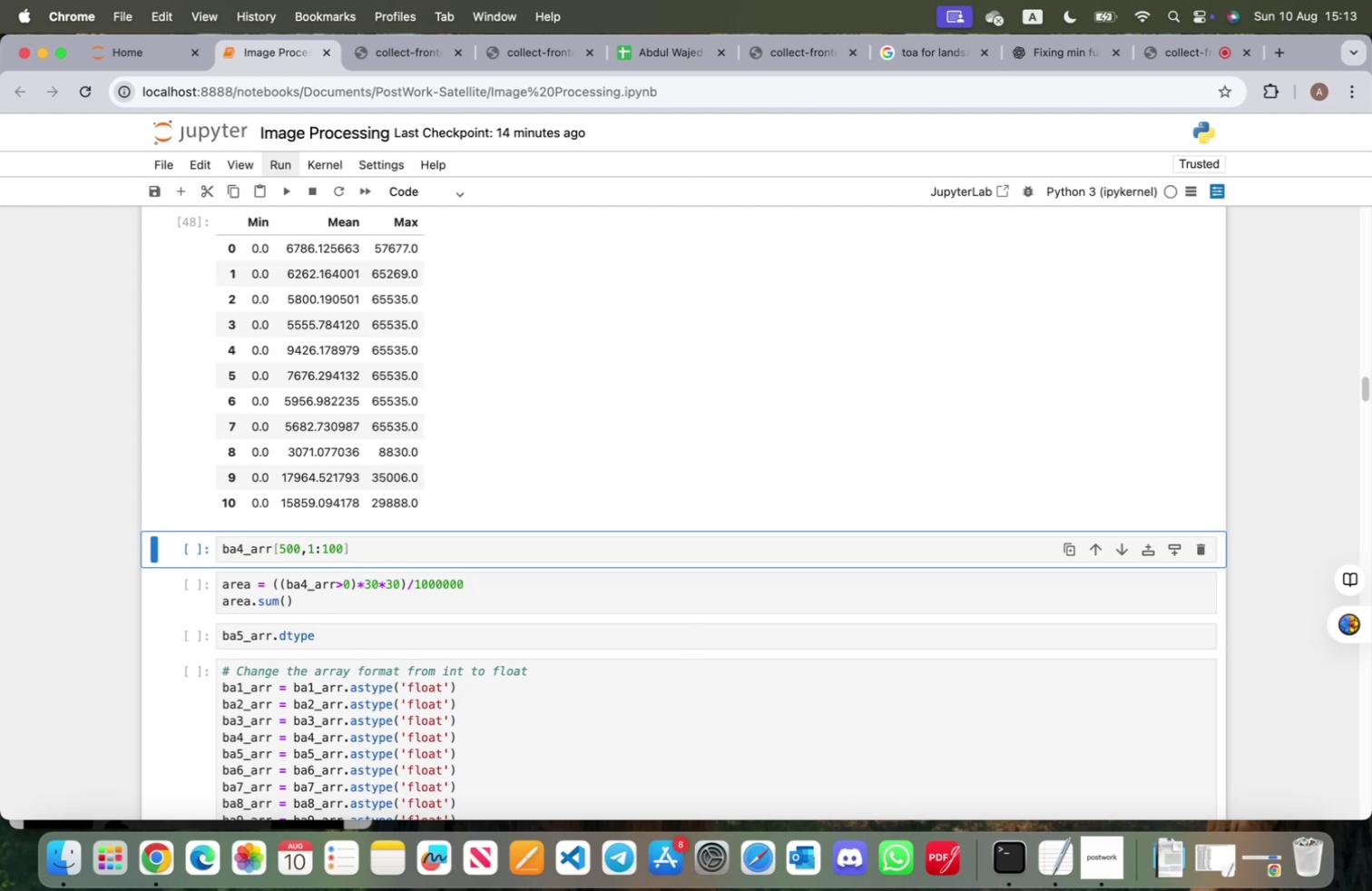 
wait(29.46)
 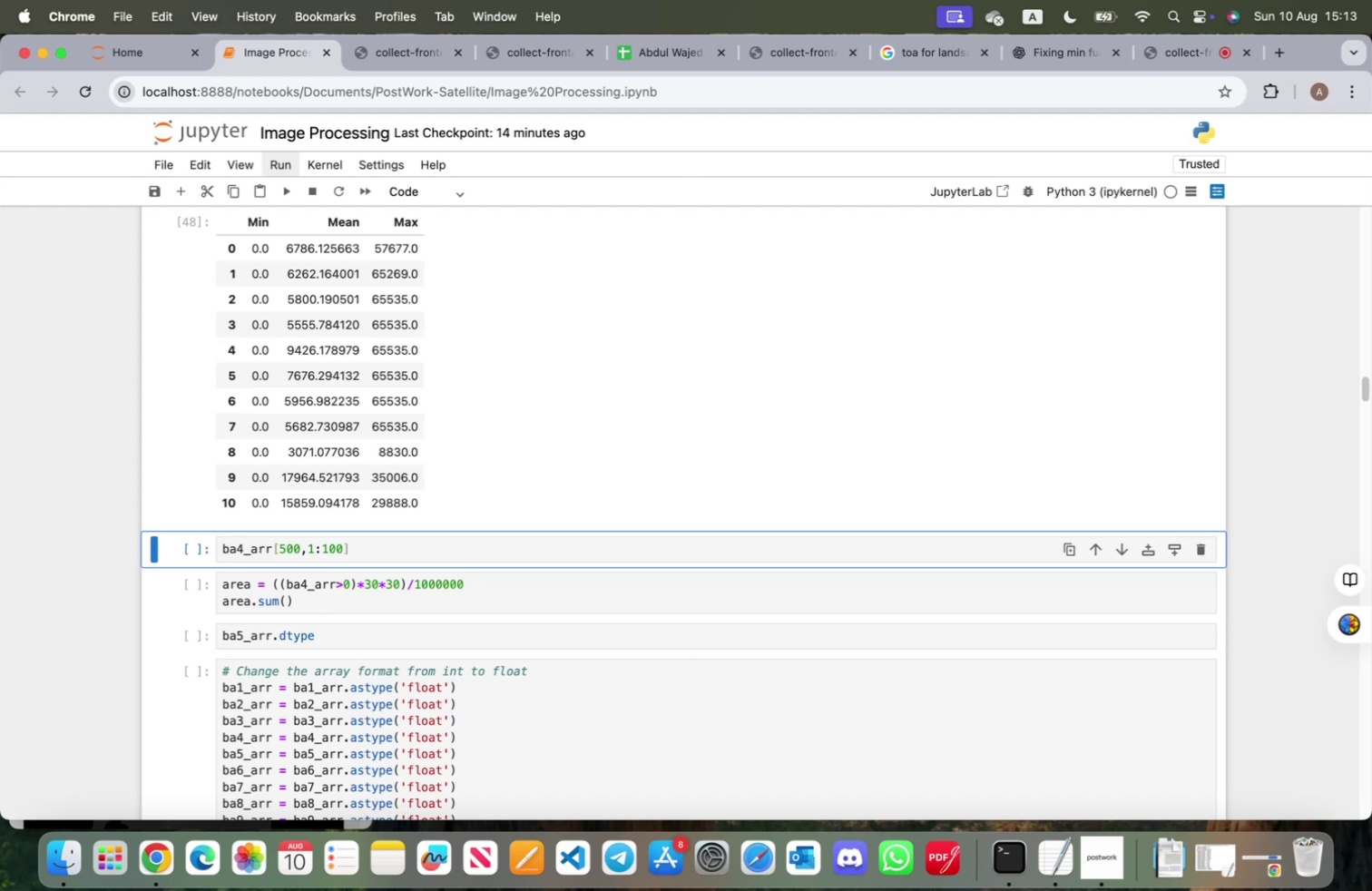 
key(Shift+Enter)
 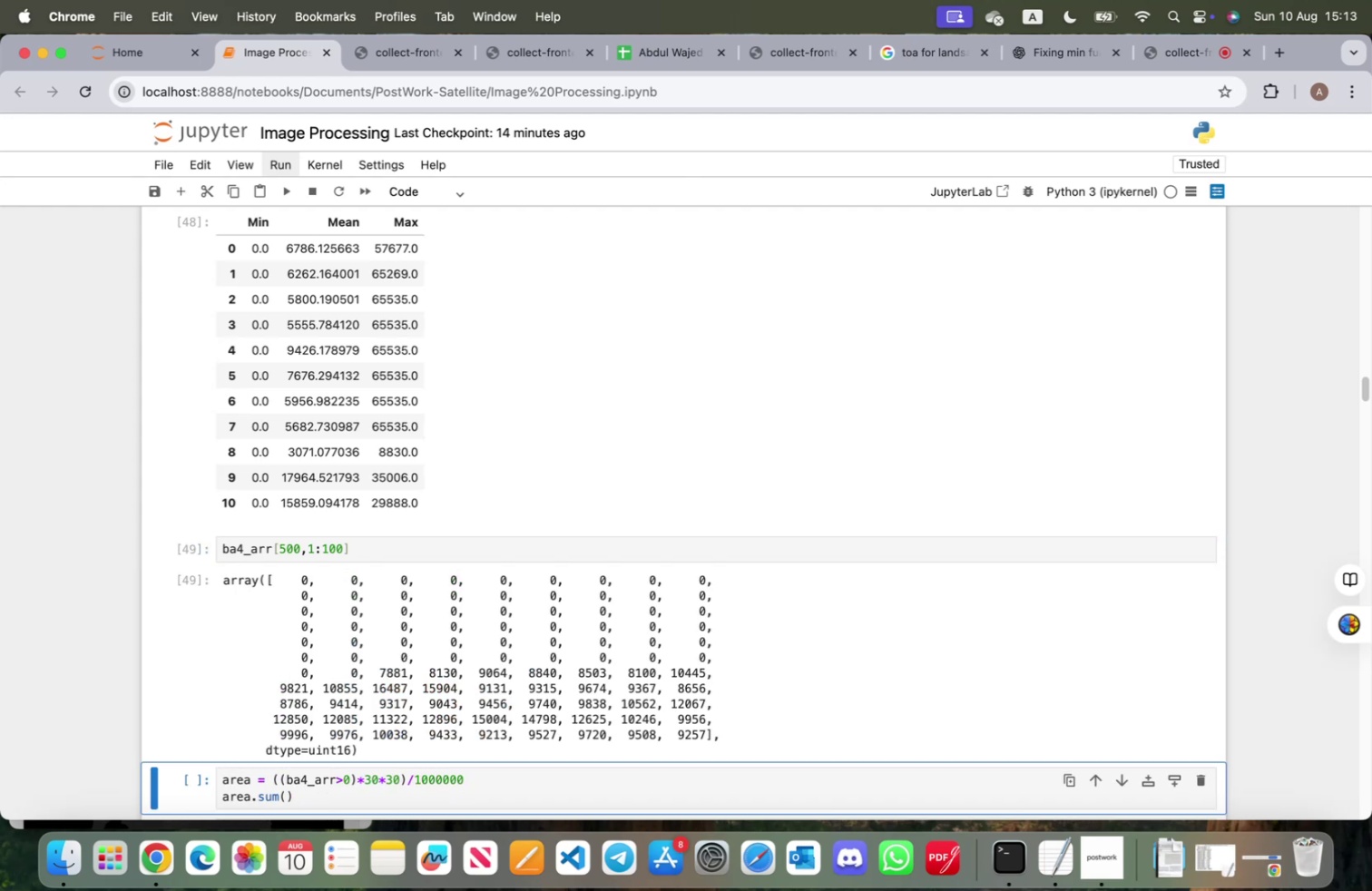 
key(Shift+Enter)
 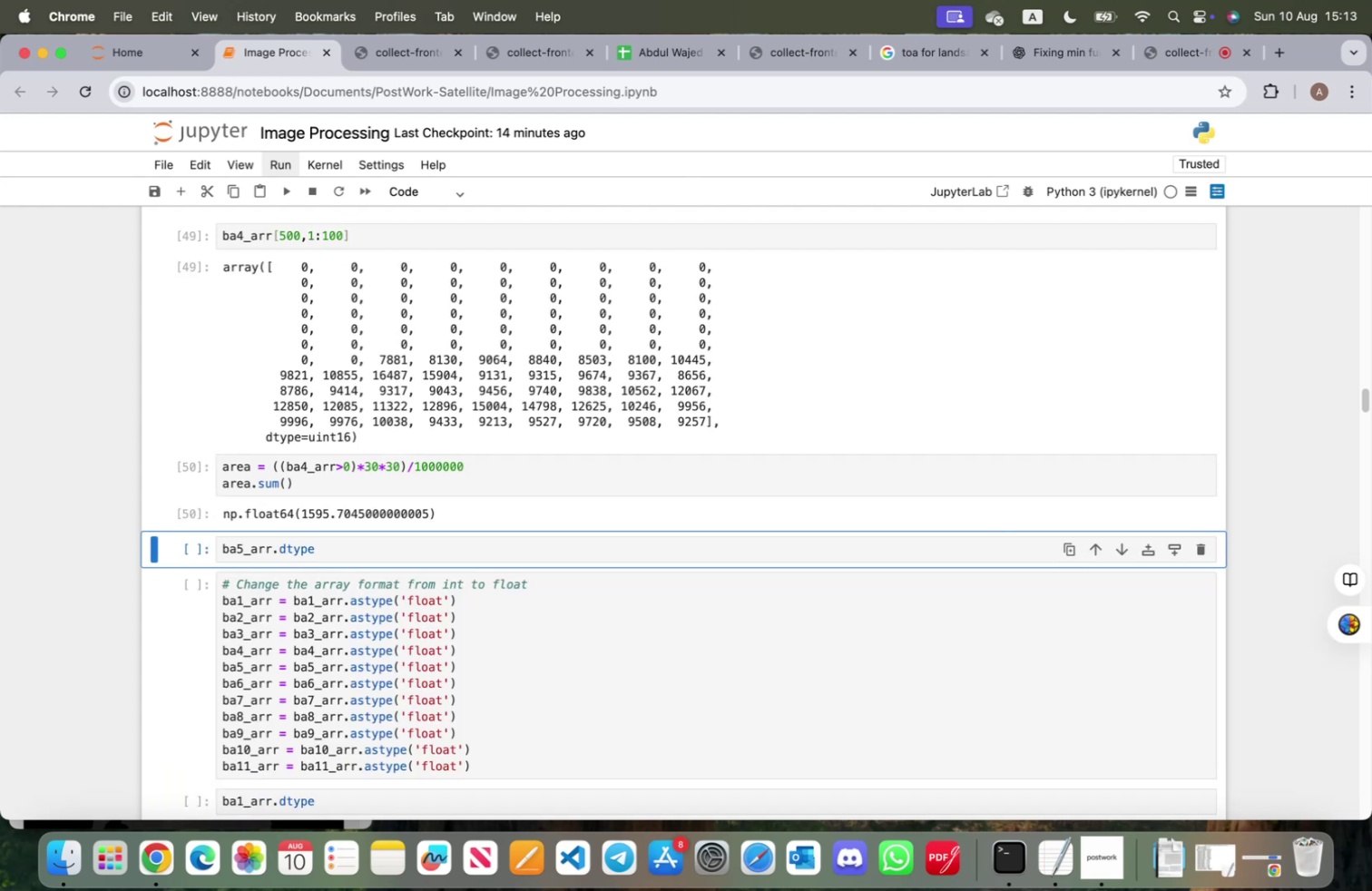 
wait(12.34)
 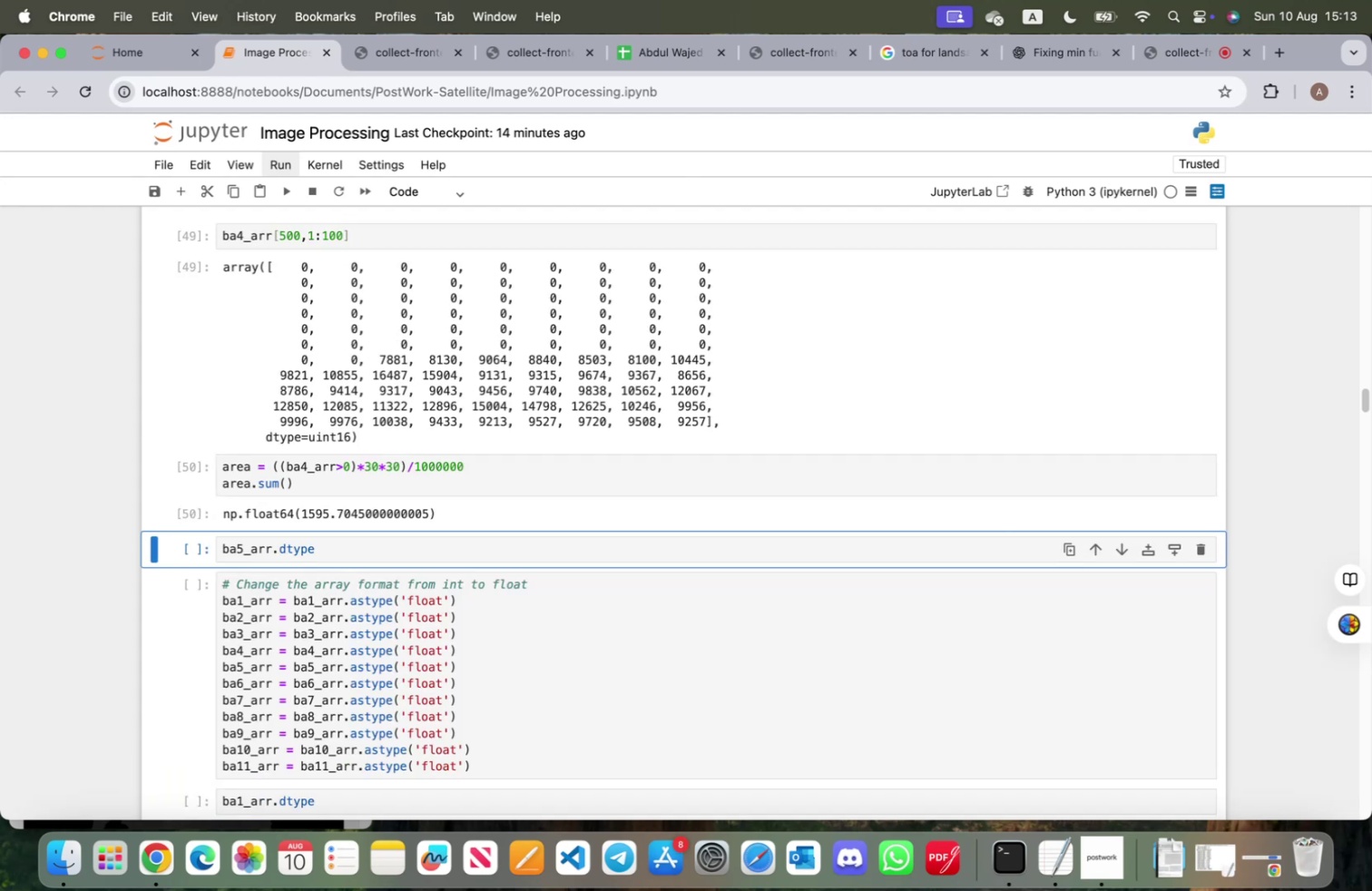 
key(Shift+ShiftRight)
 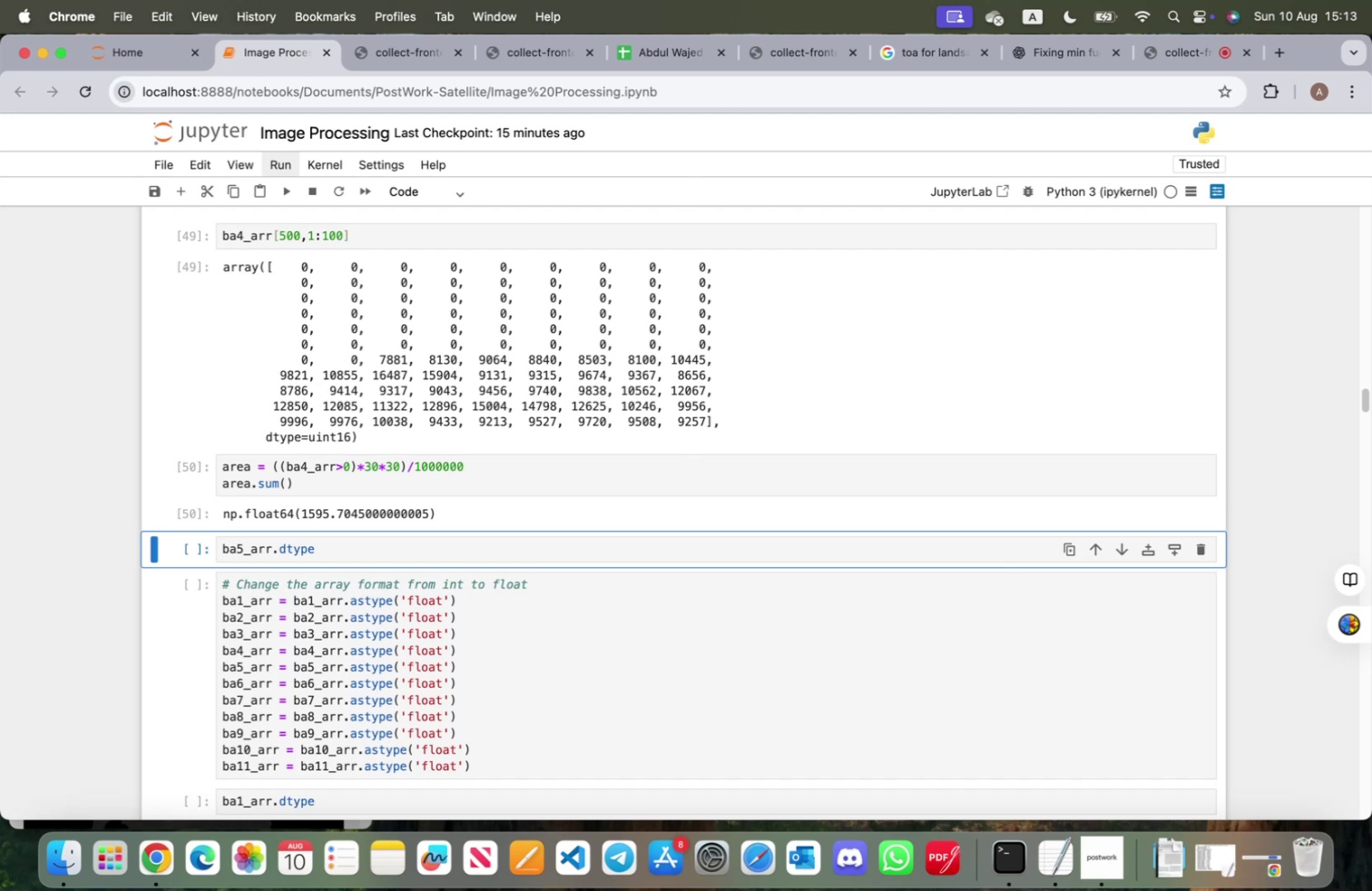 
key(Shift+Enter)
 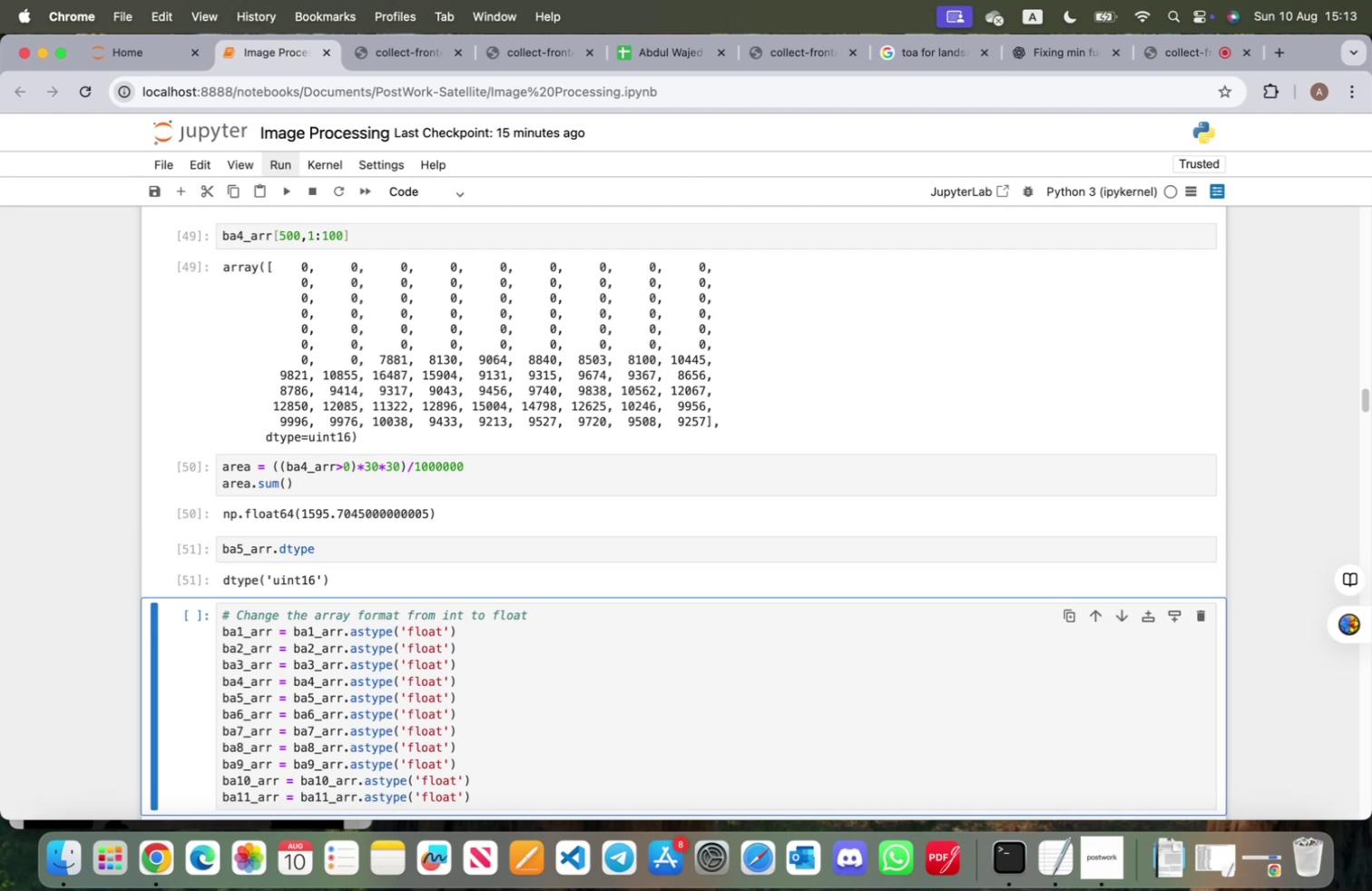 
key(Shift+ShiftRight)
 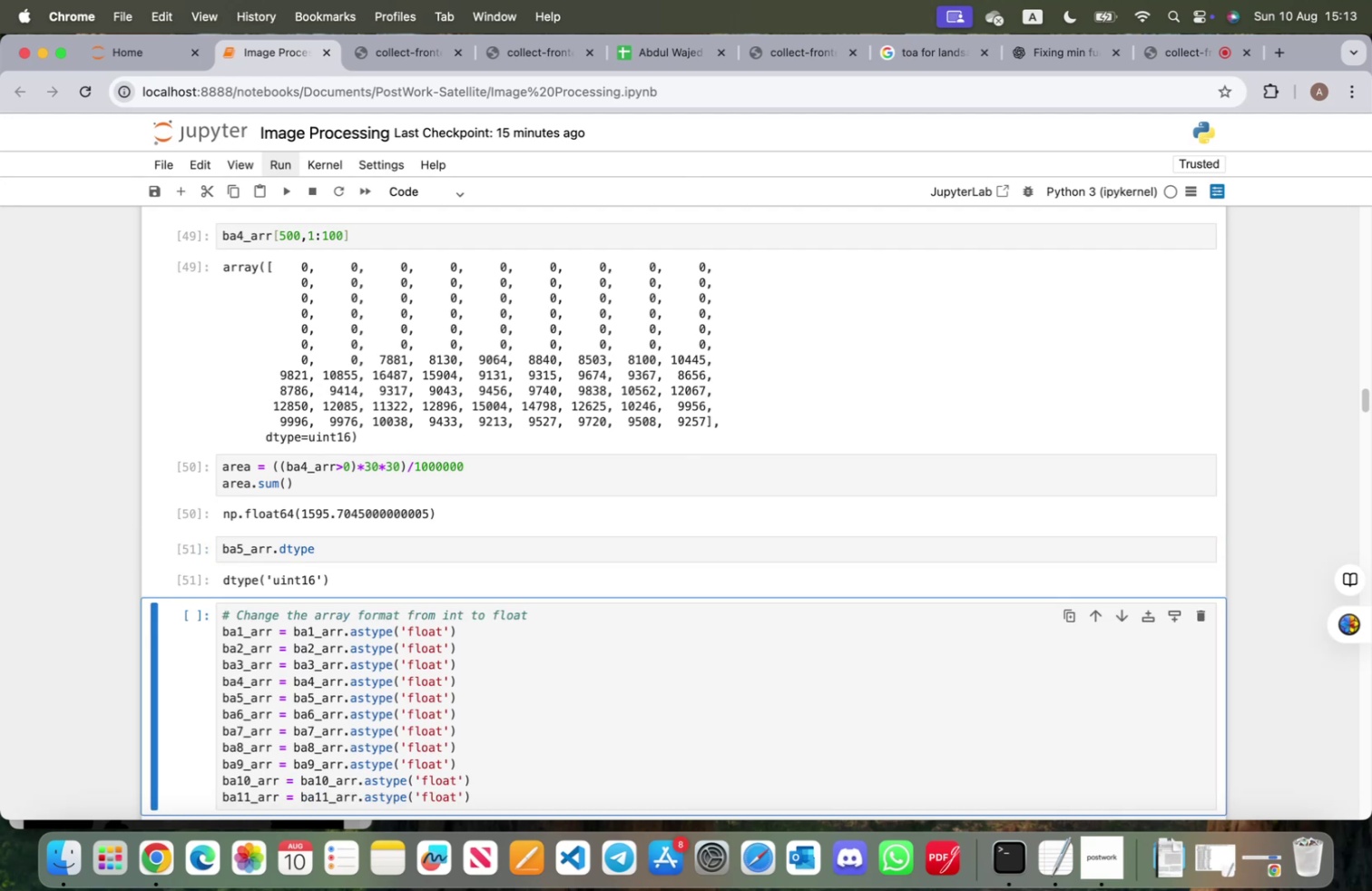 
key(Shift+Enter)
 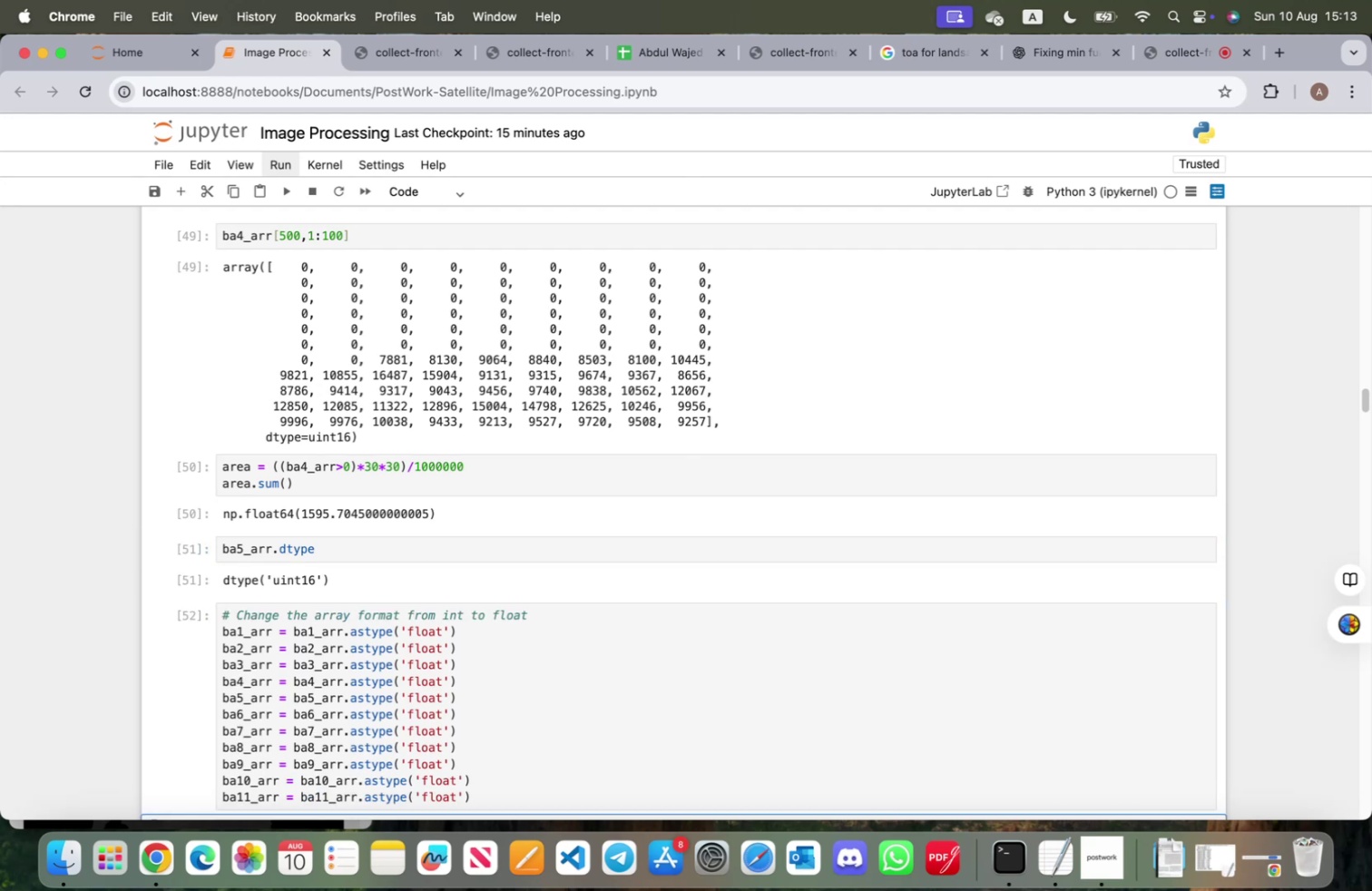 
scroll: coordinate [567, 575], scroll_direction: down, amount: 9.0
 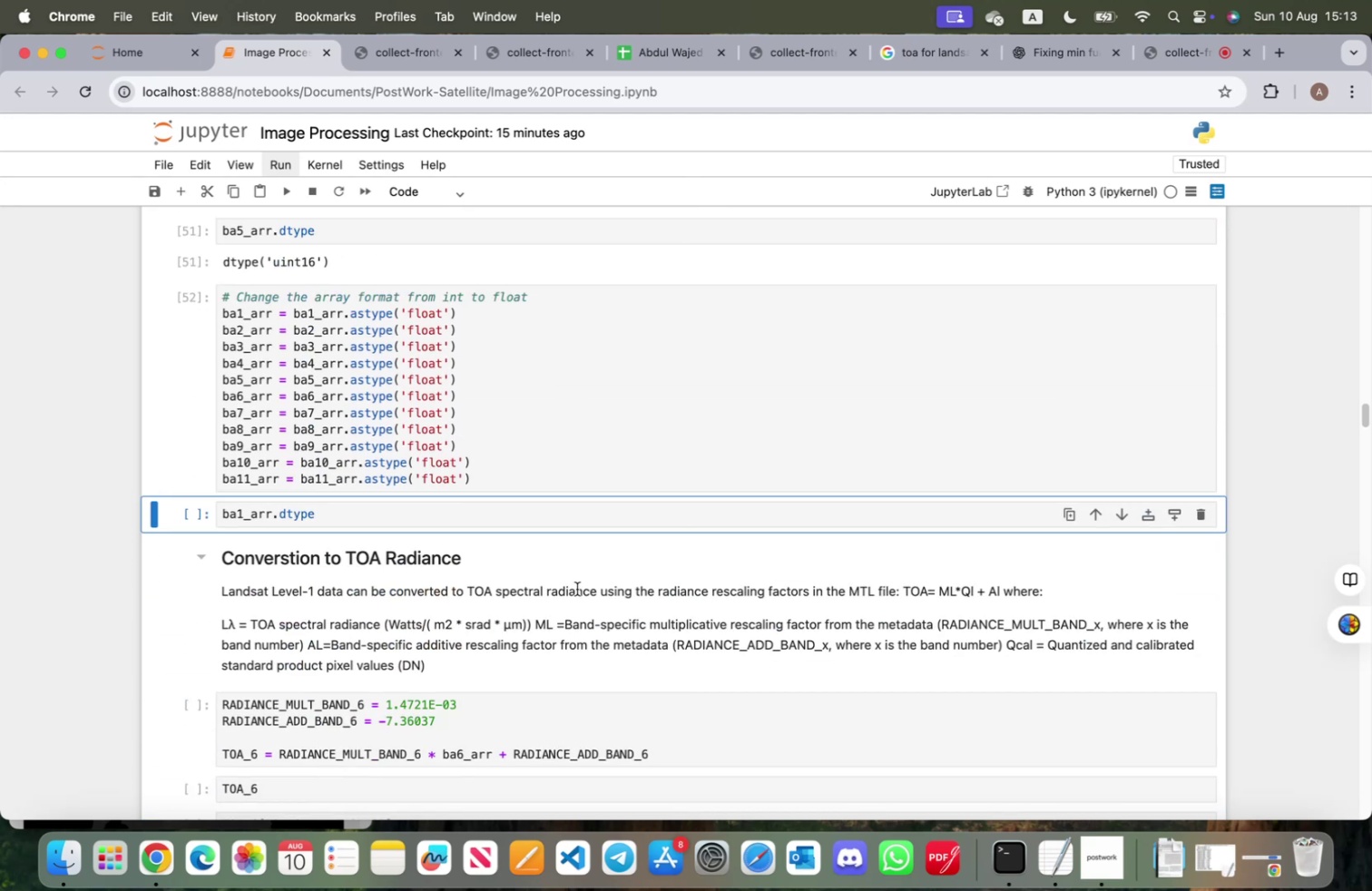 
key(Shift+ShiftRight)
 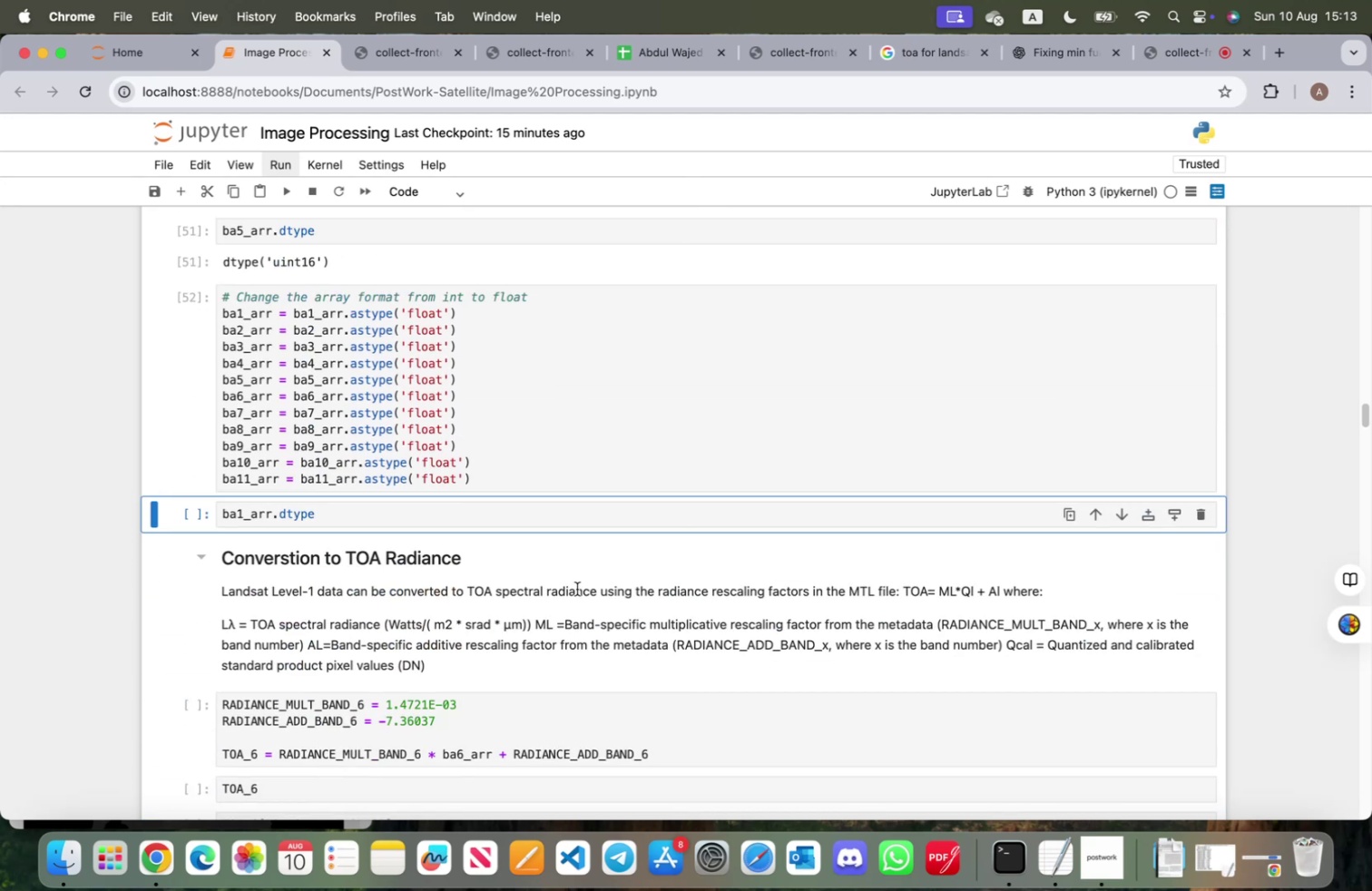 
key(Shift+Enter)
 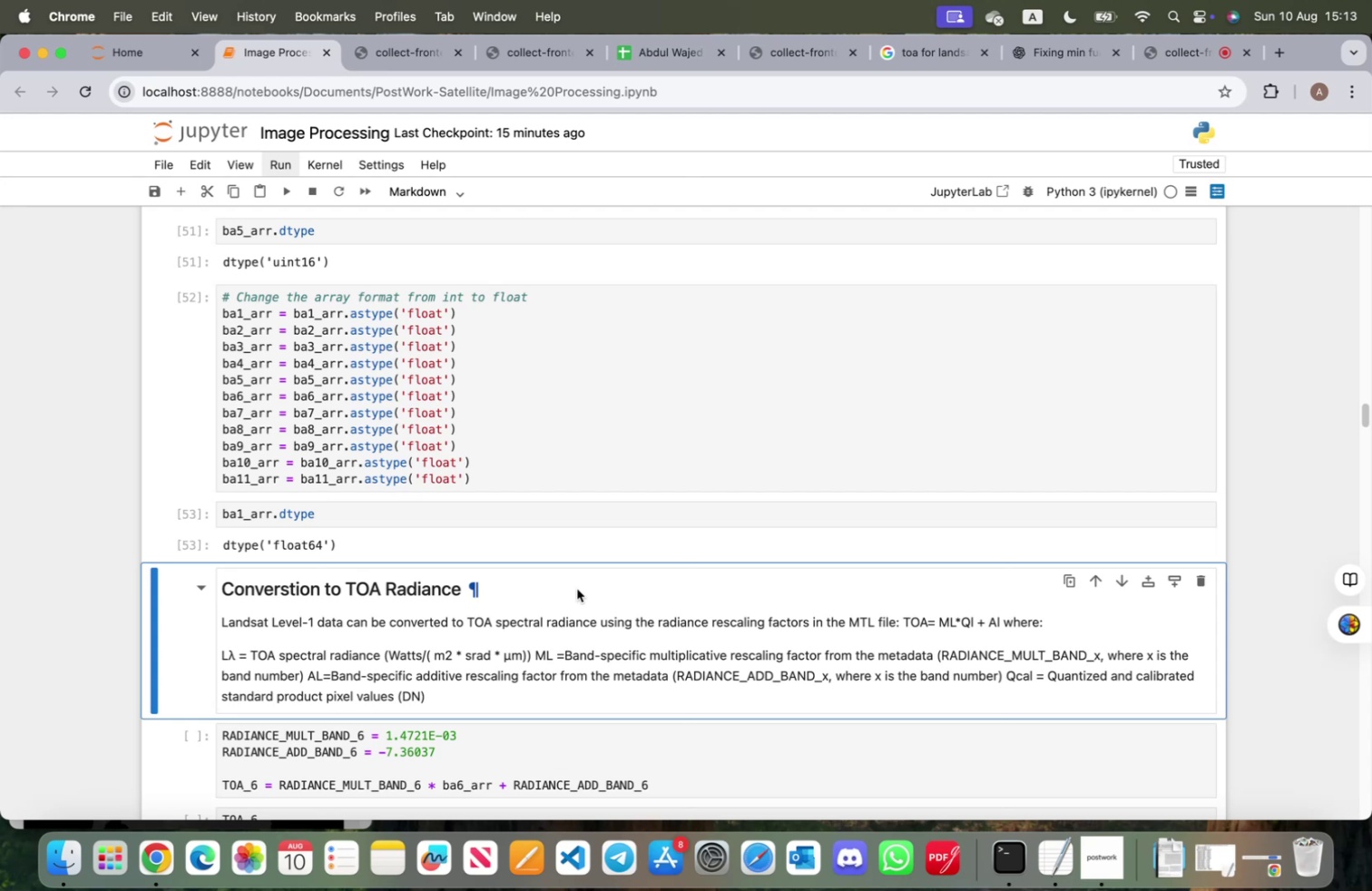 
key(Shift+ShiftRight)
 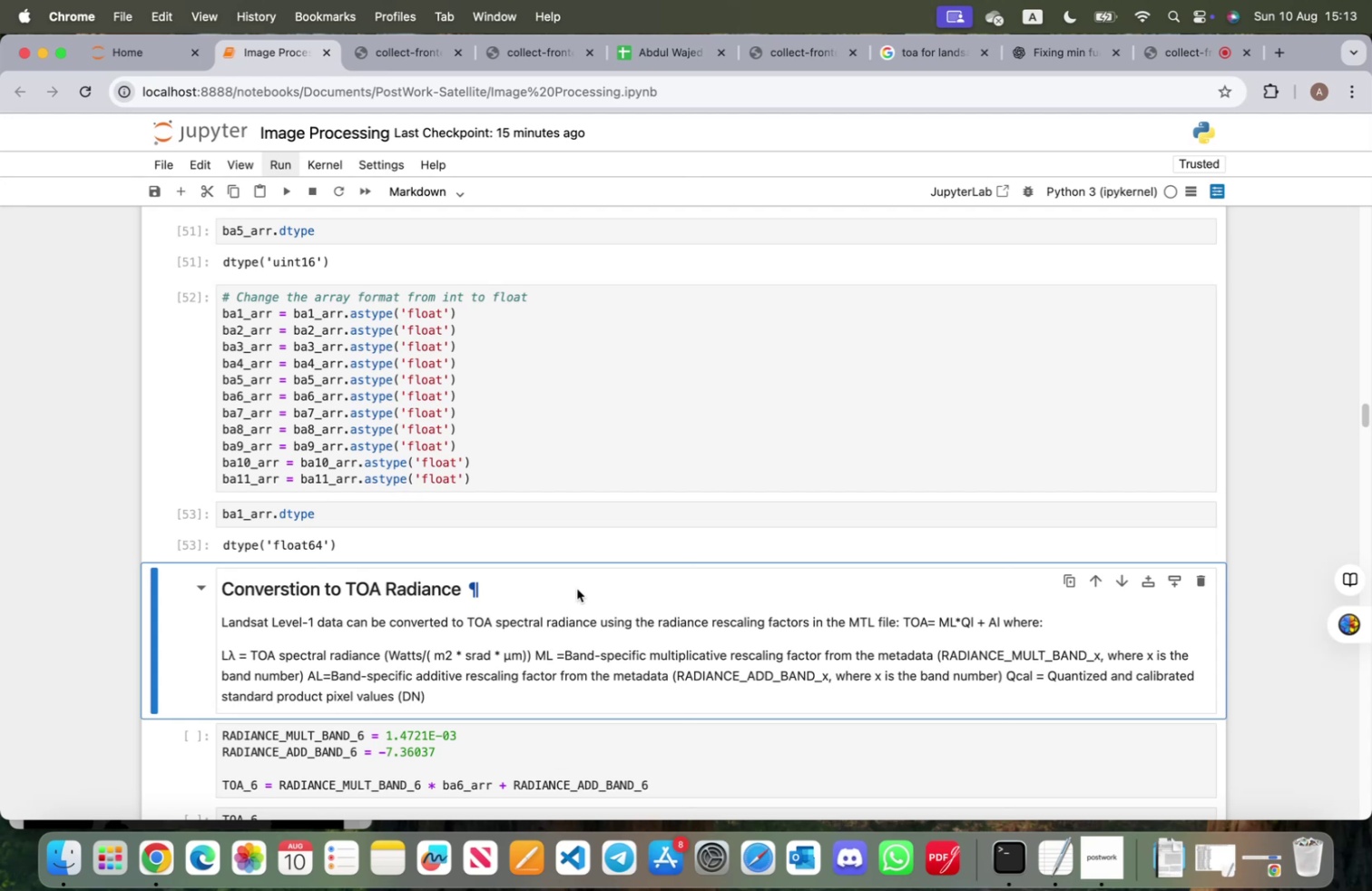 
key(Shift+Enter)
 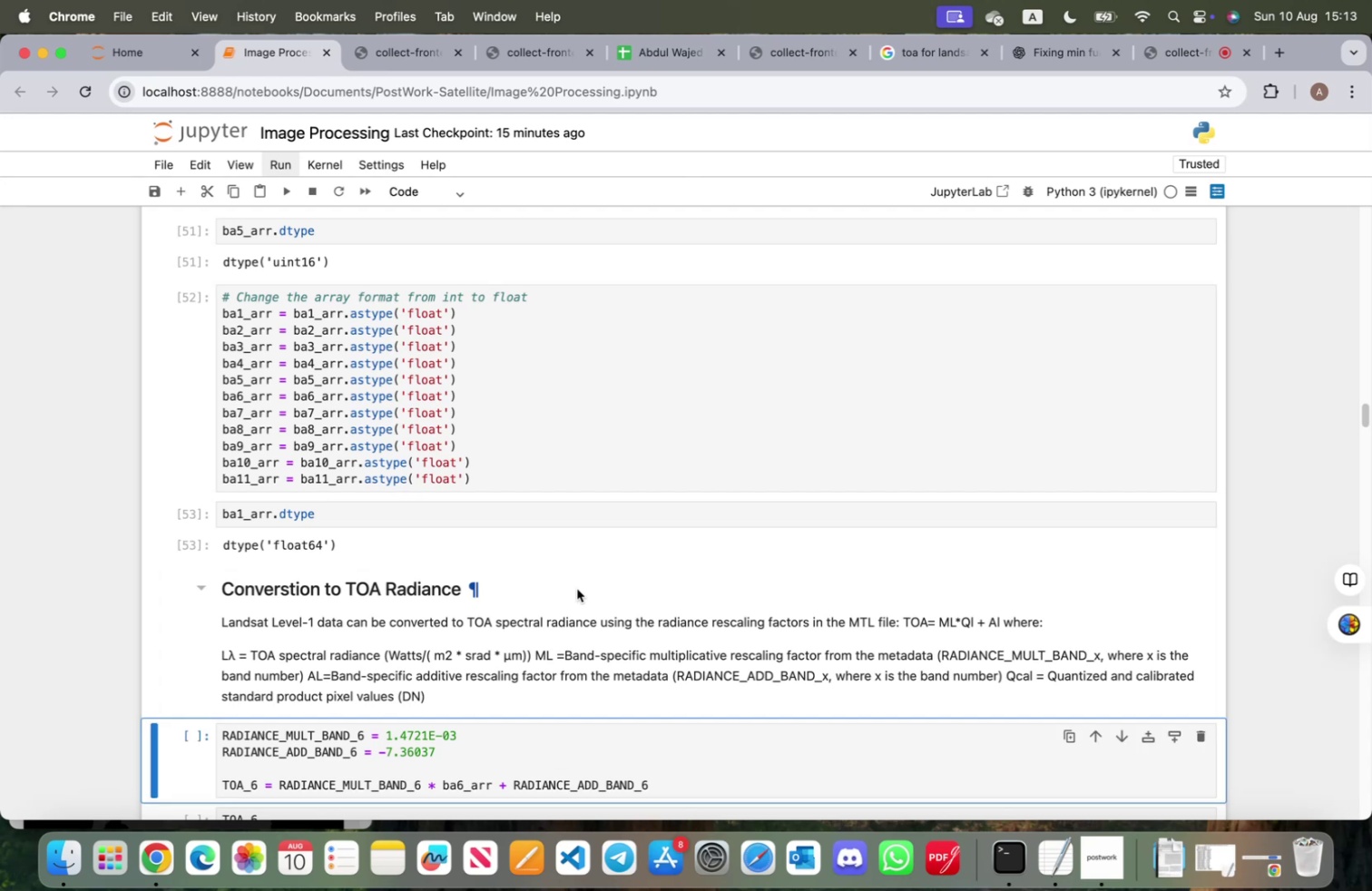 
key(Shift+ShiftRight)
 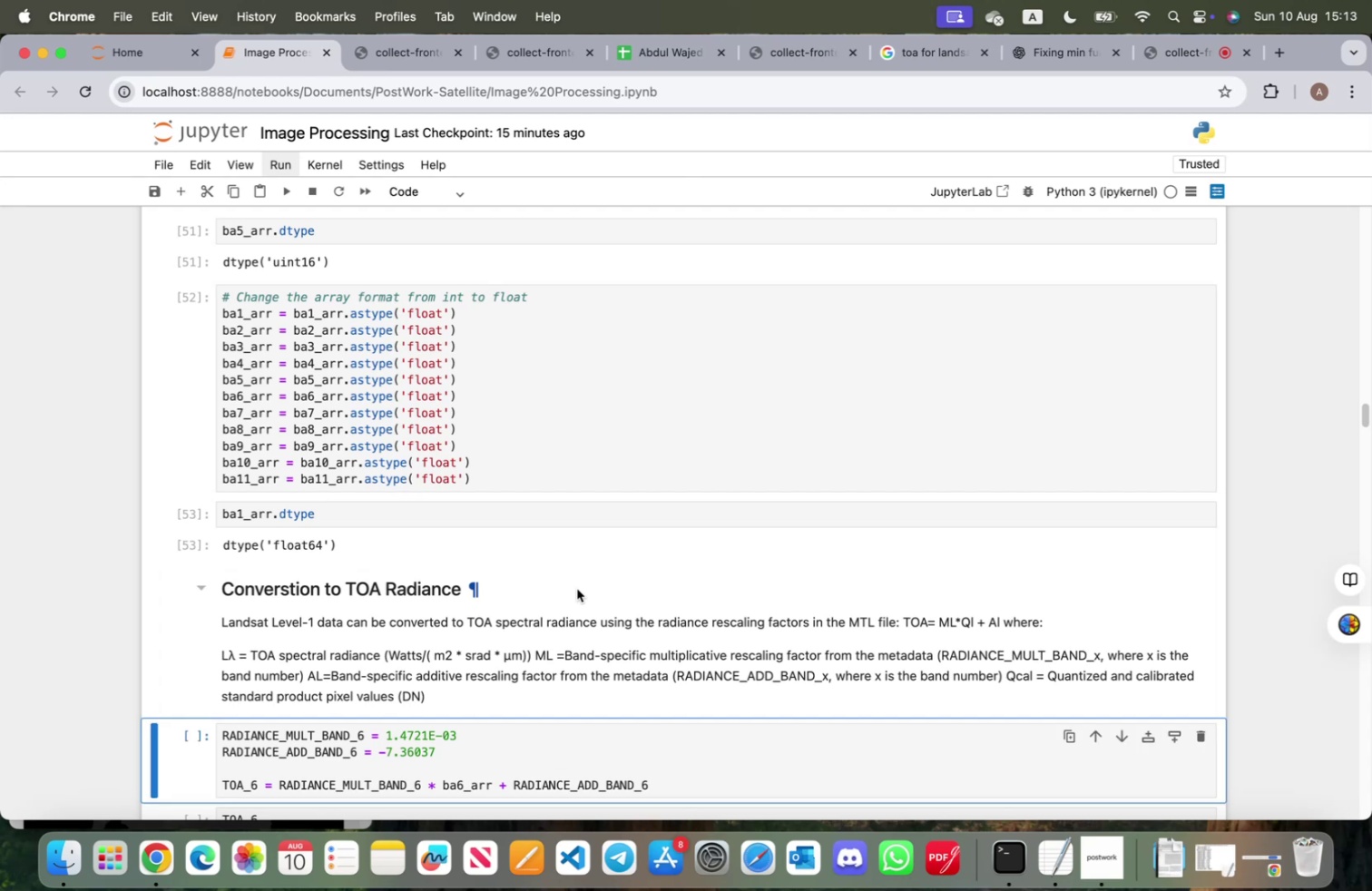 
key(Shift+Enter)
 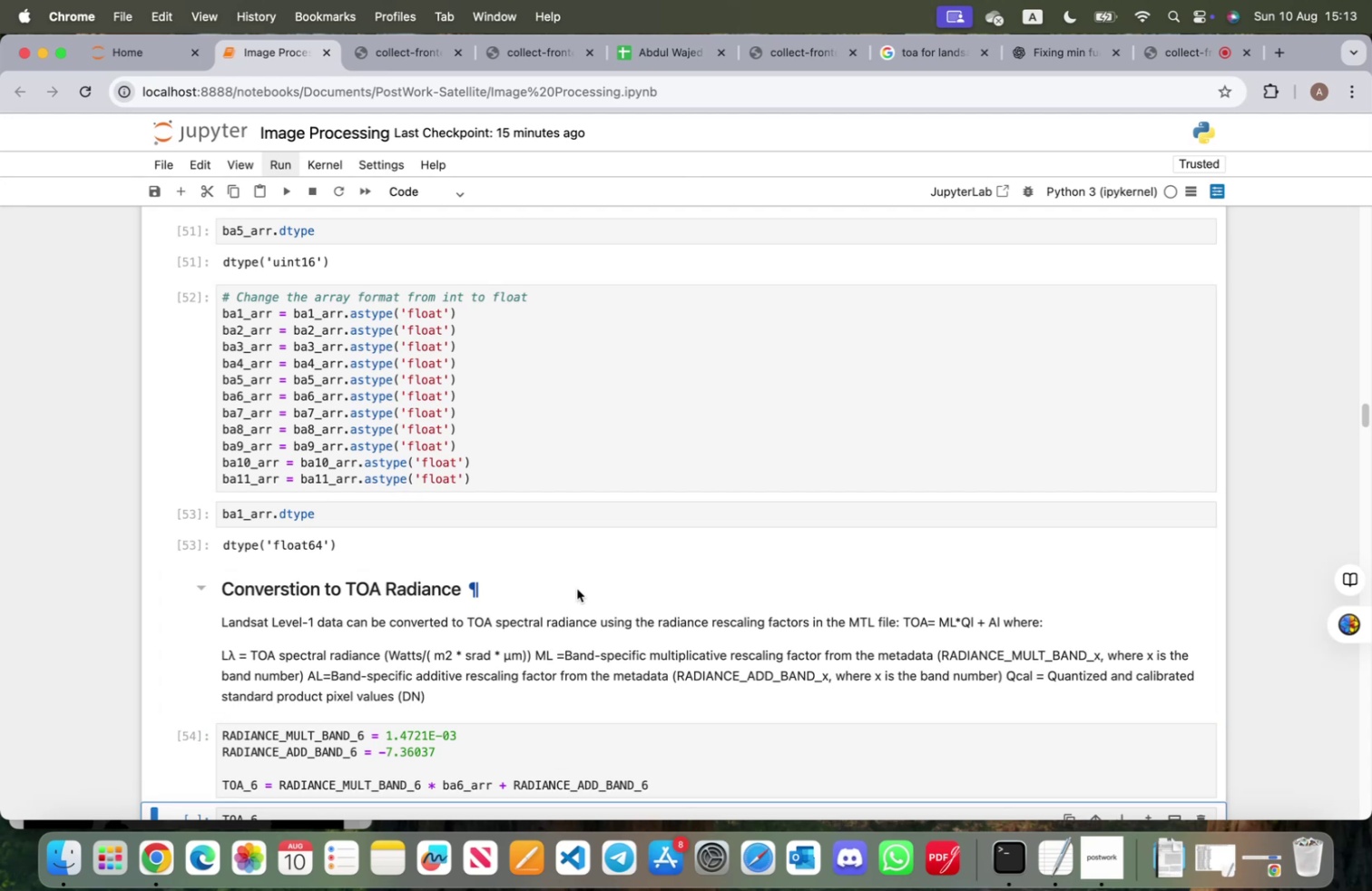 
key(Shift+ShiftRight)
 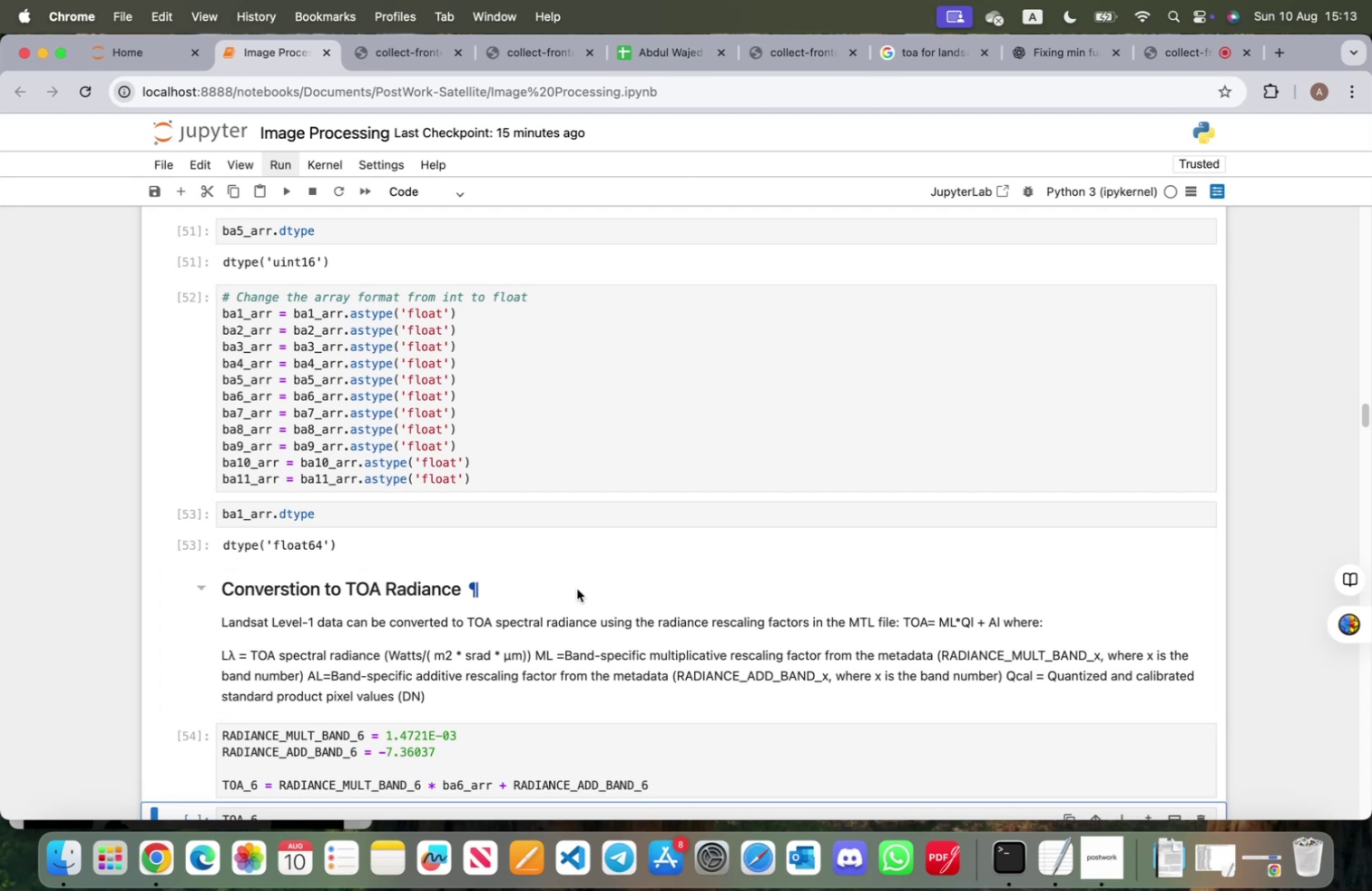 
key(Shift+Enter)
 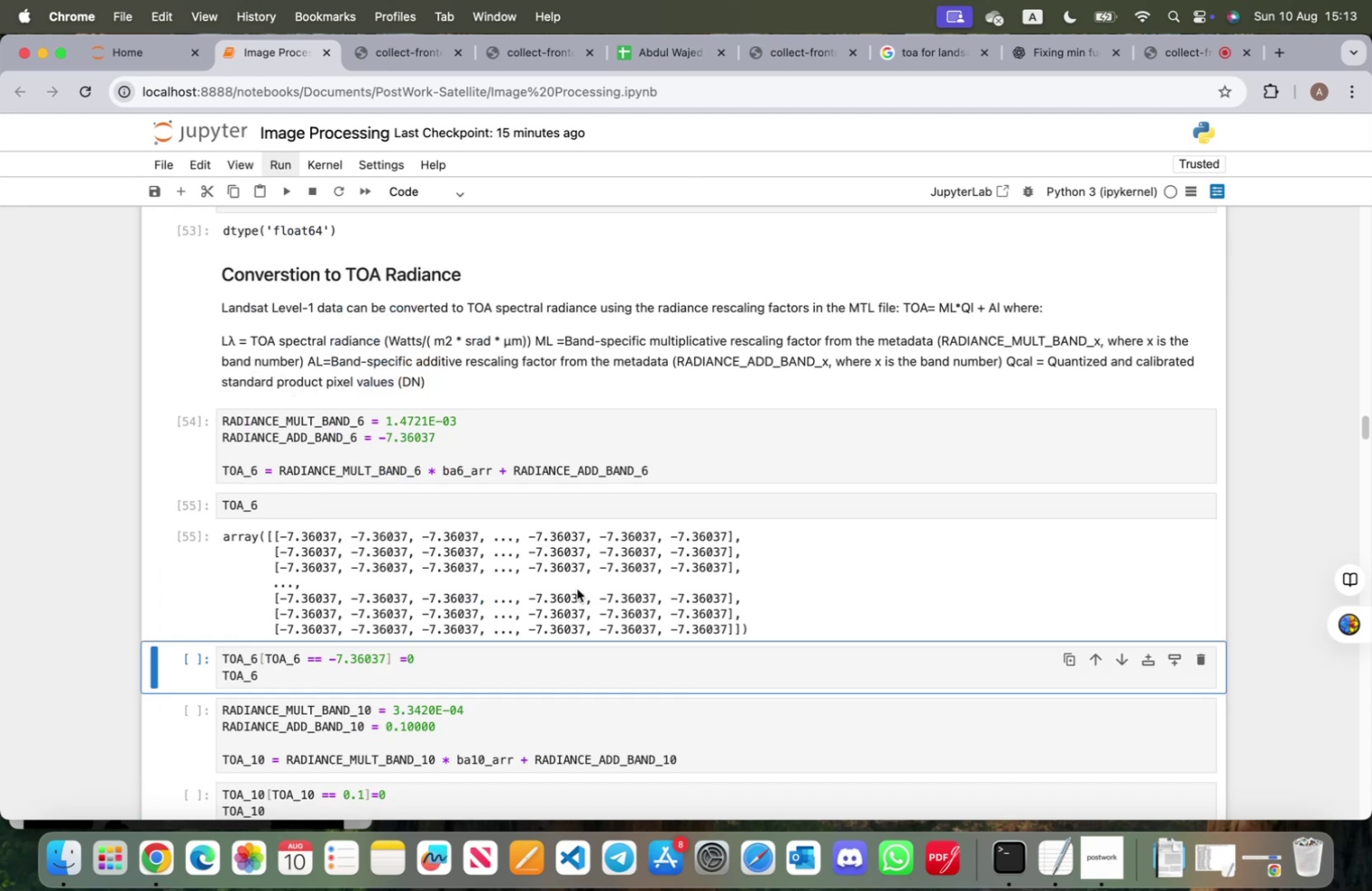 
key(Shift+ShiftRight)
 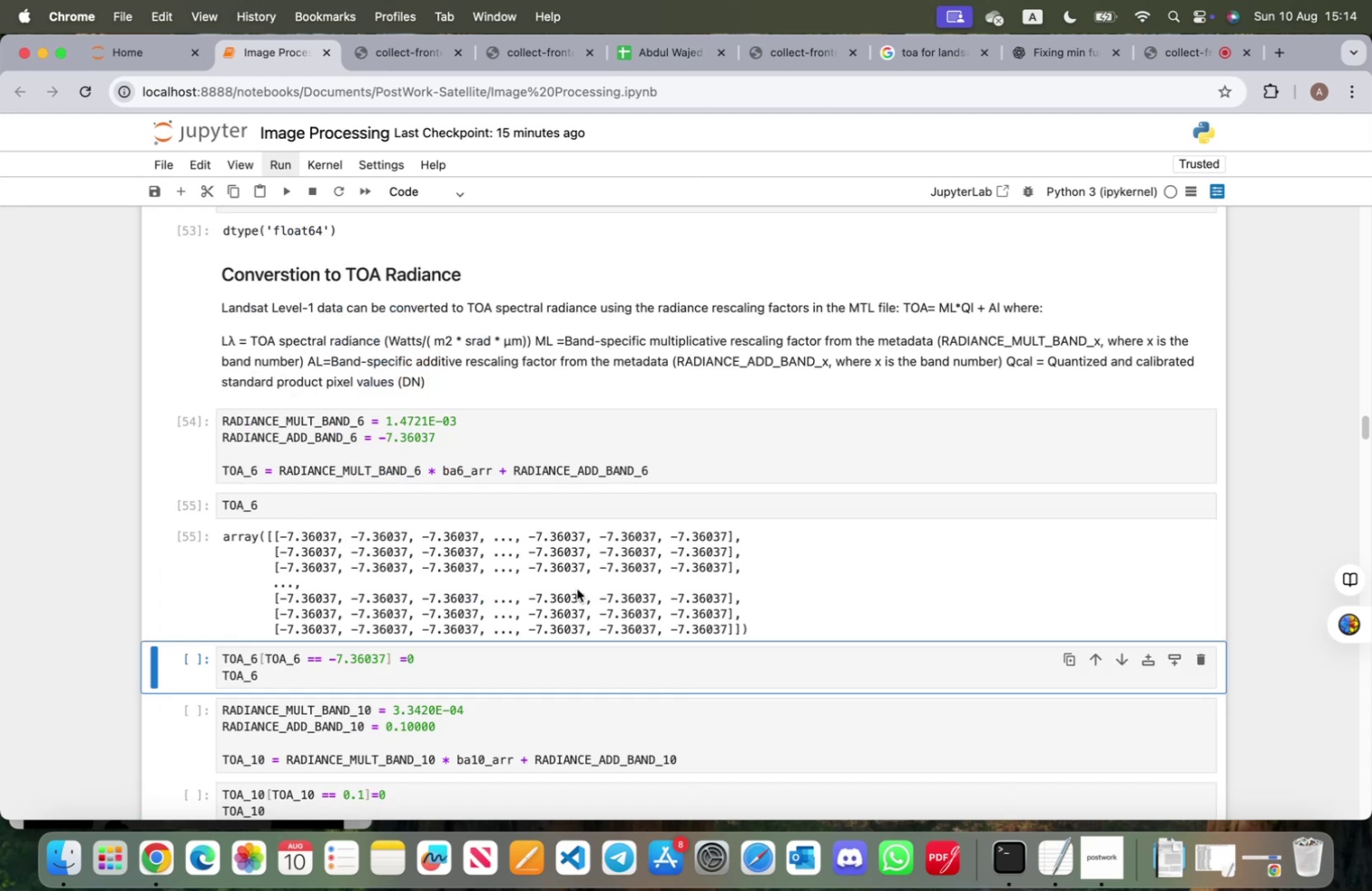 
key(Shift+Enter)
 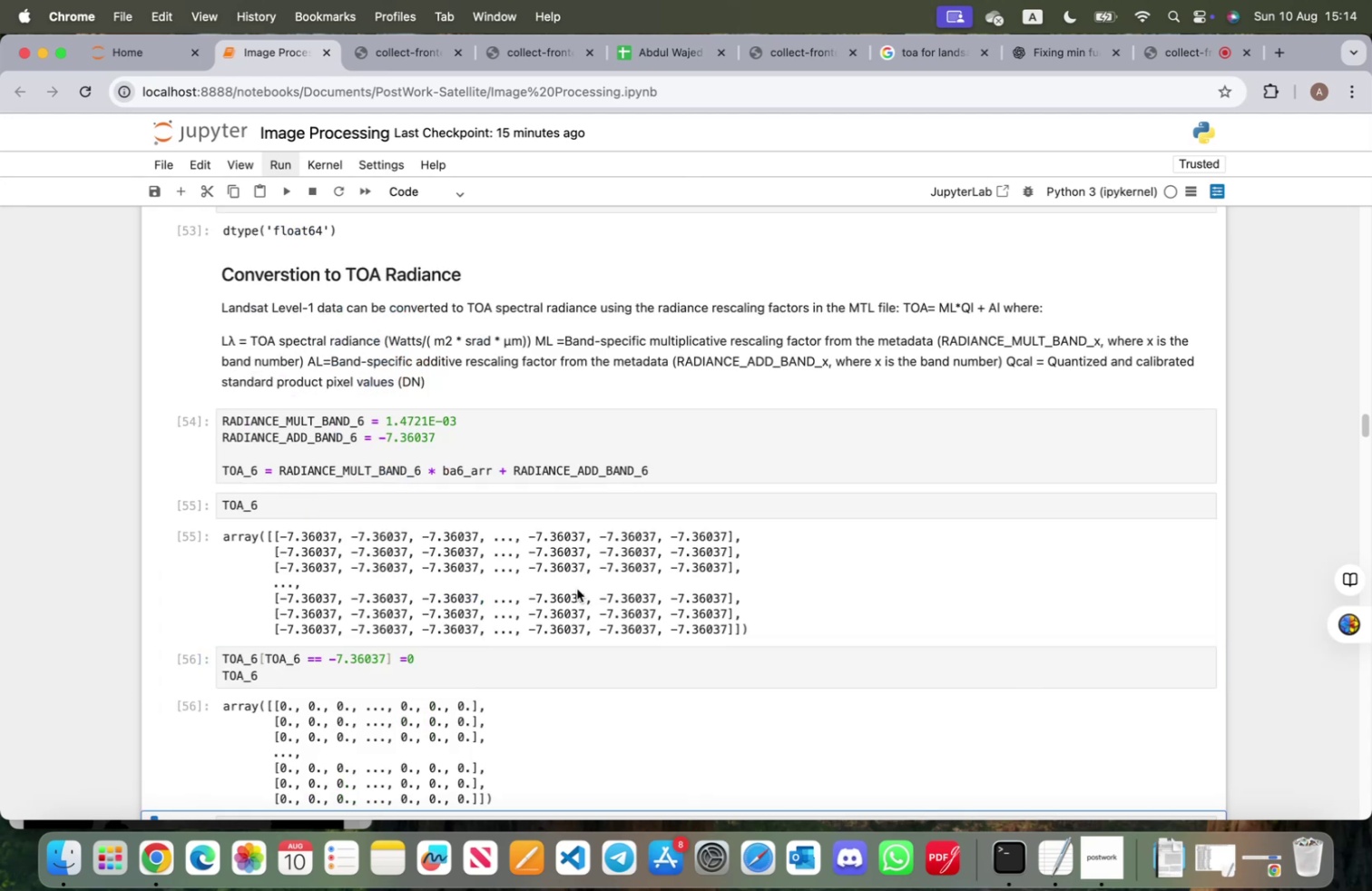 
key(Shift+ShiftRight)
 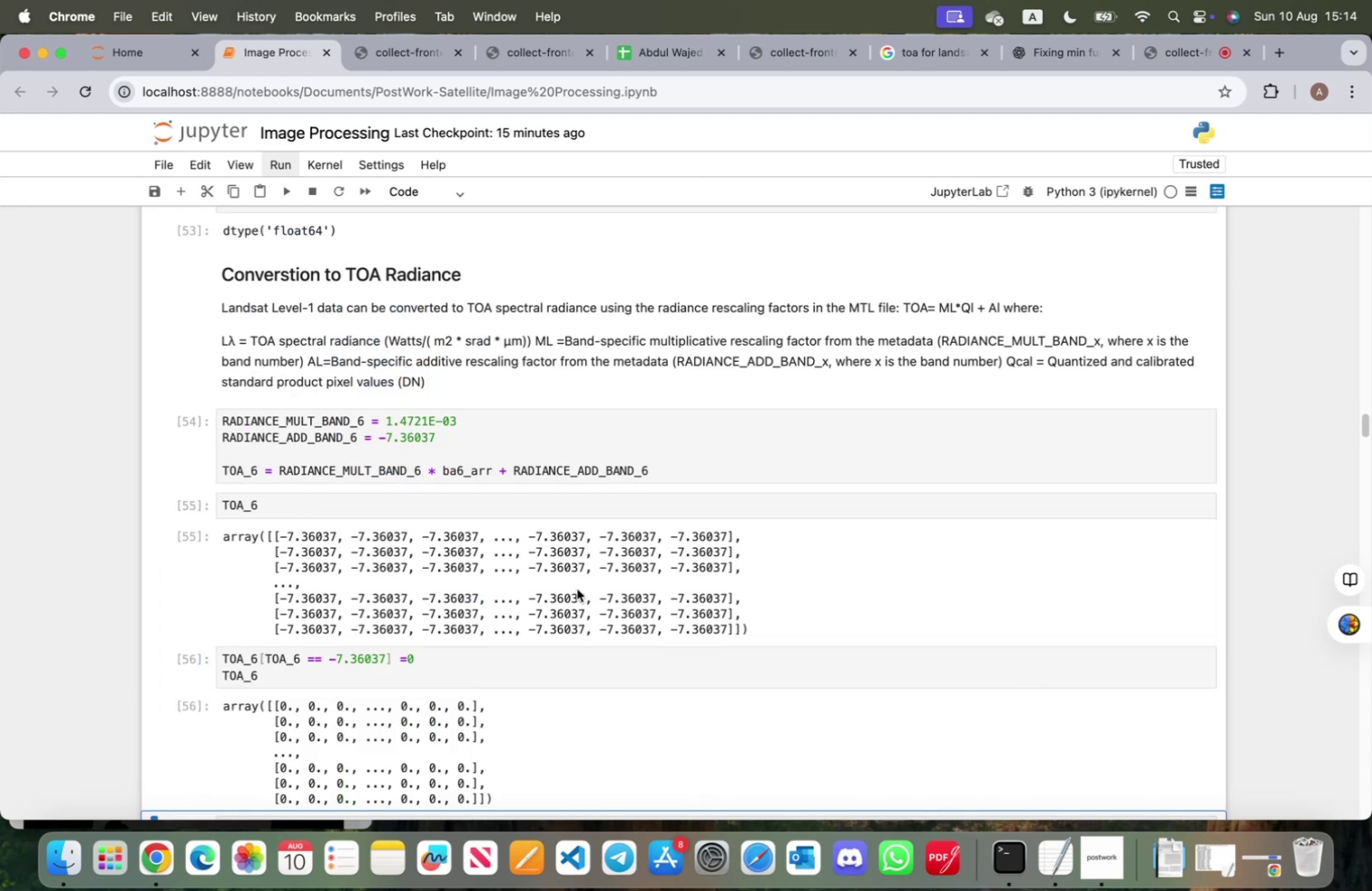 
key(Shift+Enter)
 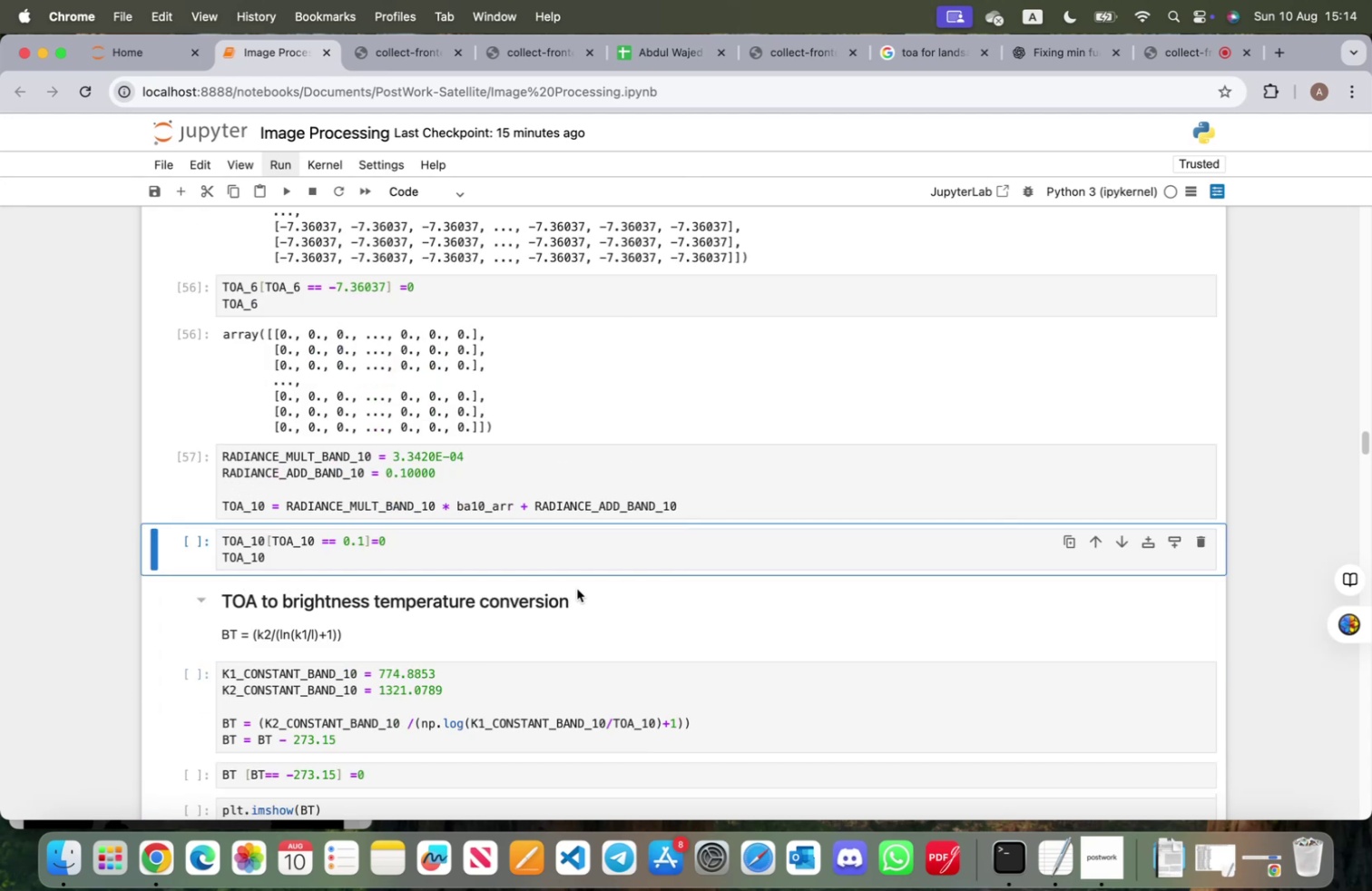 
key(Shift+ShiftRight)
 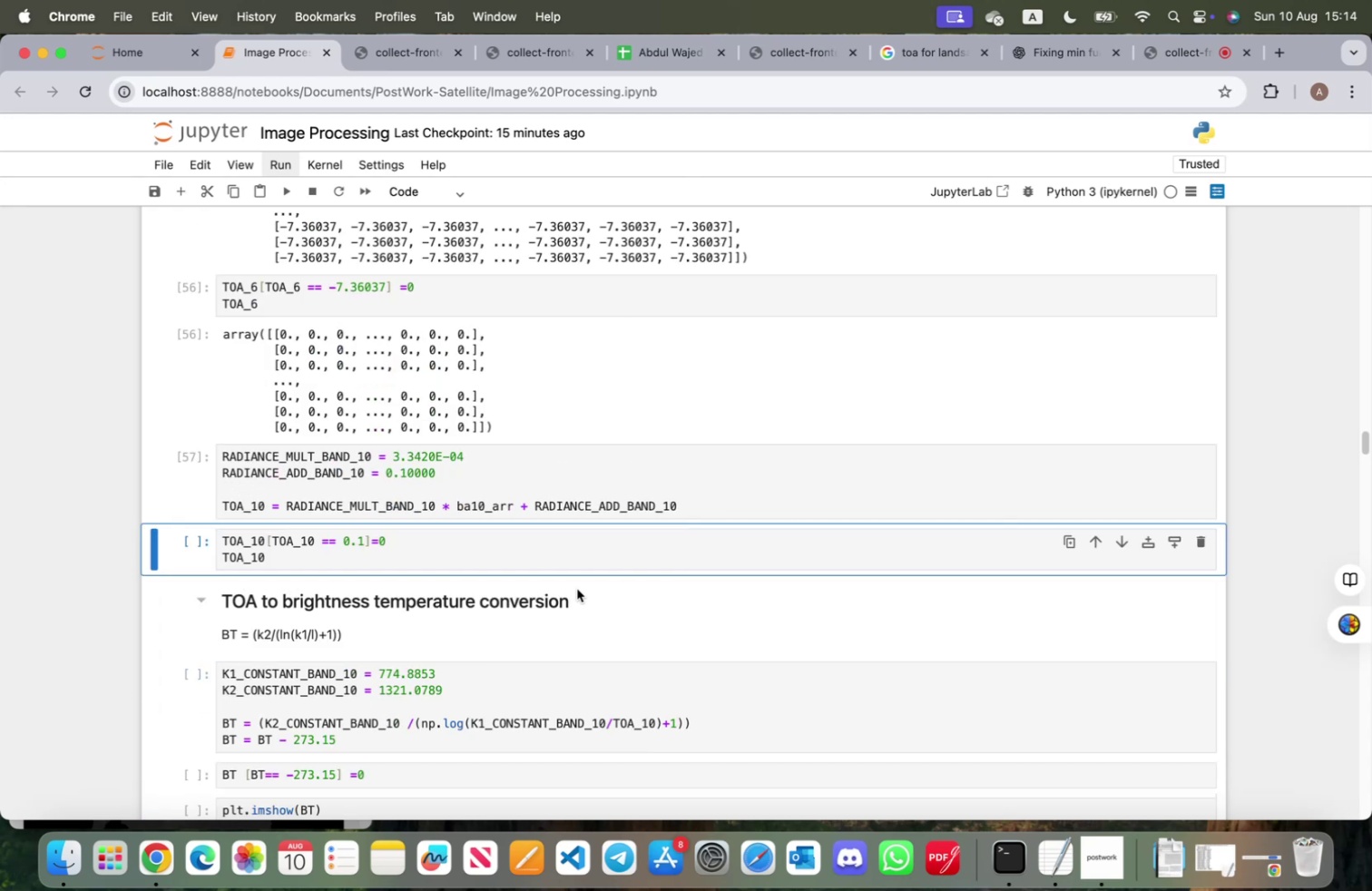 
key(Shift+Enter)
 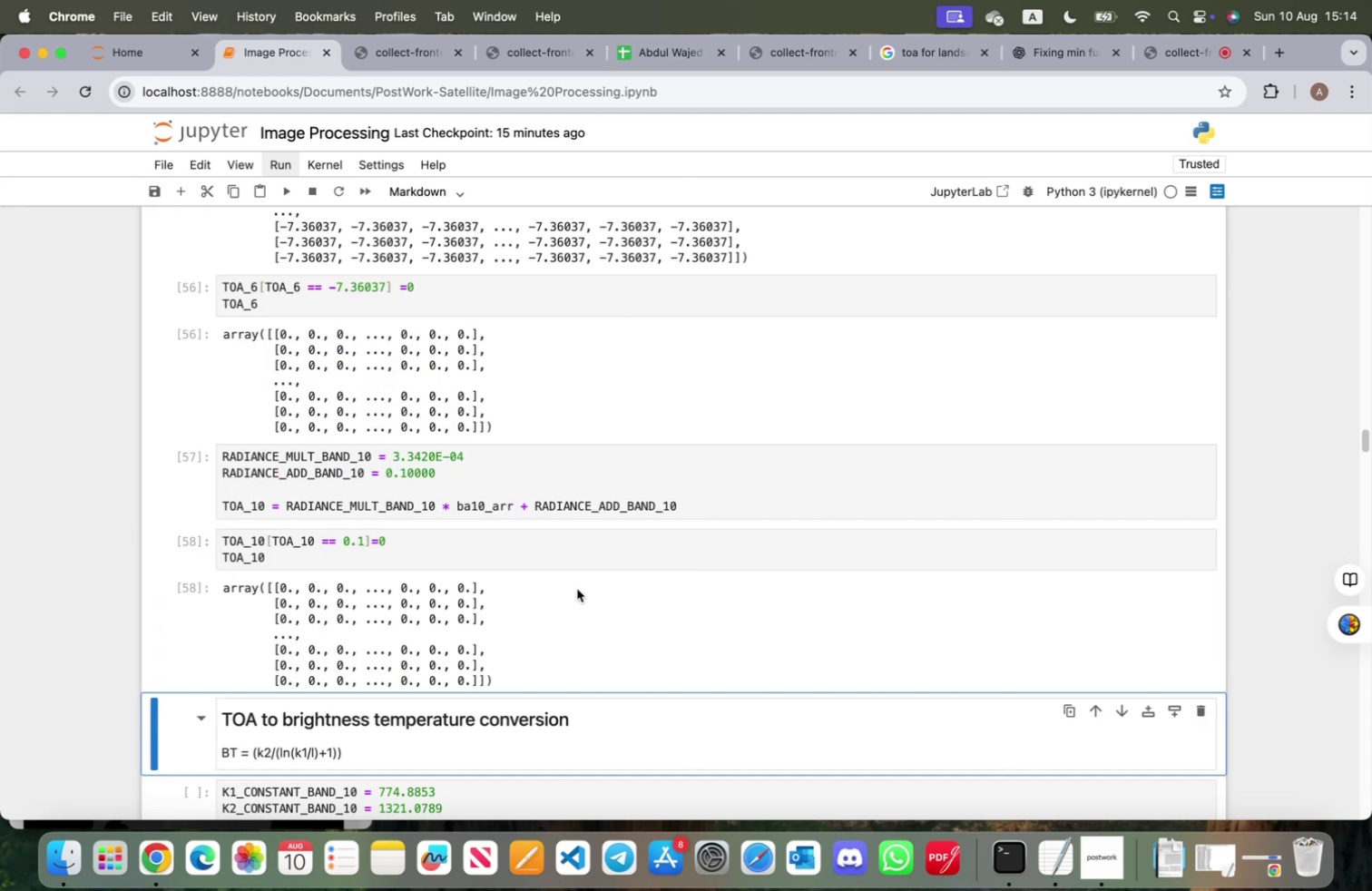 
key(Shift+ShiftRight)
 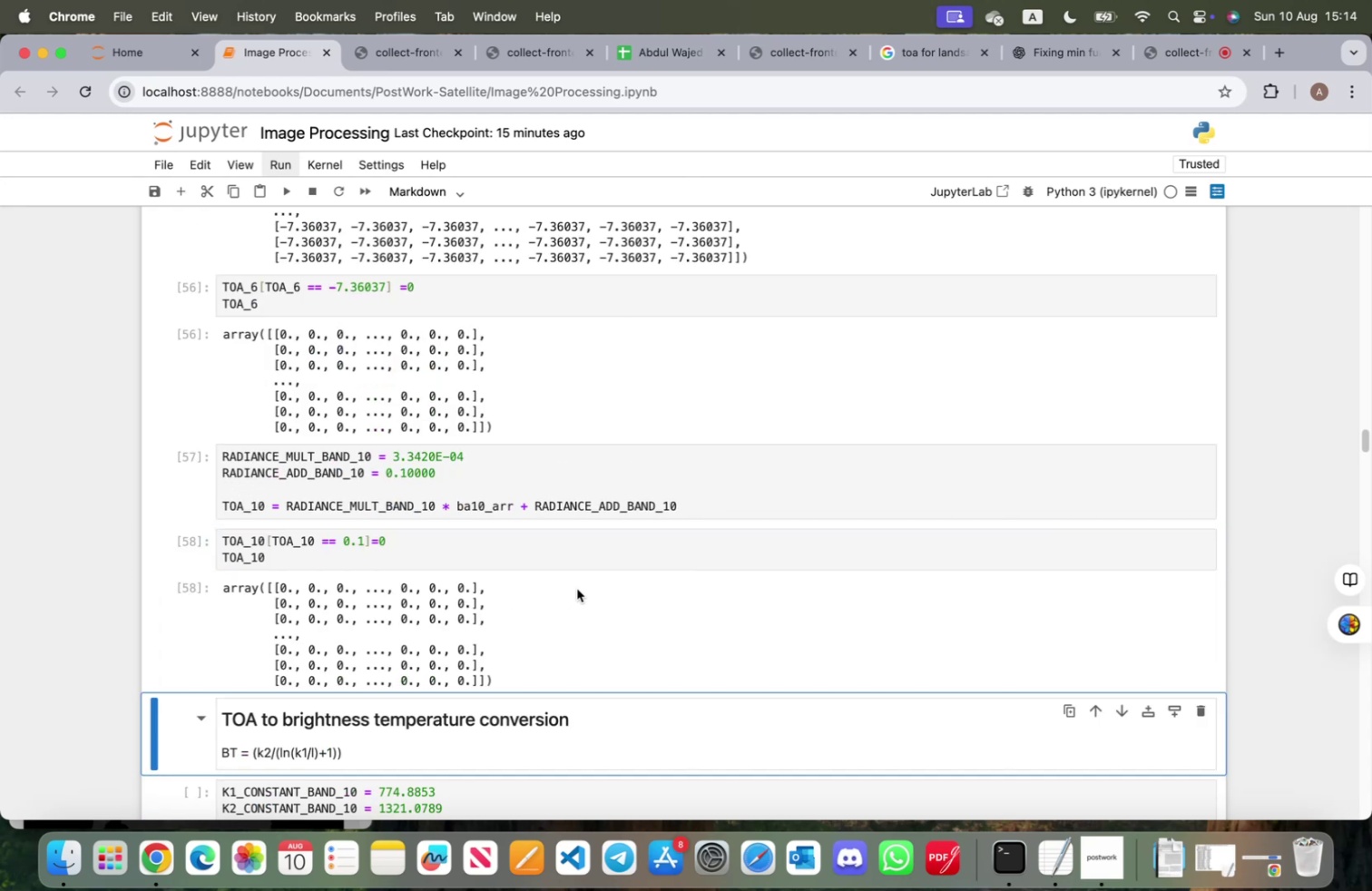 
key(Shift+Enter)
 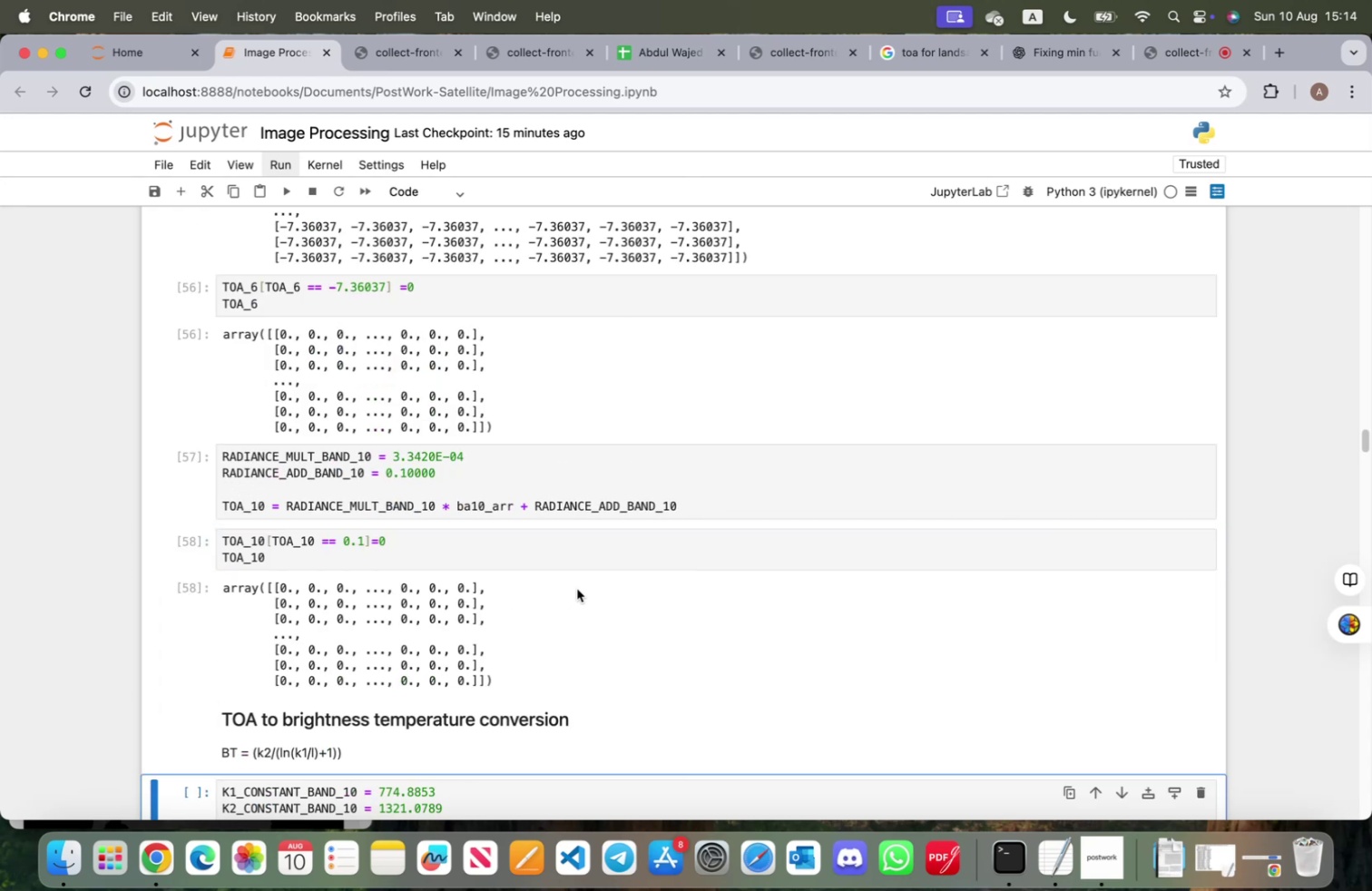 
key(Shift+ShiftRight)
 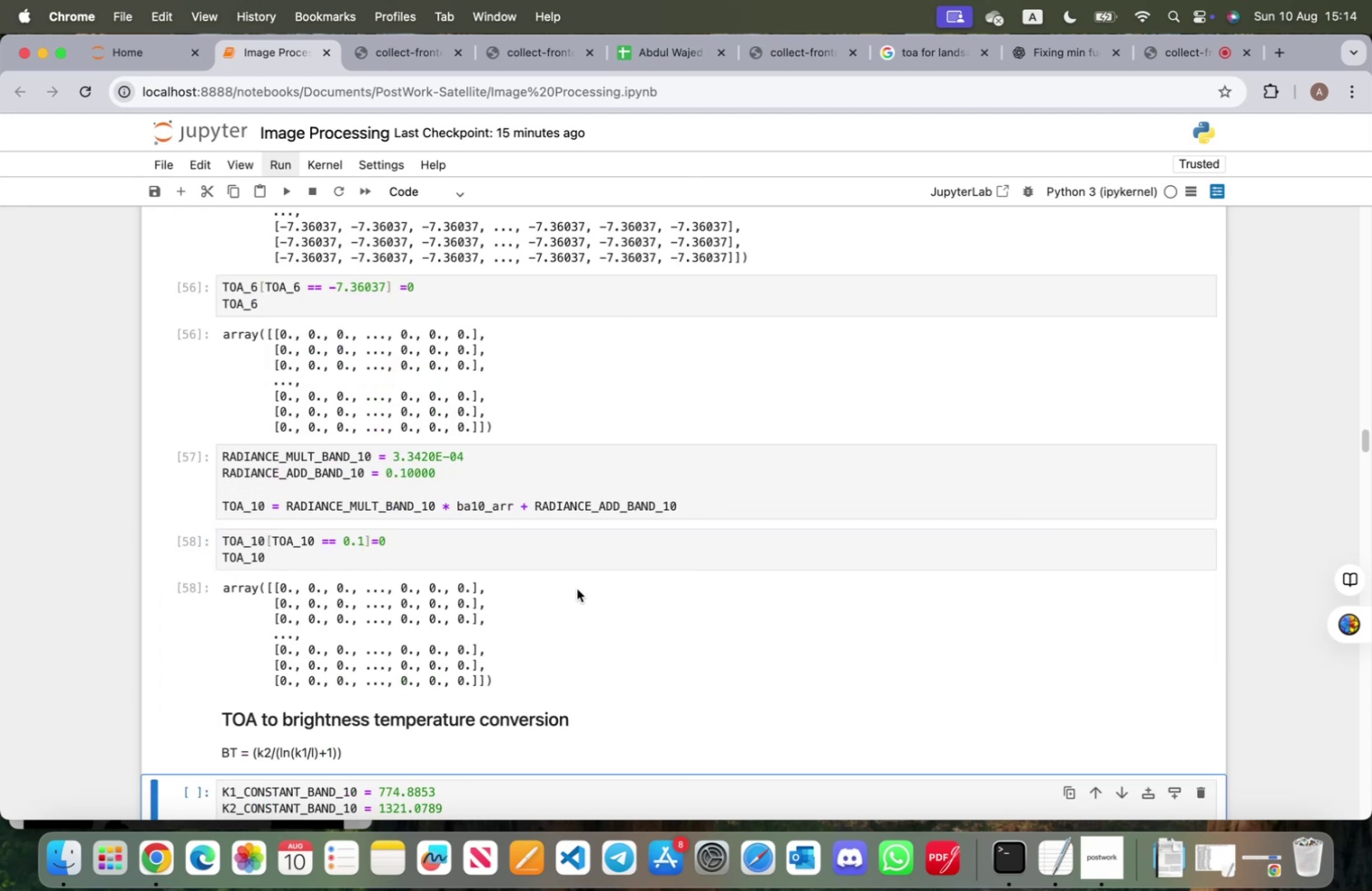 
key(Shift+Enter)
 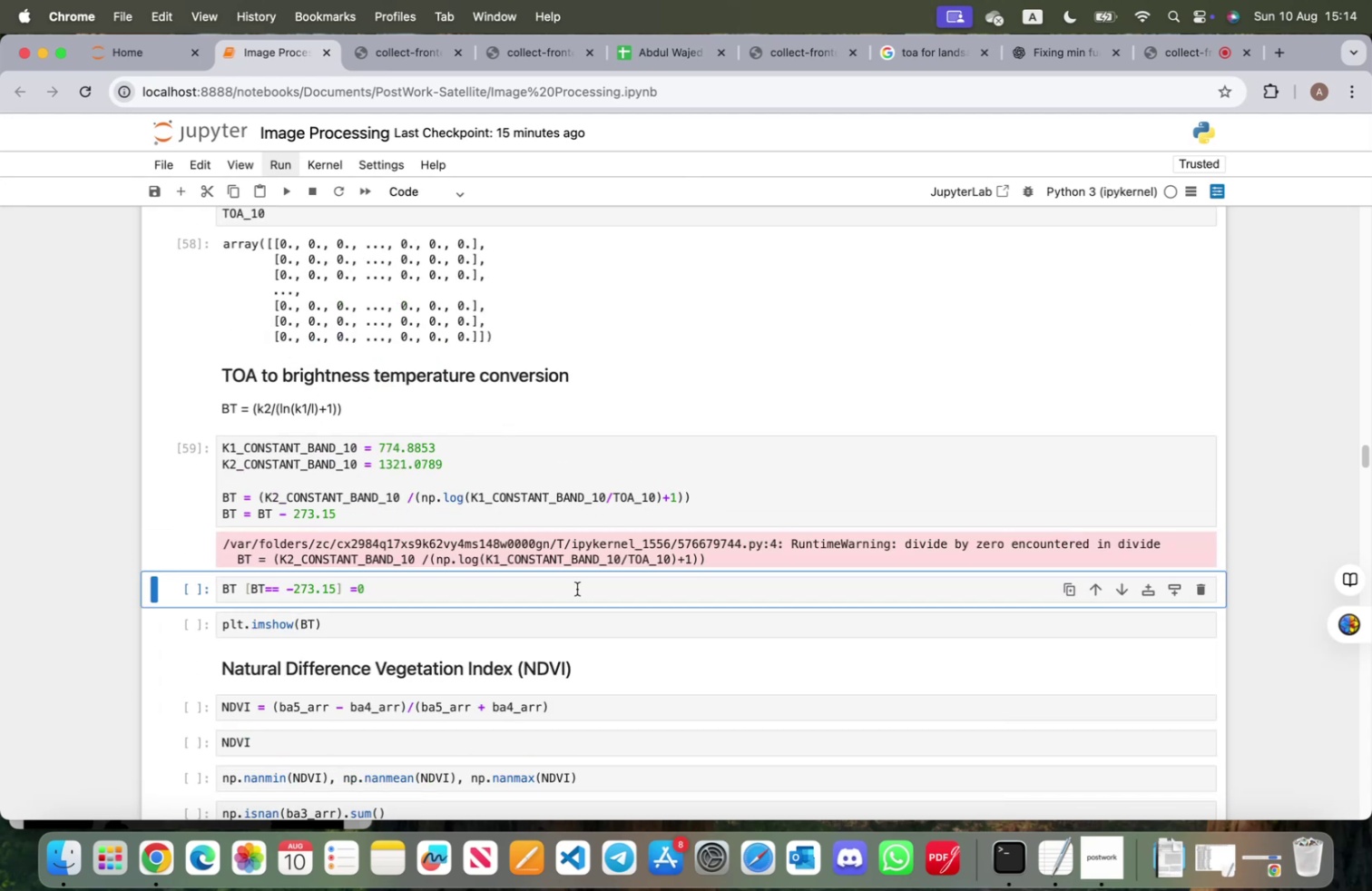 
key(Shift+ShiftRight)
 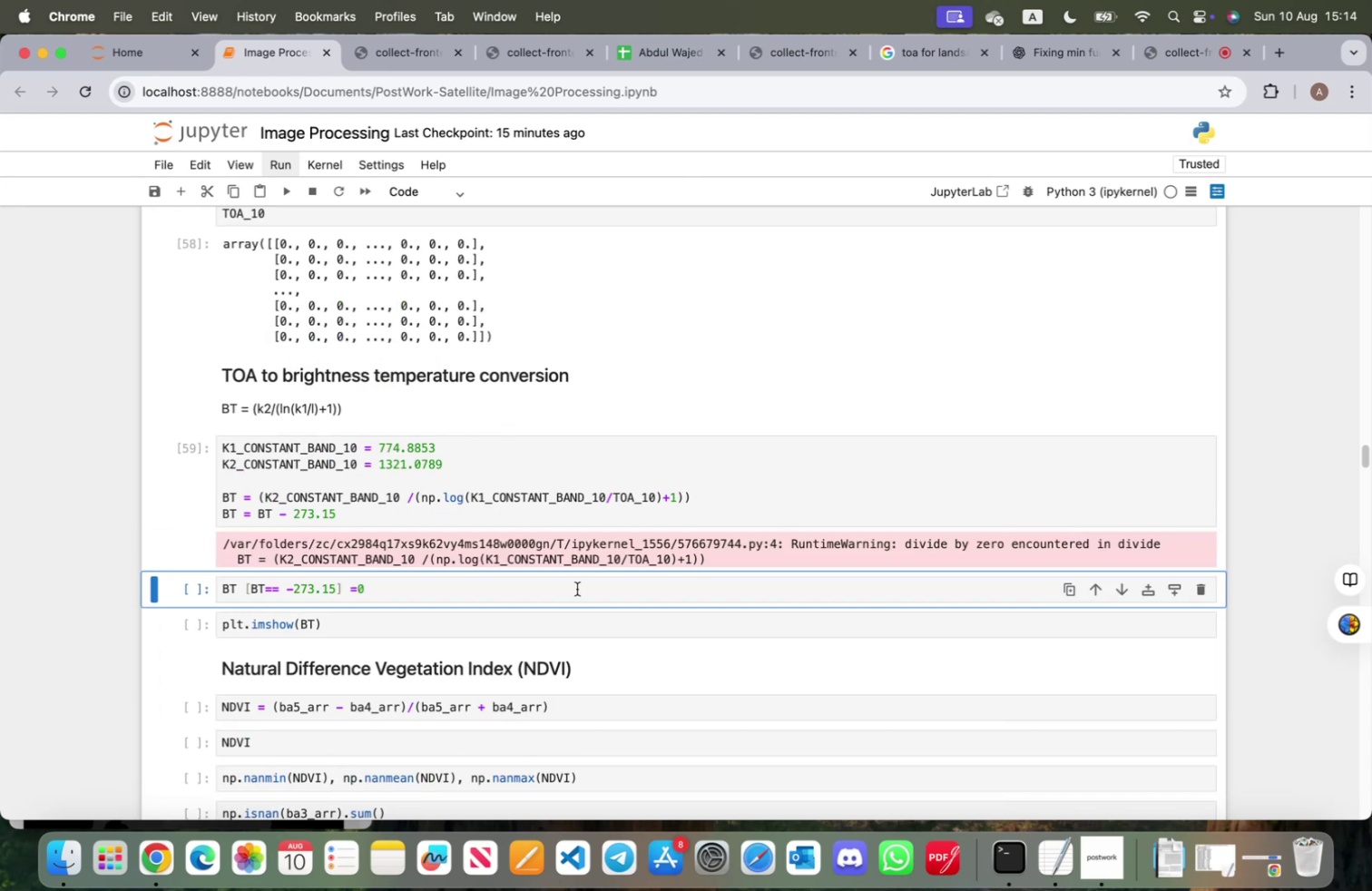 
key(Shift+Enter)
 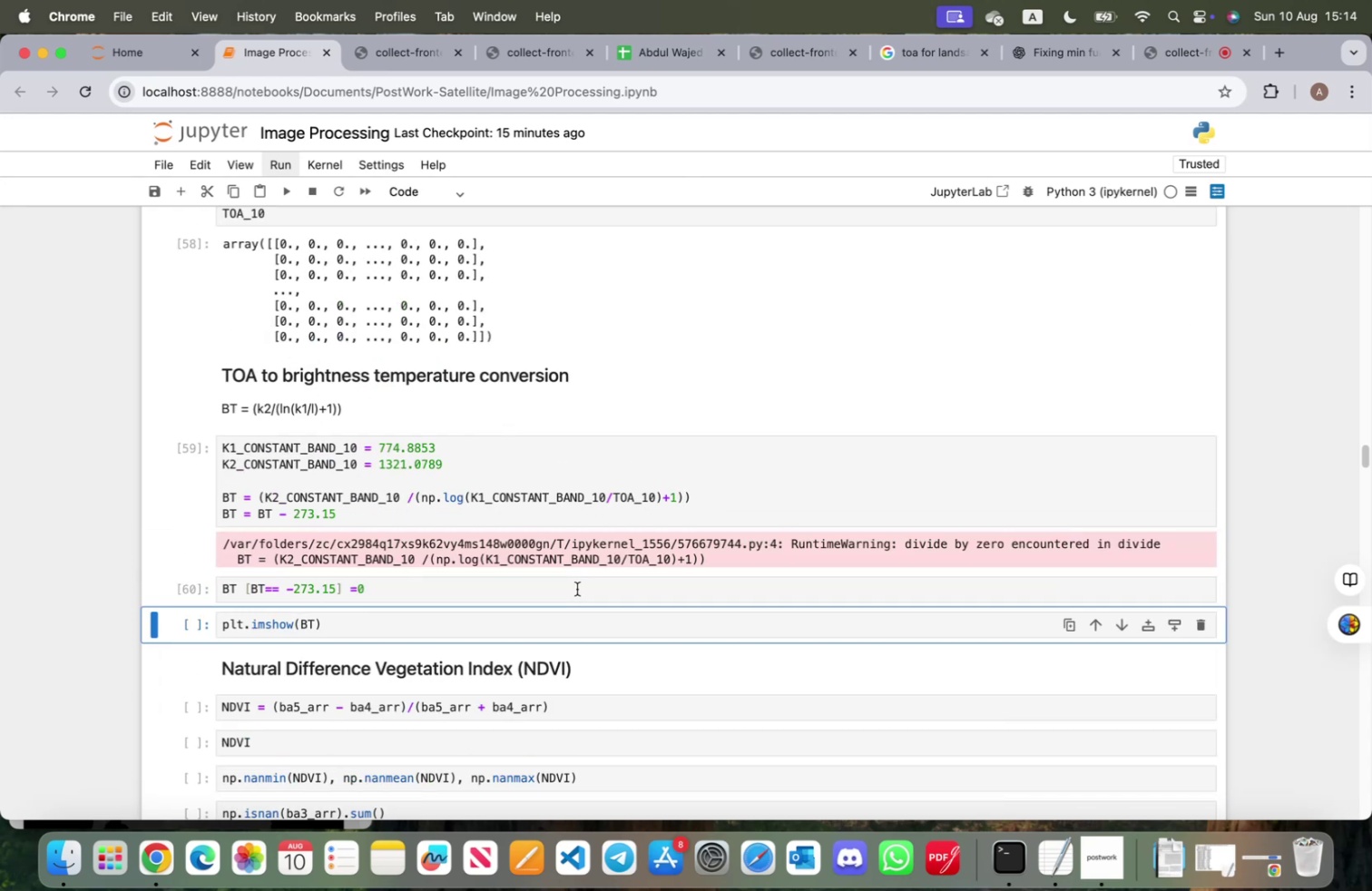 
key(Shift+ShiftRight)
 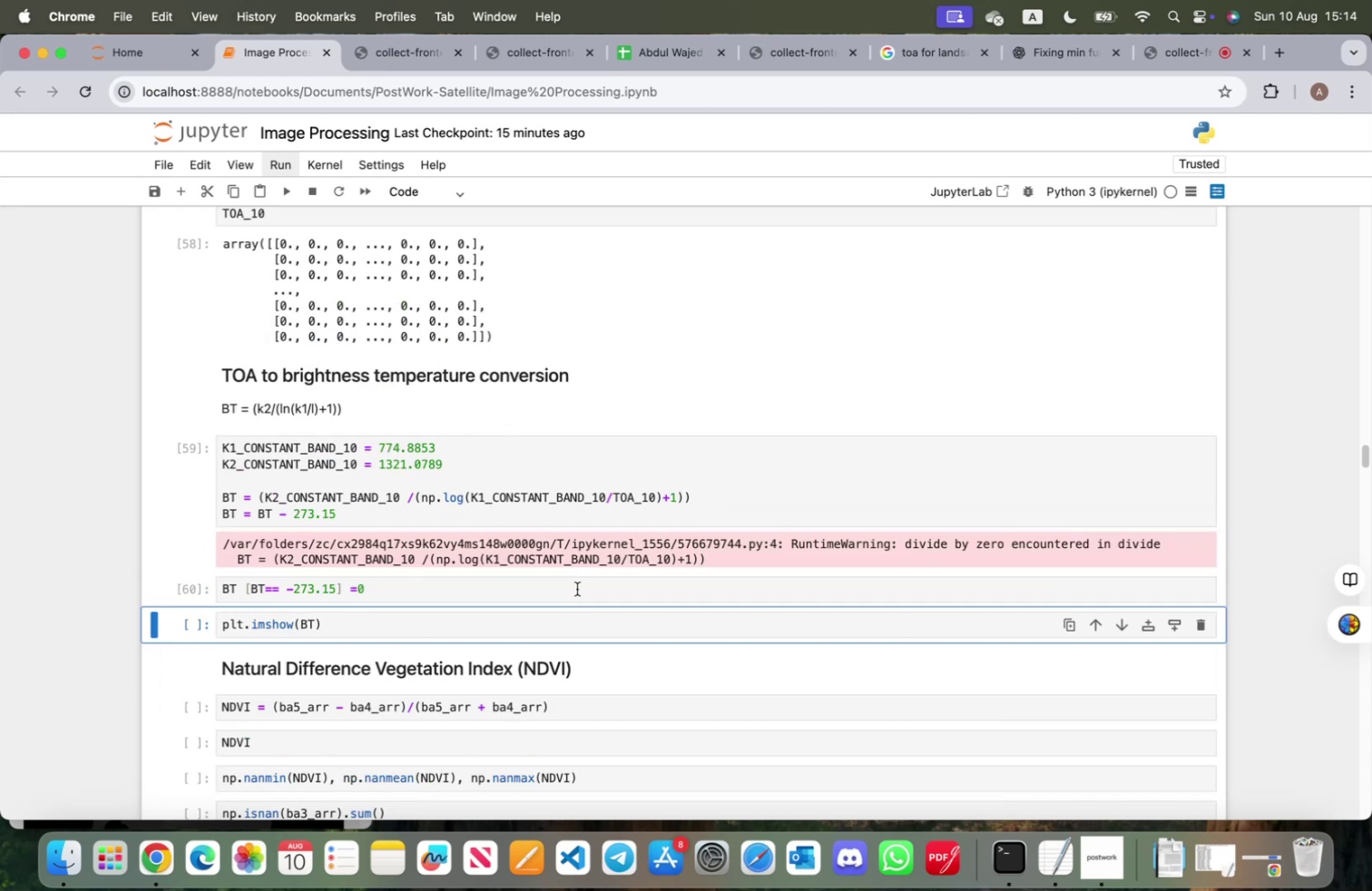 
key(Shift+Enter)
 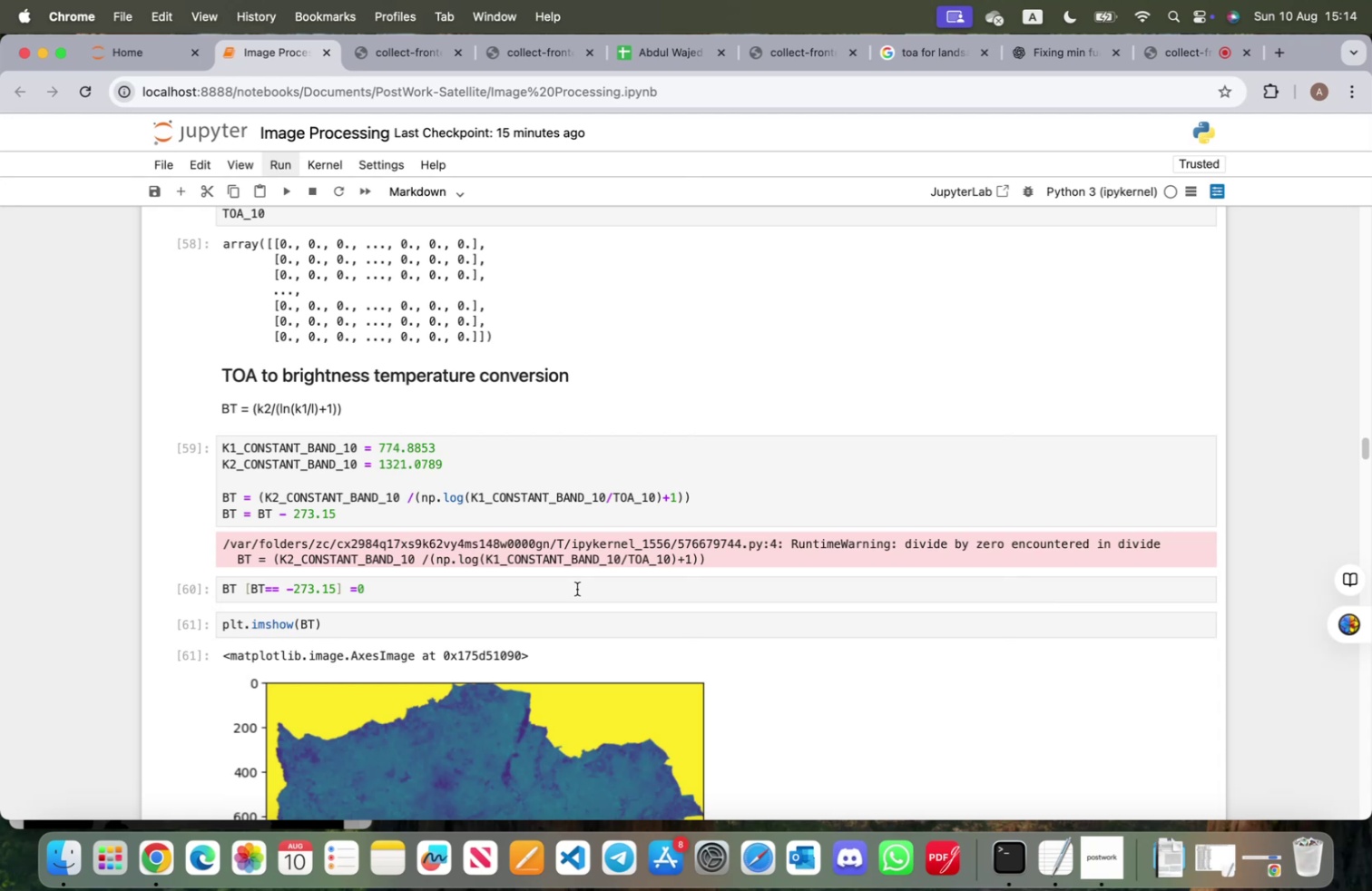 
scroll: coordinate [570, 699], scroll_direction: down, amount: 19.0
 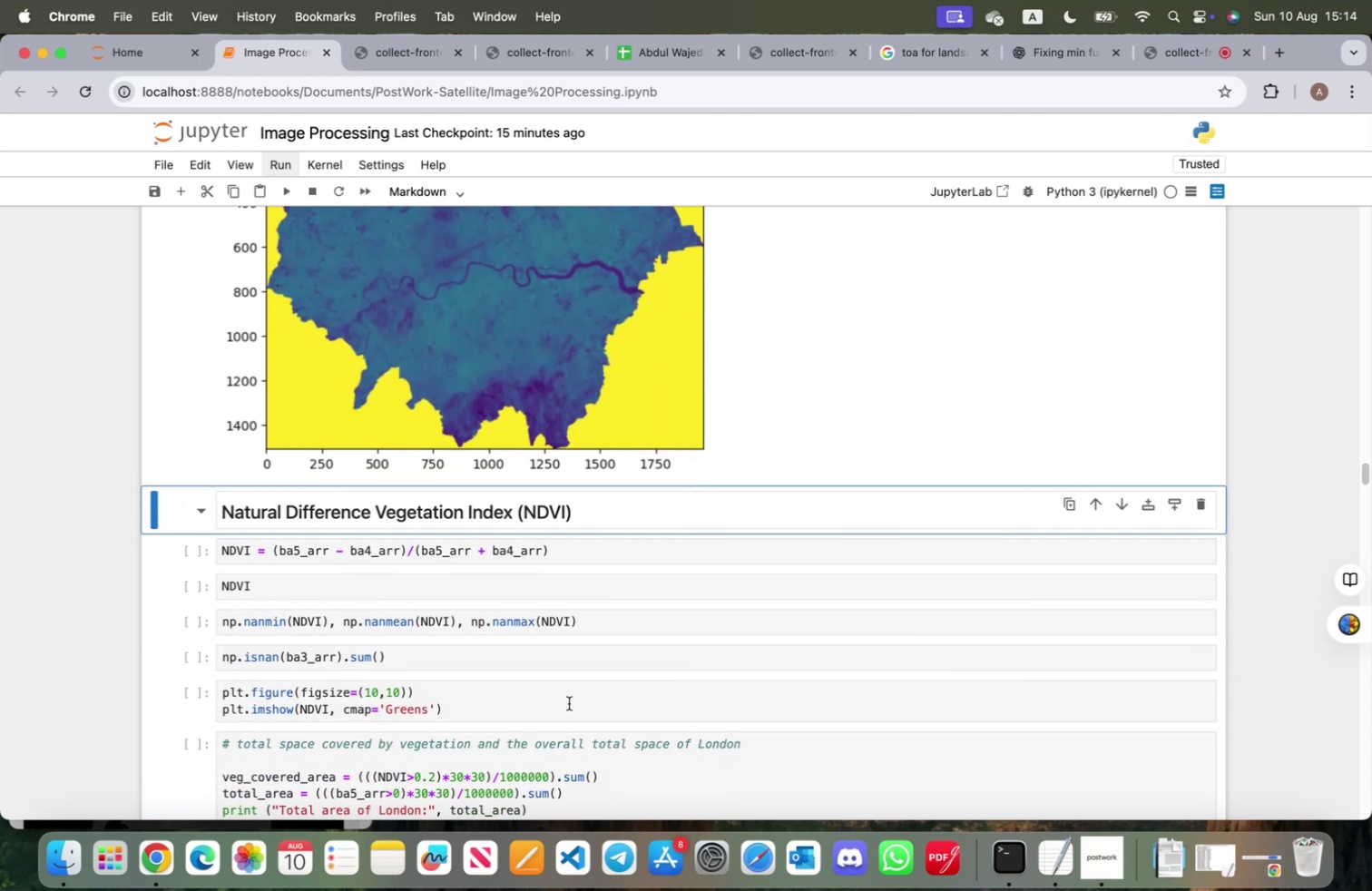 
key(Shift+ShiftRight)
 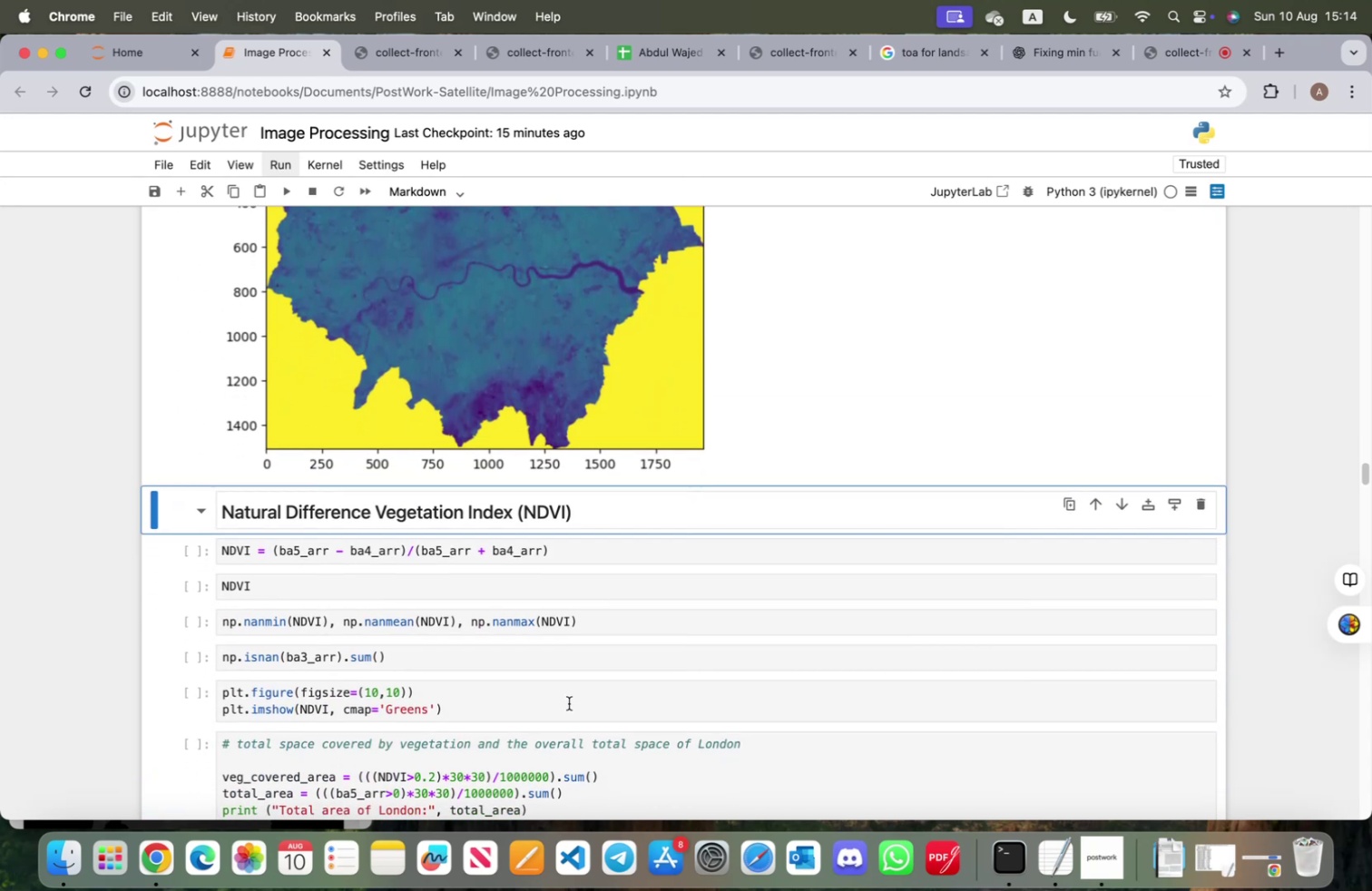 
key(Shift+Enter)
 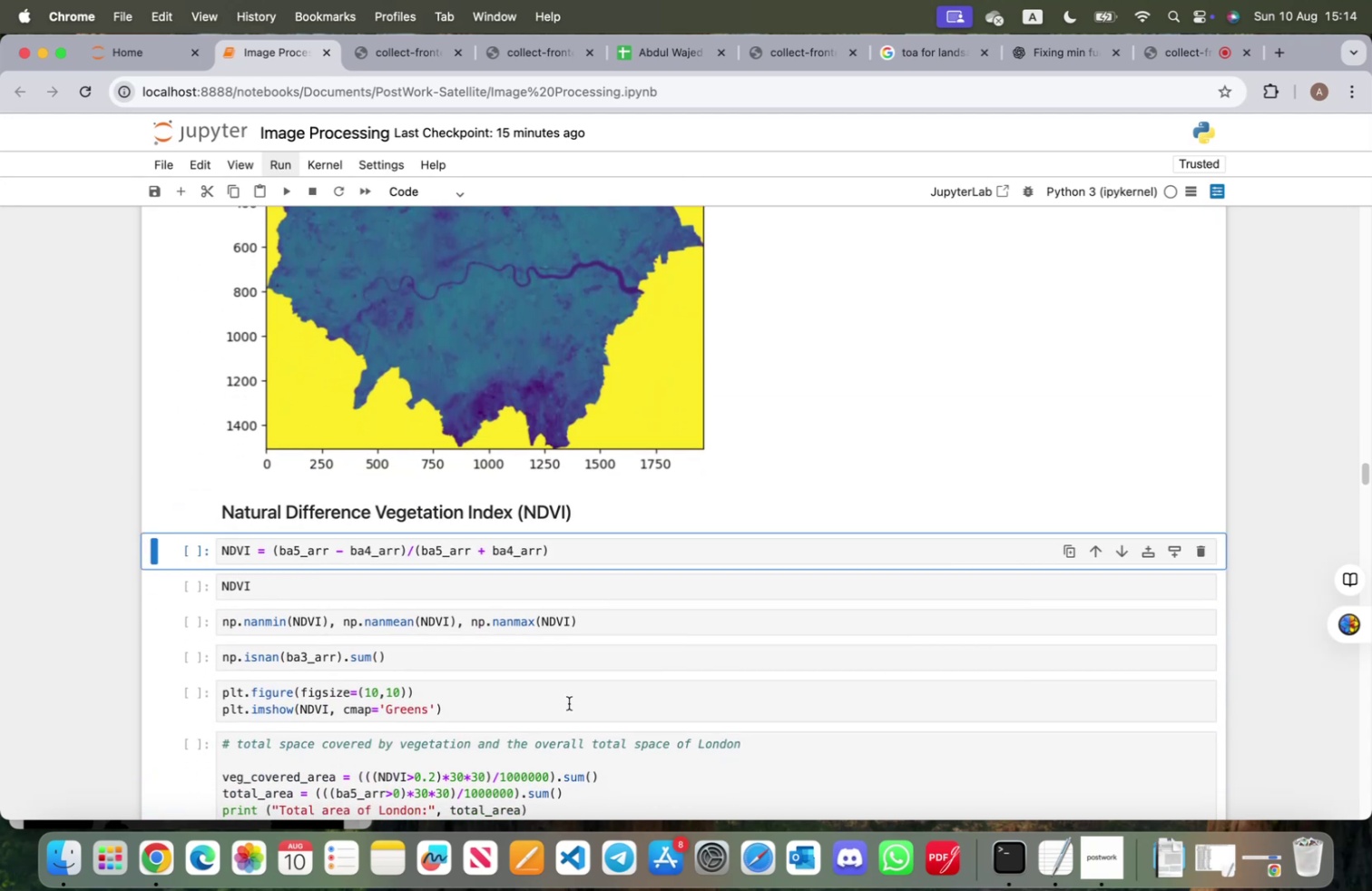 
key(Shift+ShiftRight)
 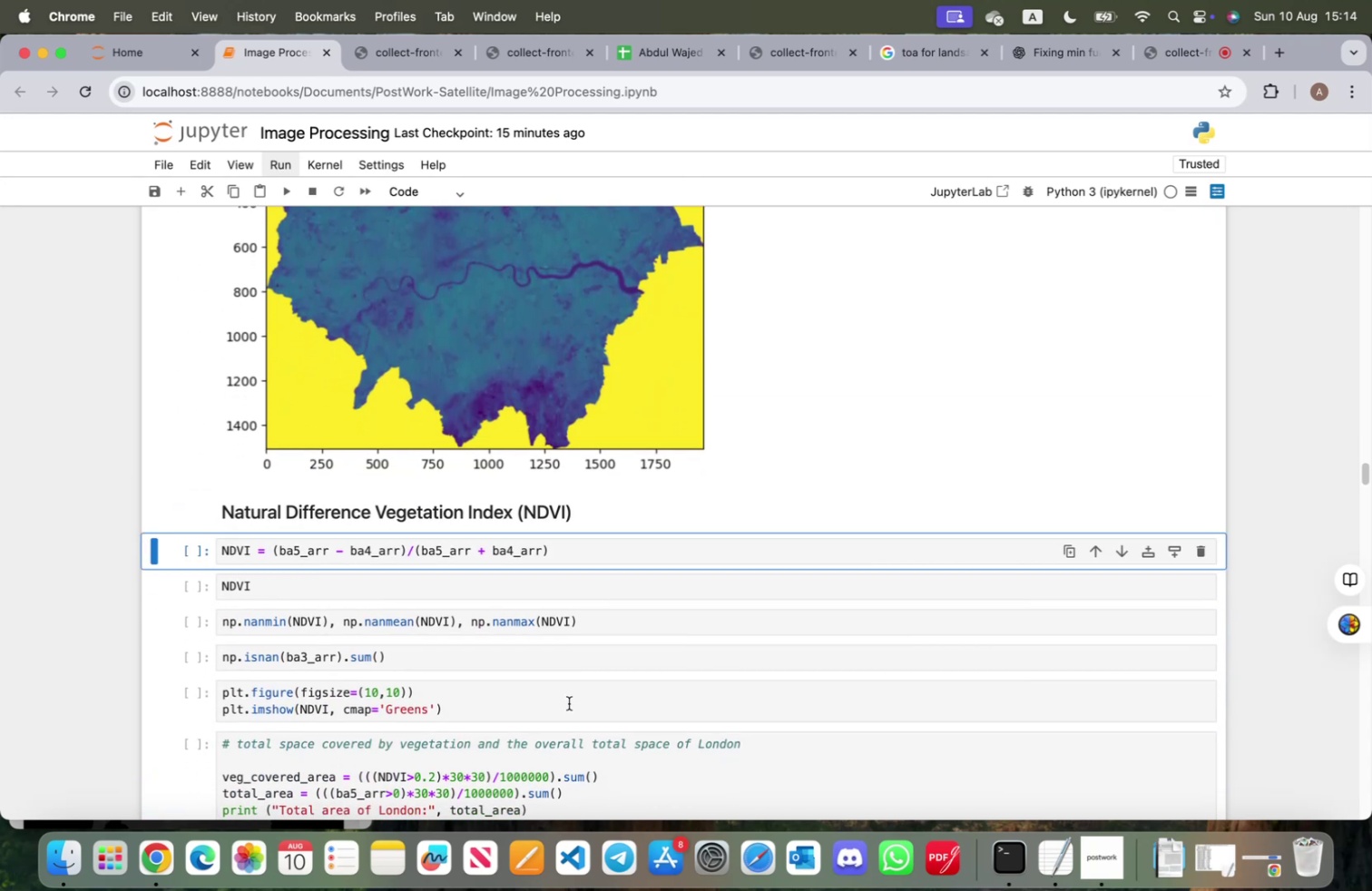 
key(Shift+Enter)
 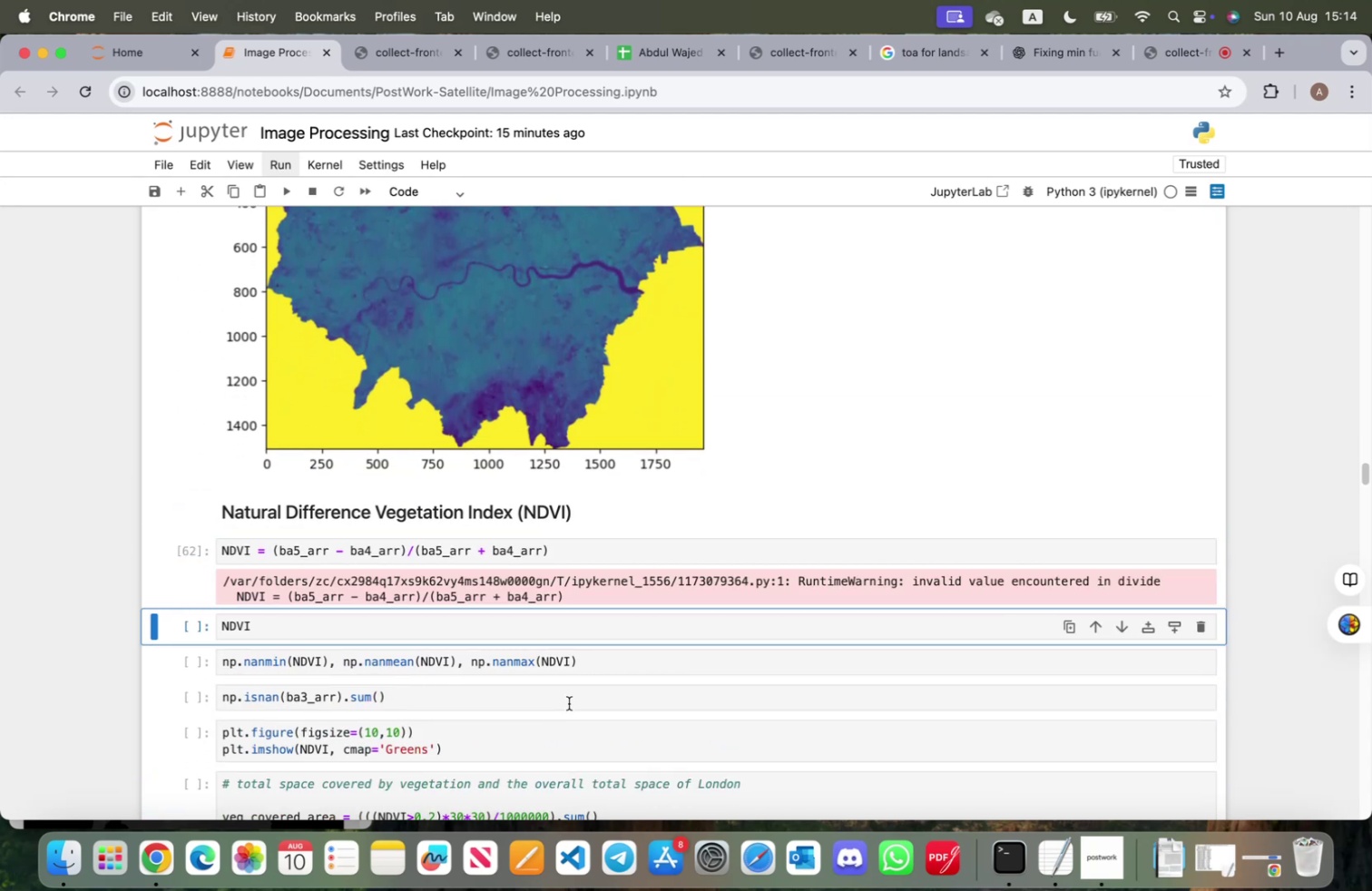 
key(Shift+Enter)
 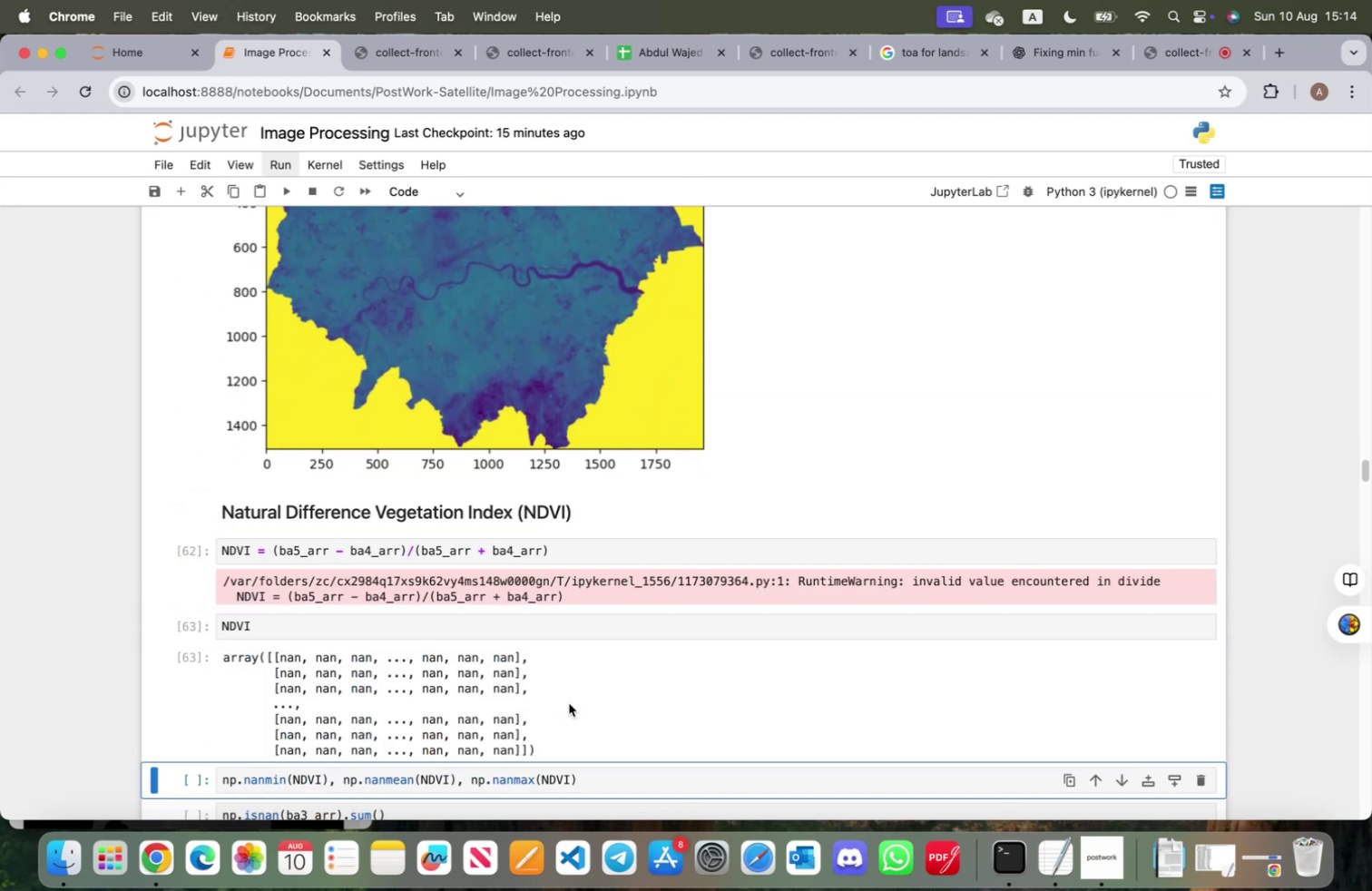 
key(Shift+Enter)
 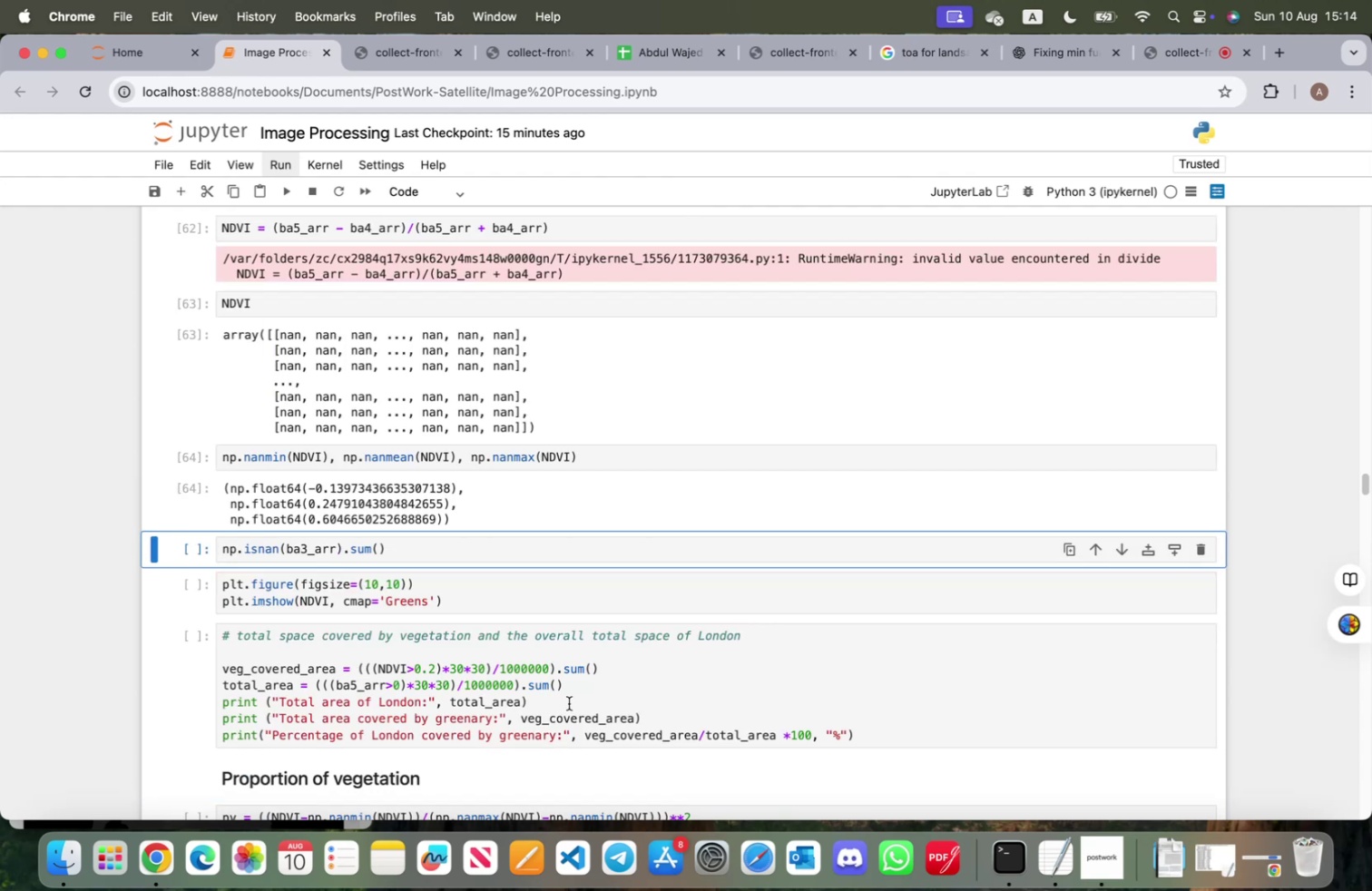 
key(Shift+ShiftRight)
 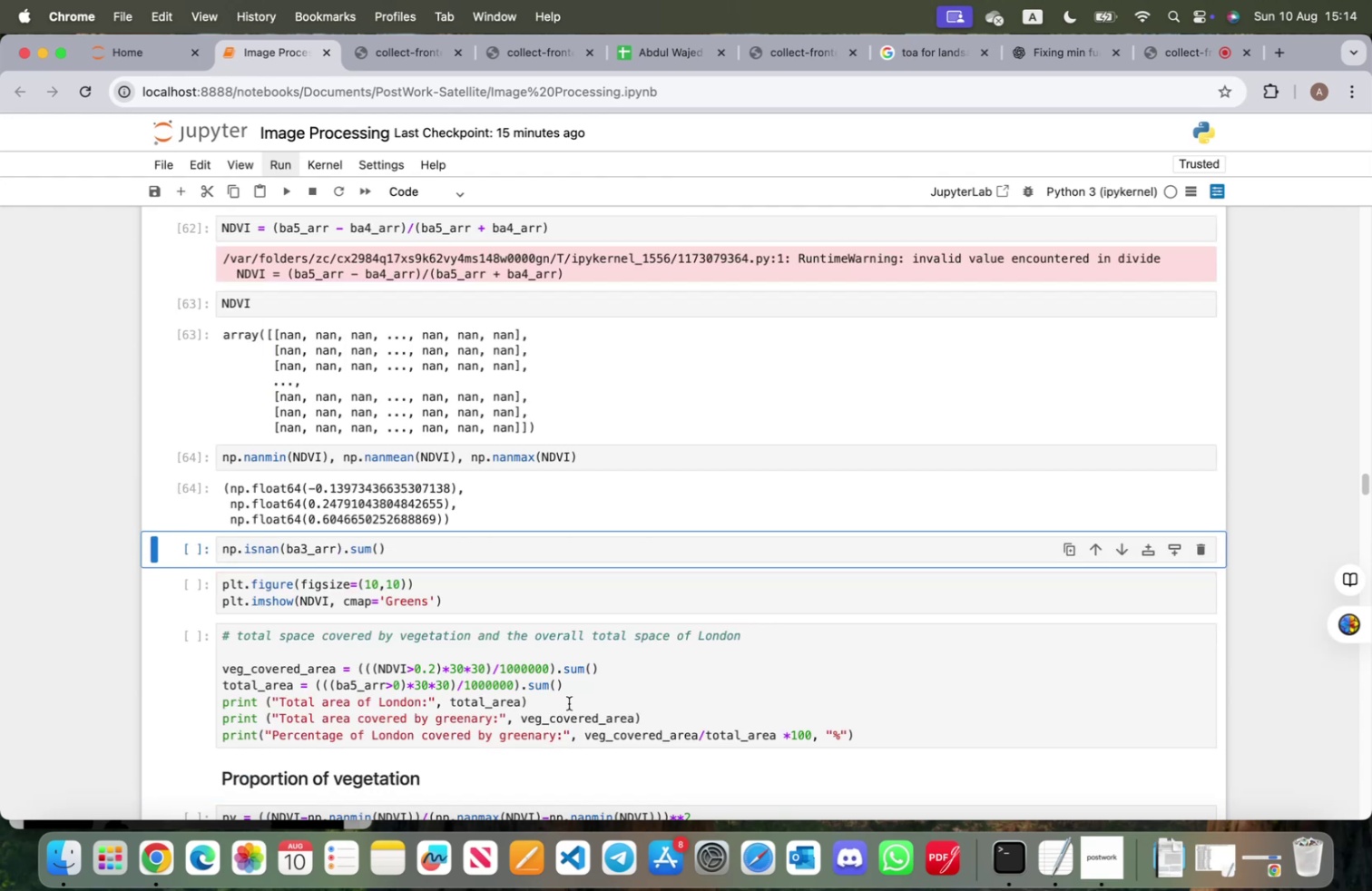 
key(Shift+ShiftRight)
 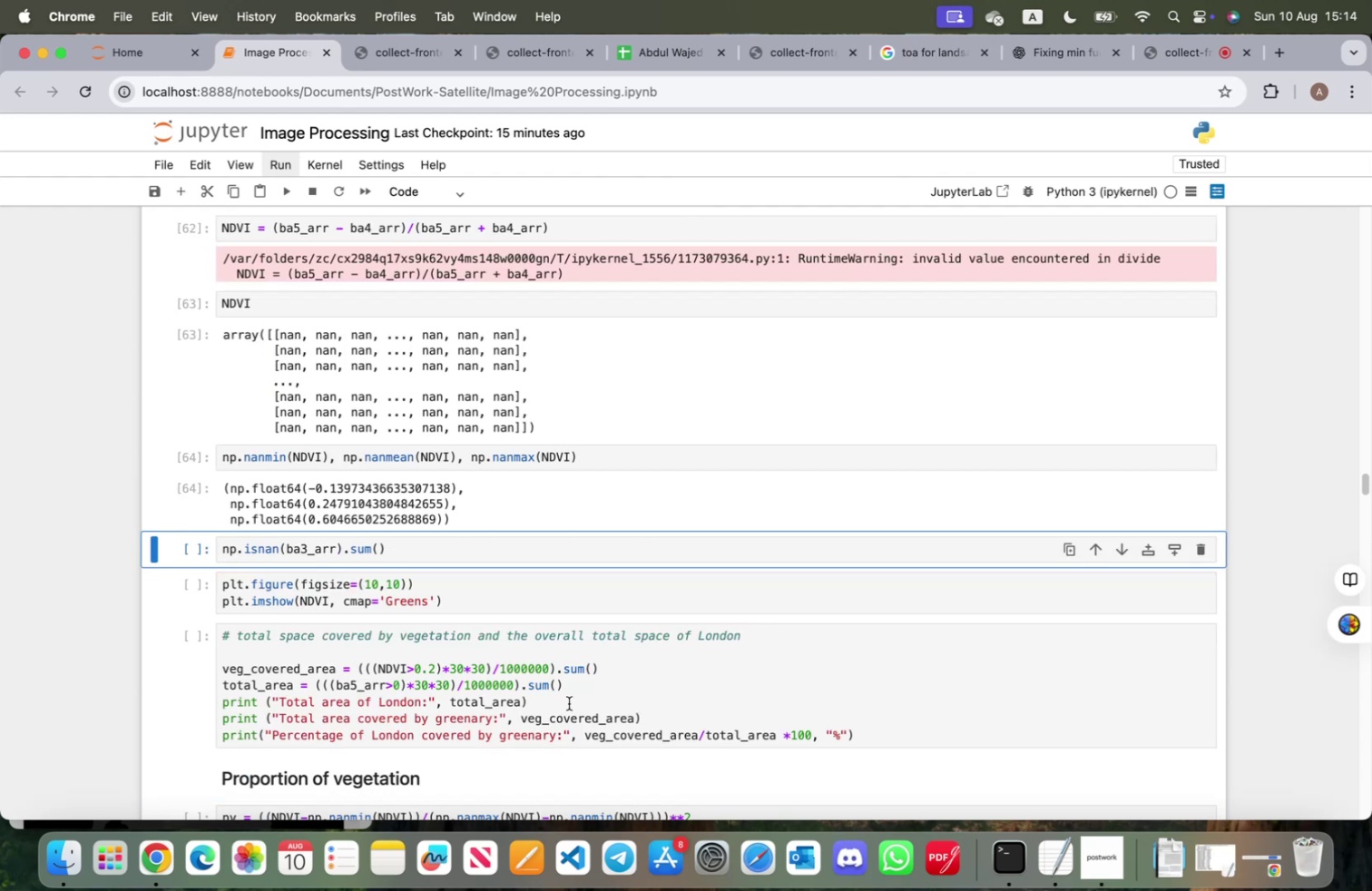 
key(Shift+Enter)
 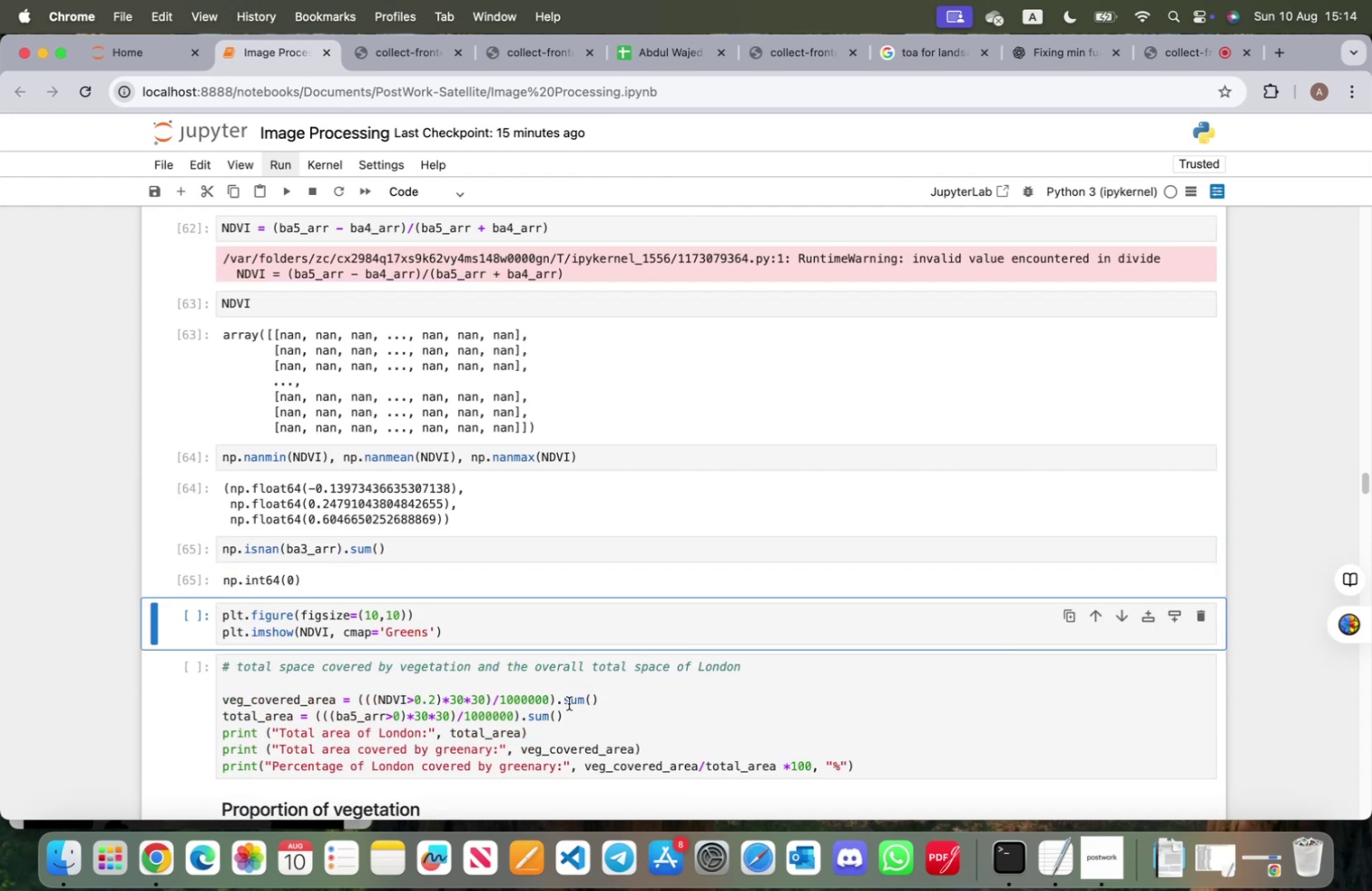 
key(Shift+ShiftRight)
 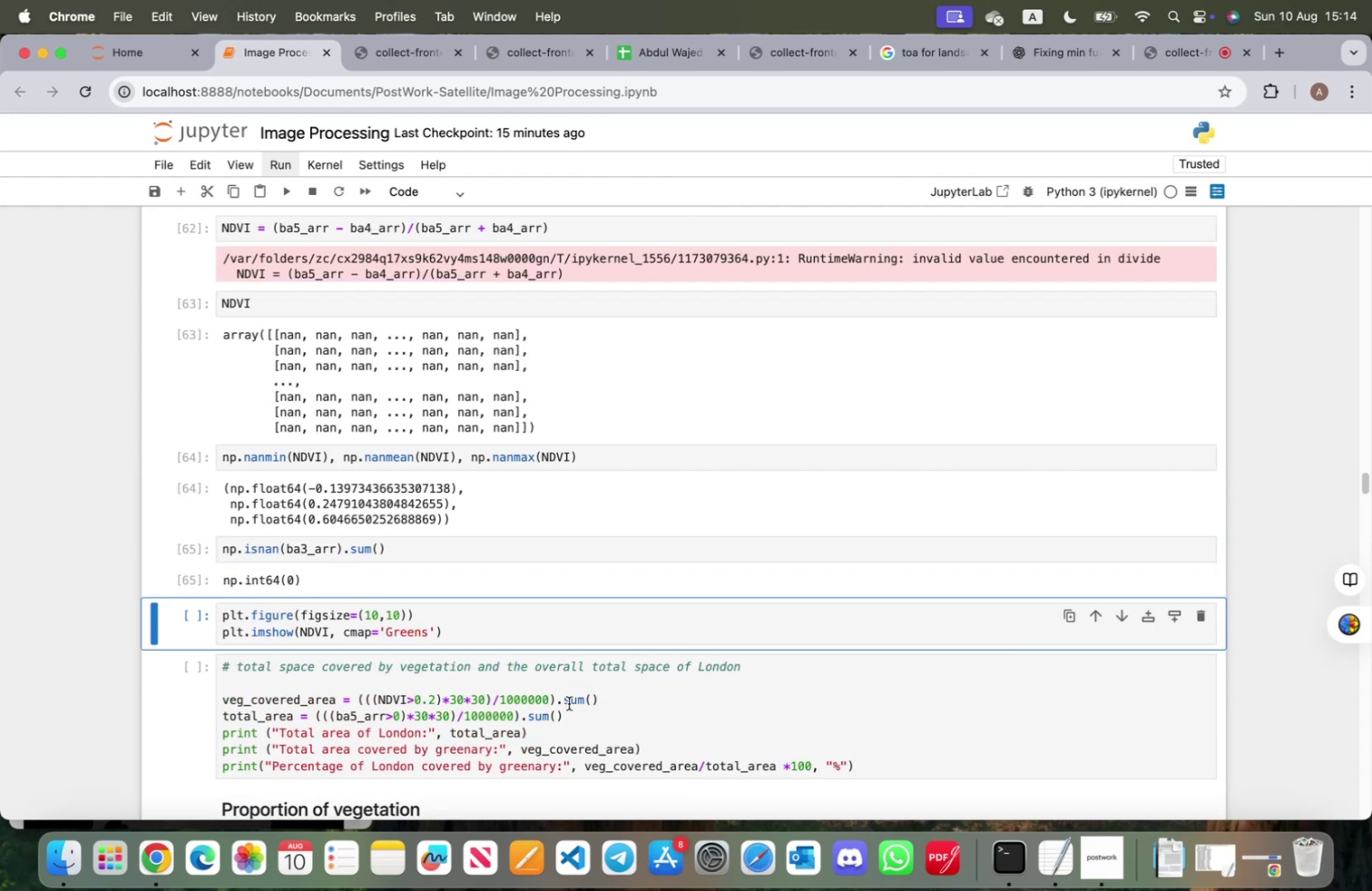 
key(Shift+Enter)
 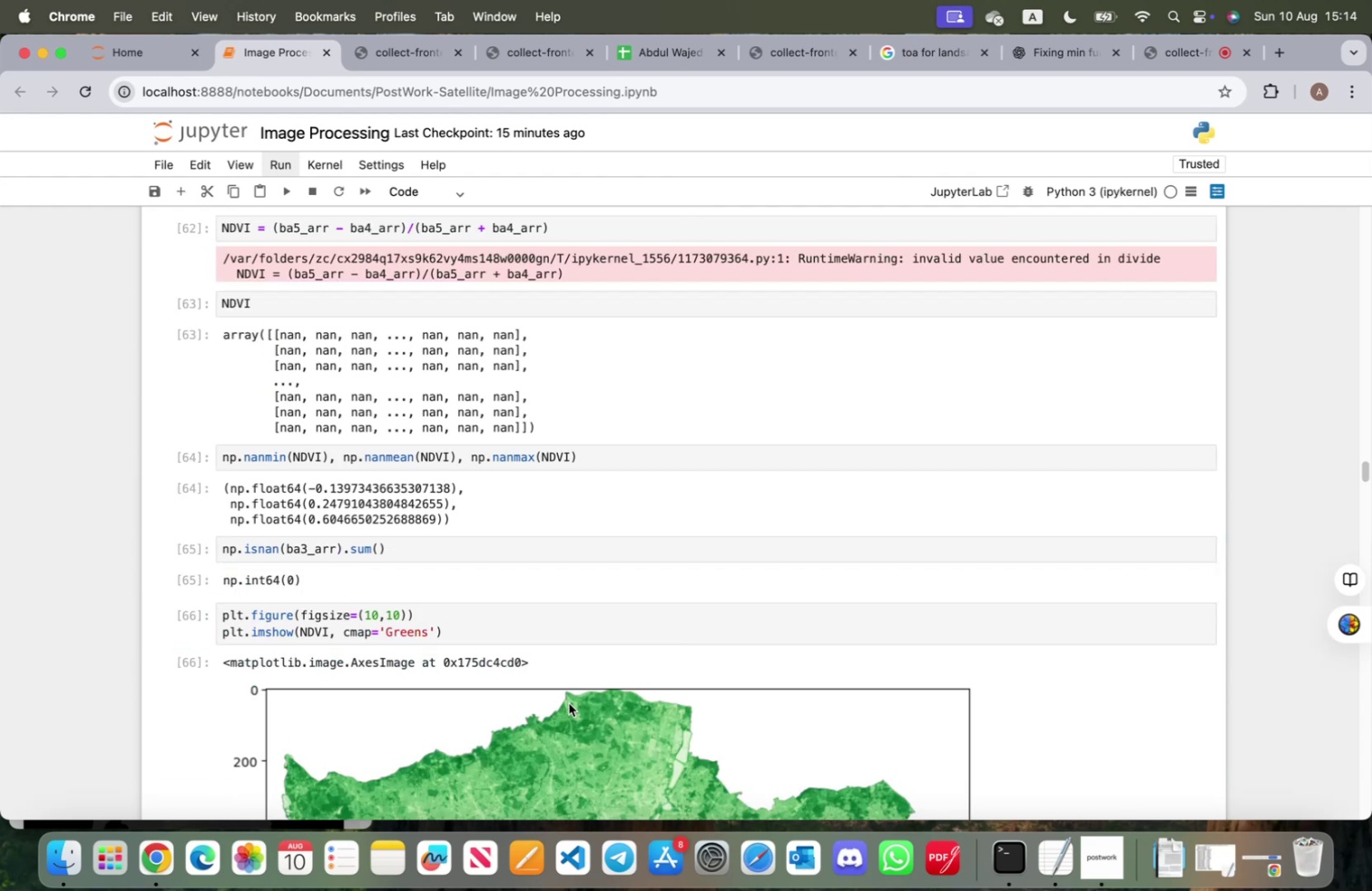 
key(Shift+Enter)
 